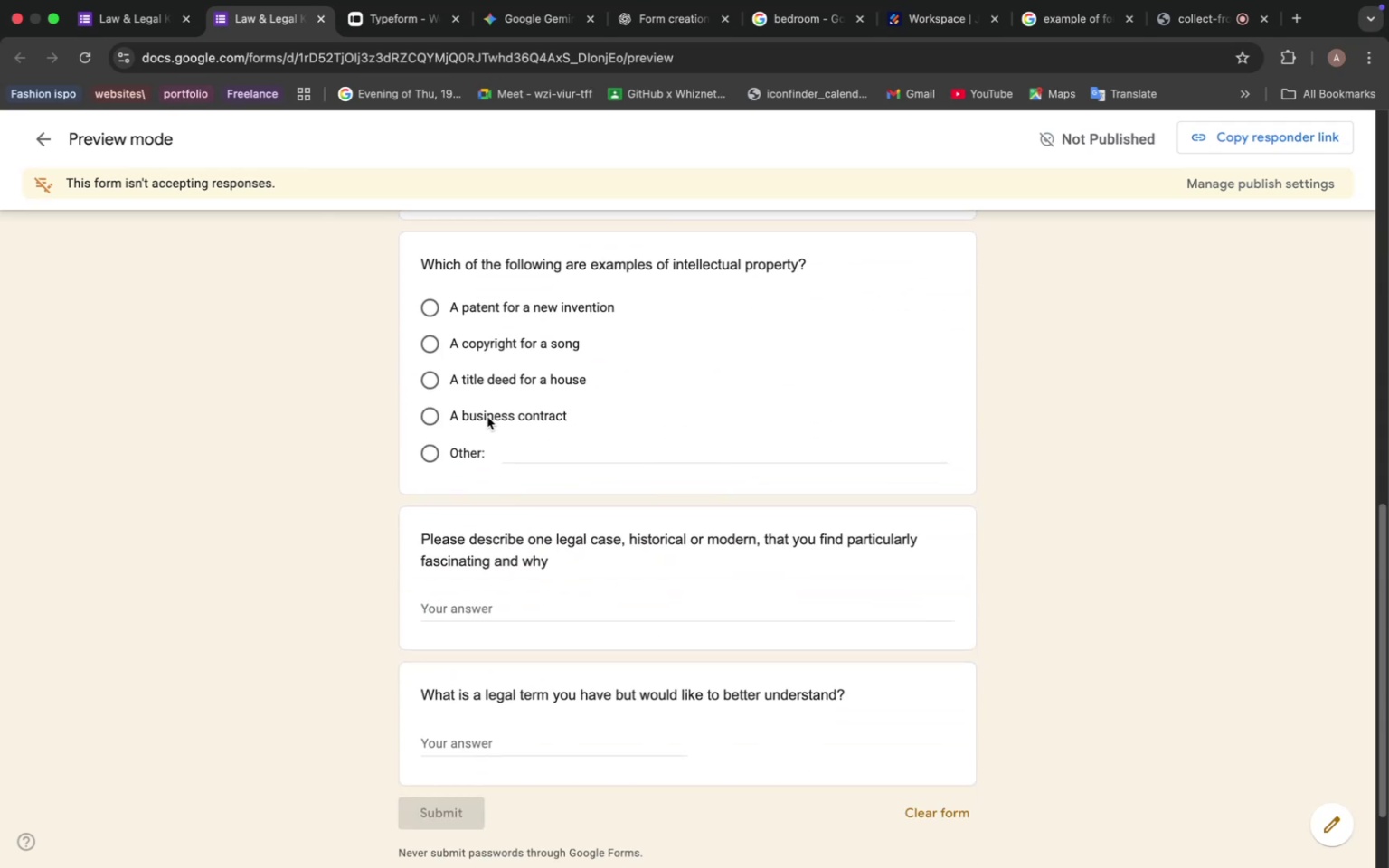 
left_click([503, 364])
 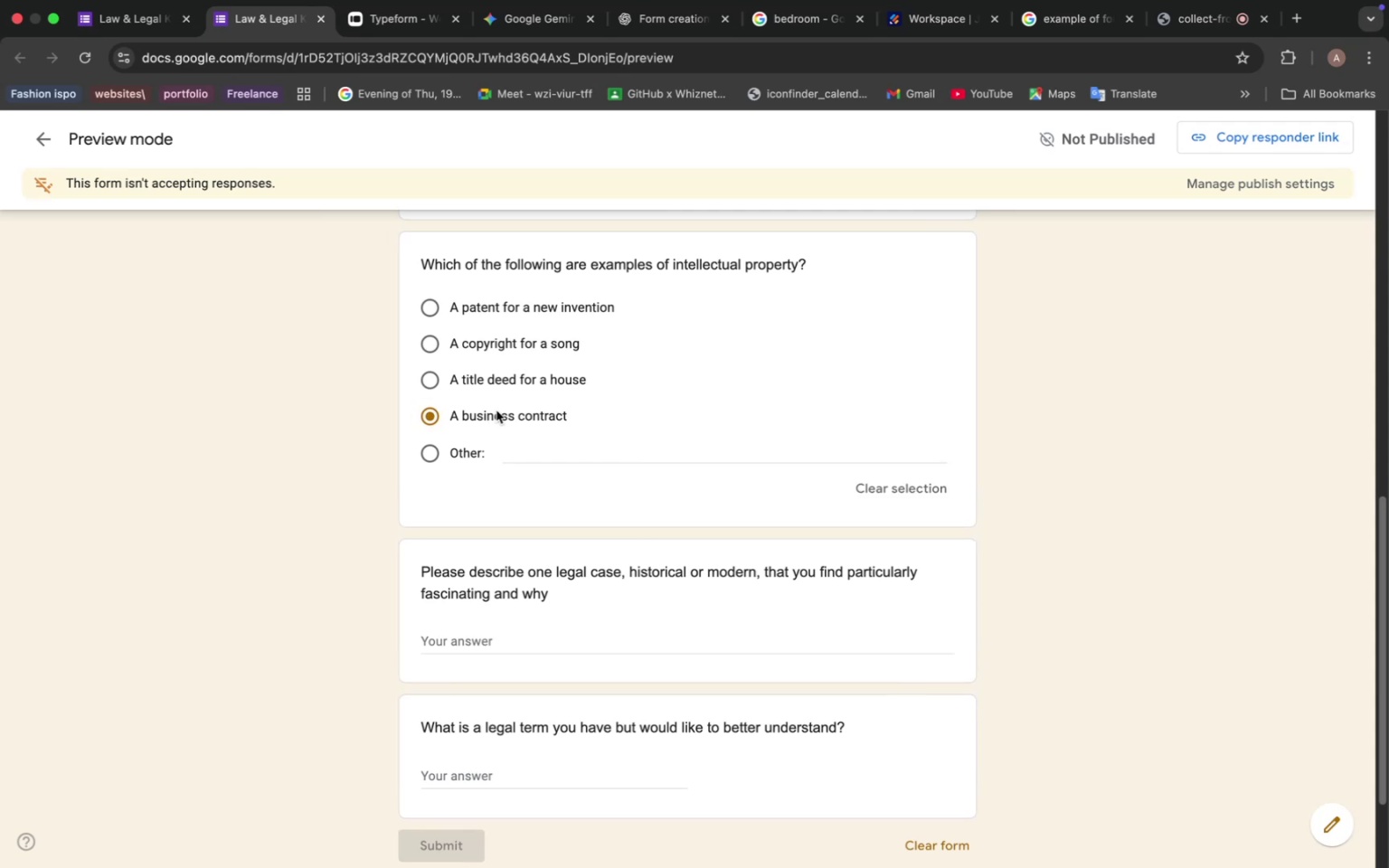 
left_click([501, 375])
 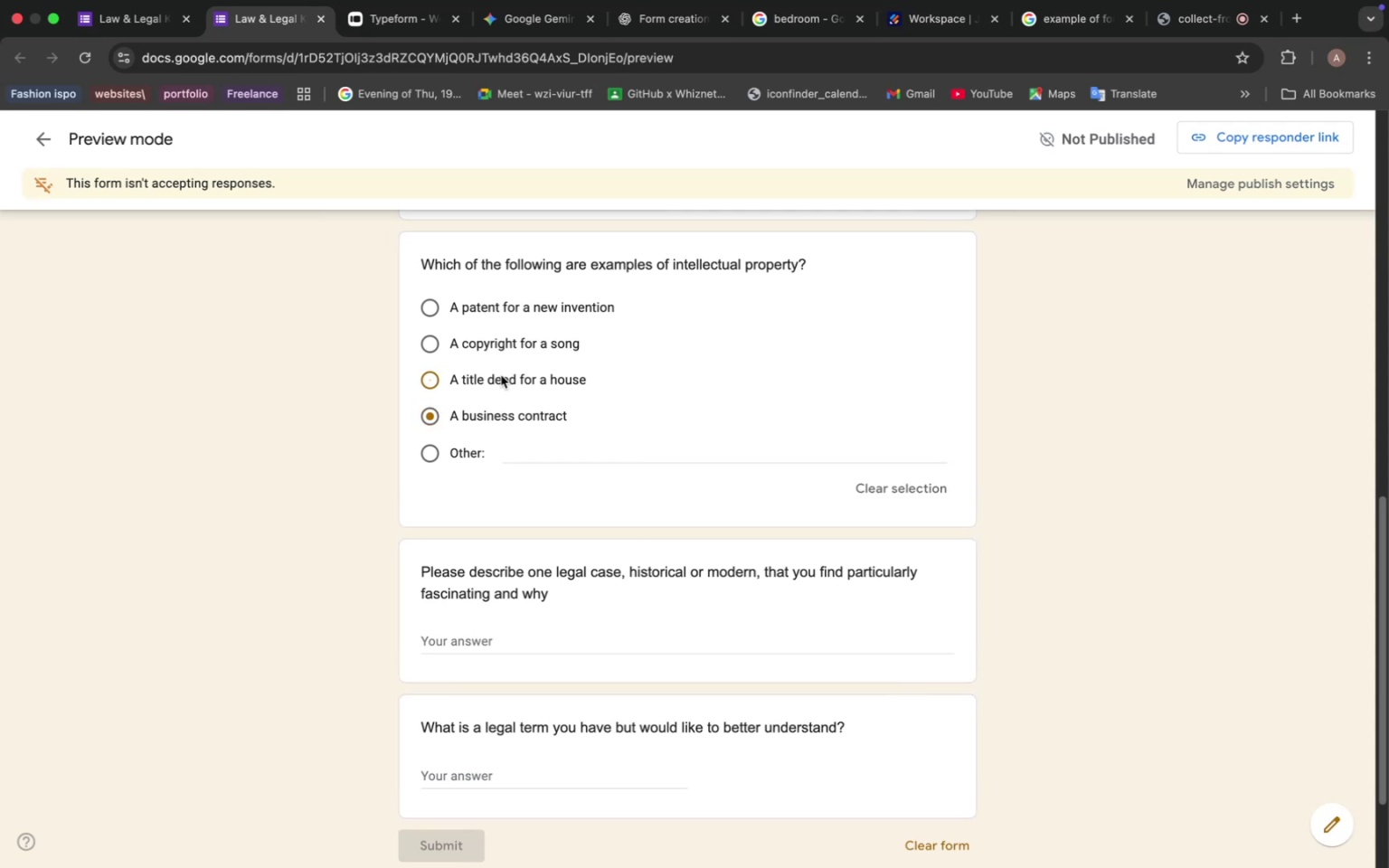 
scroll: coordinate [504, 591], scroll_direction: up, amount: 14.0
 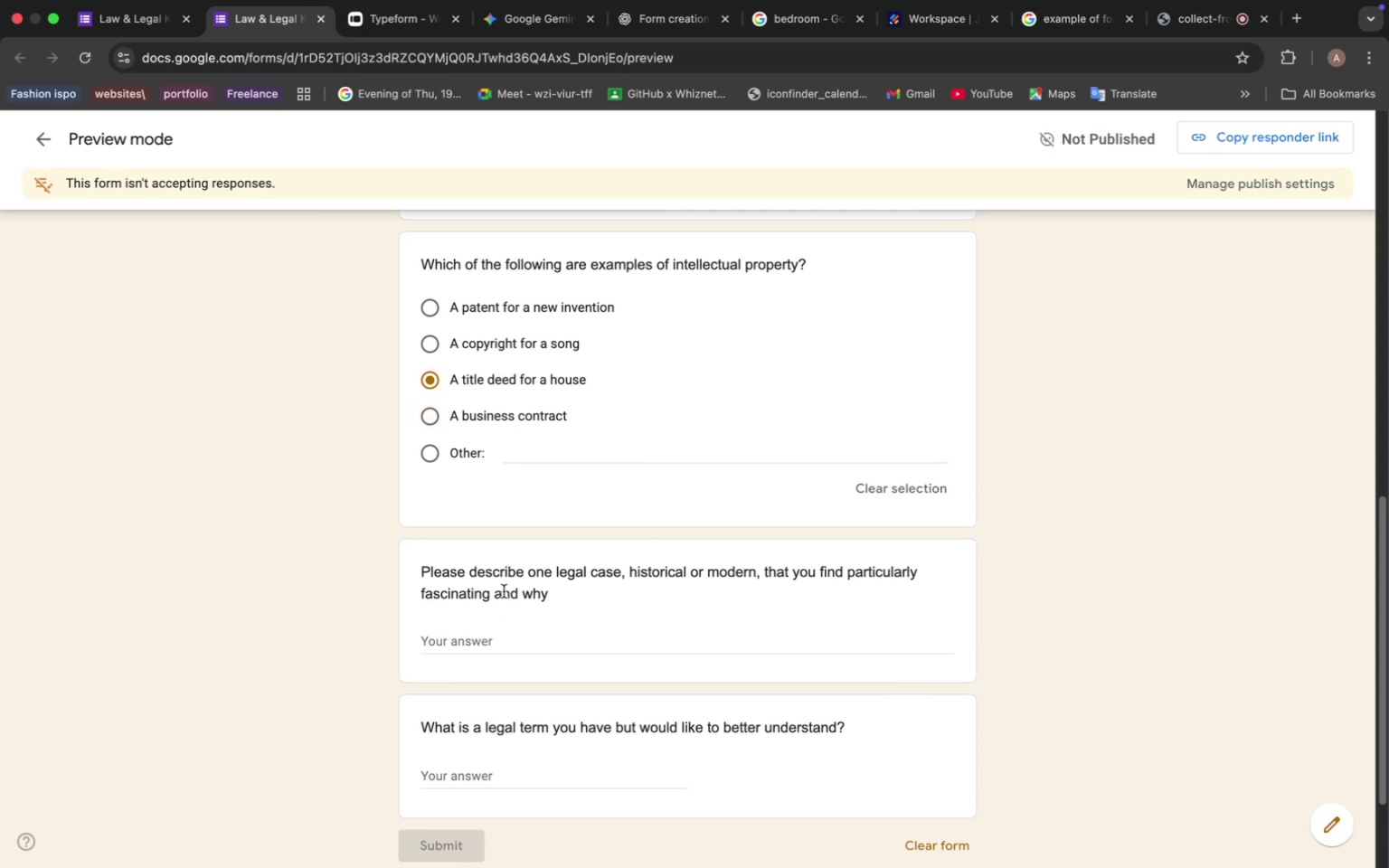 
left_click_drag(start_coordinate=[634, 497], to_coordinate=[643, 497])
 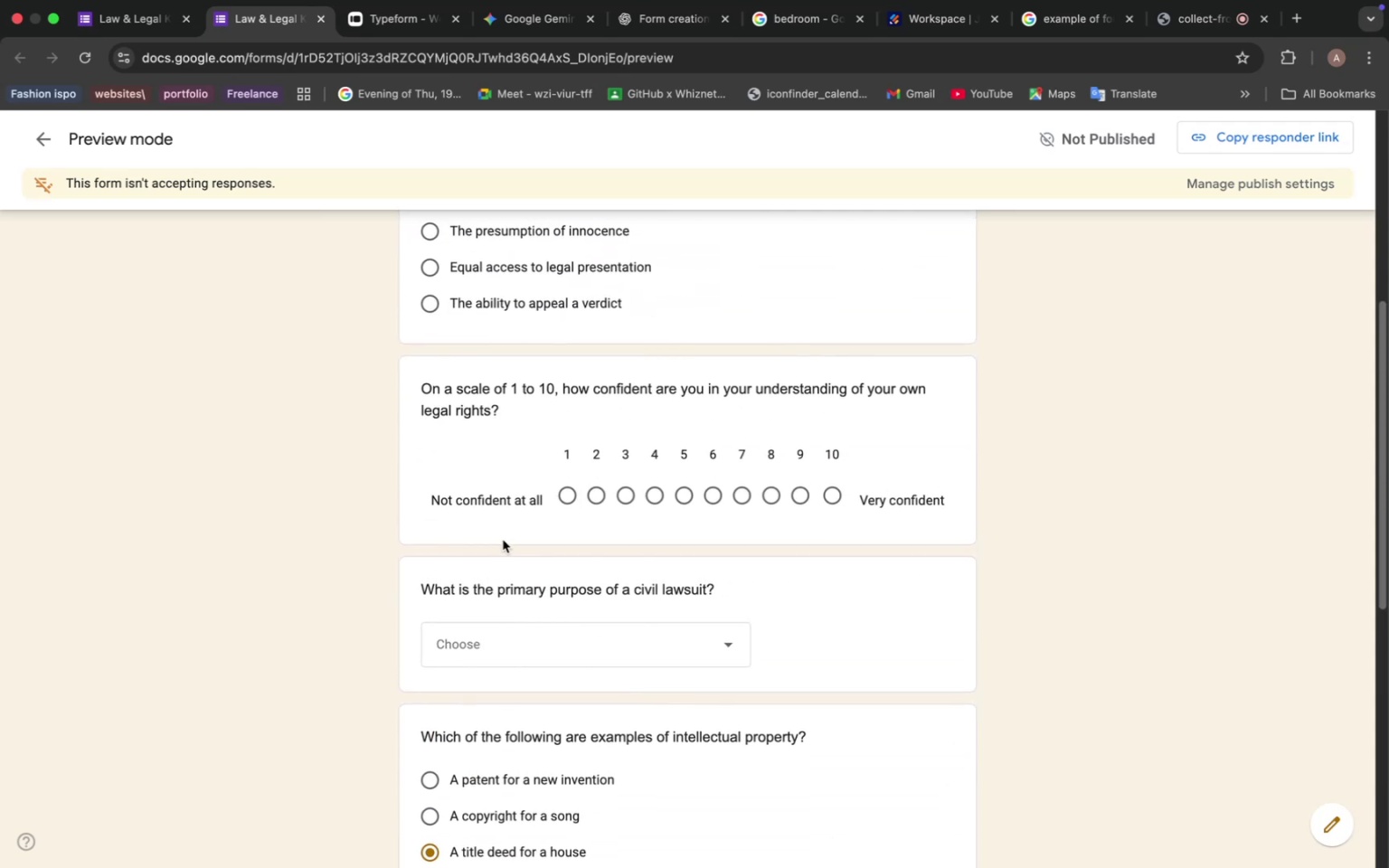 
left_click([723, 495])
 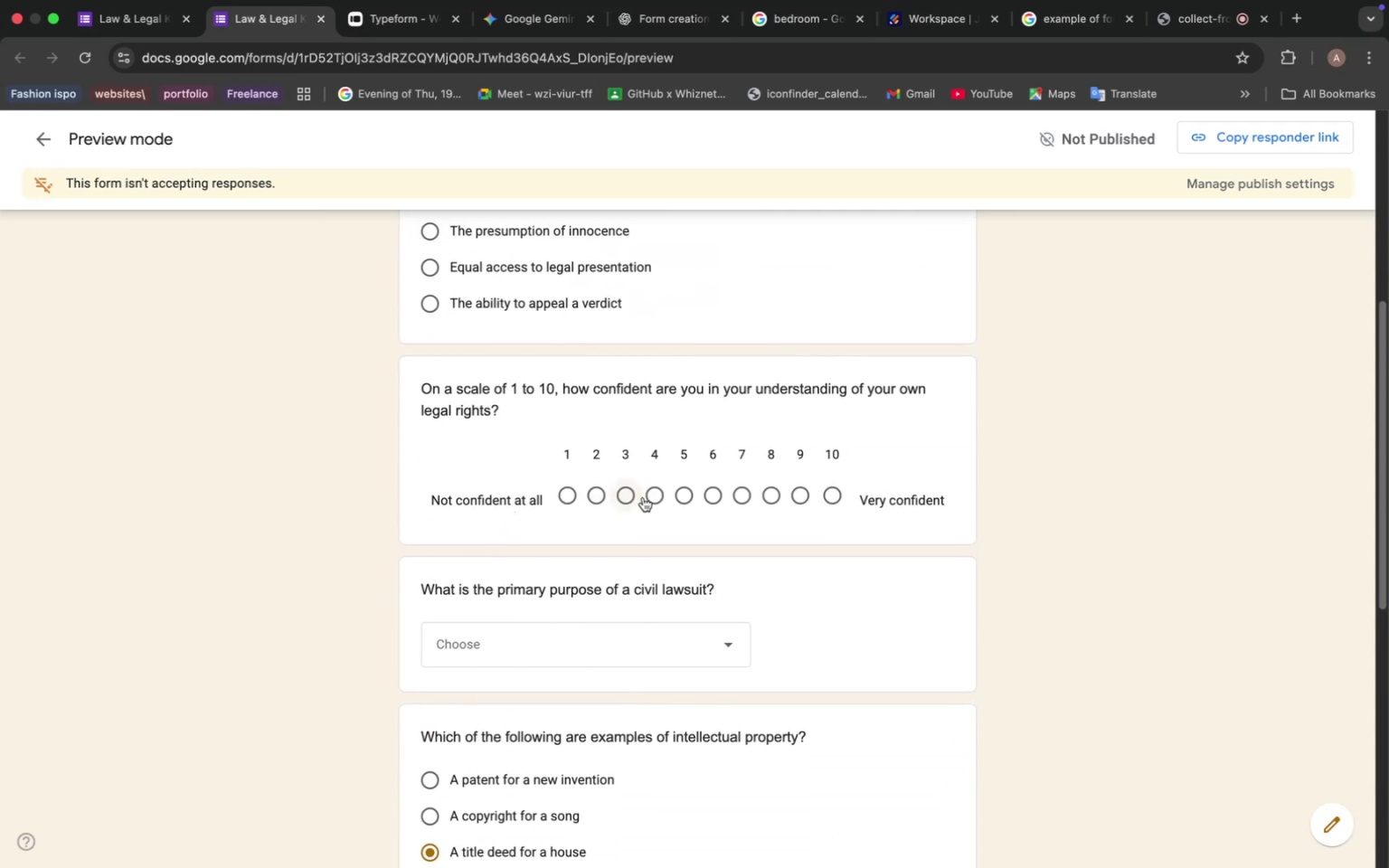 
left_click([784, 493])
 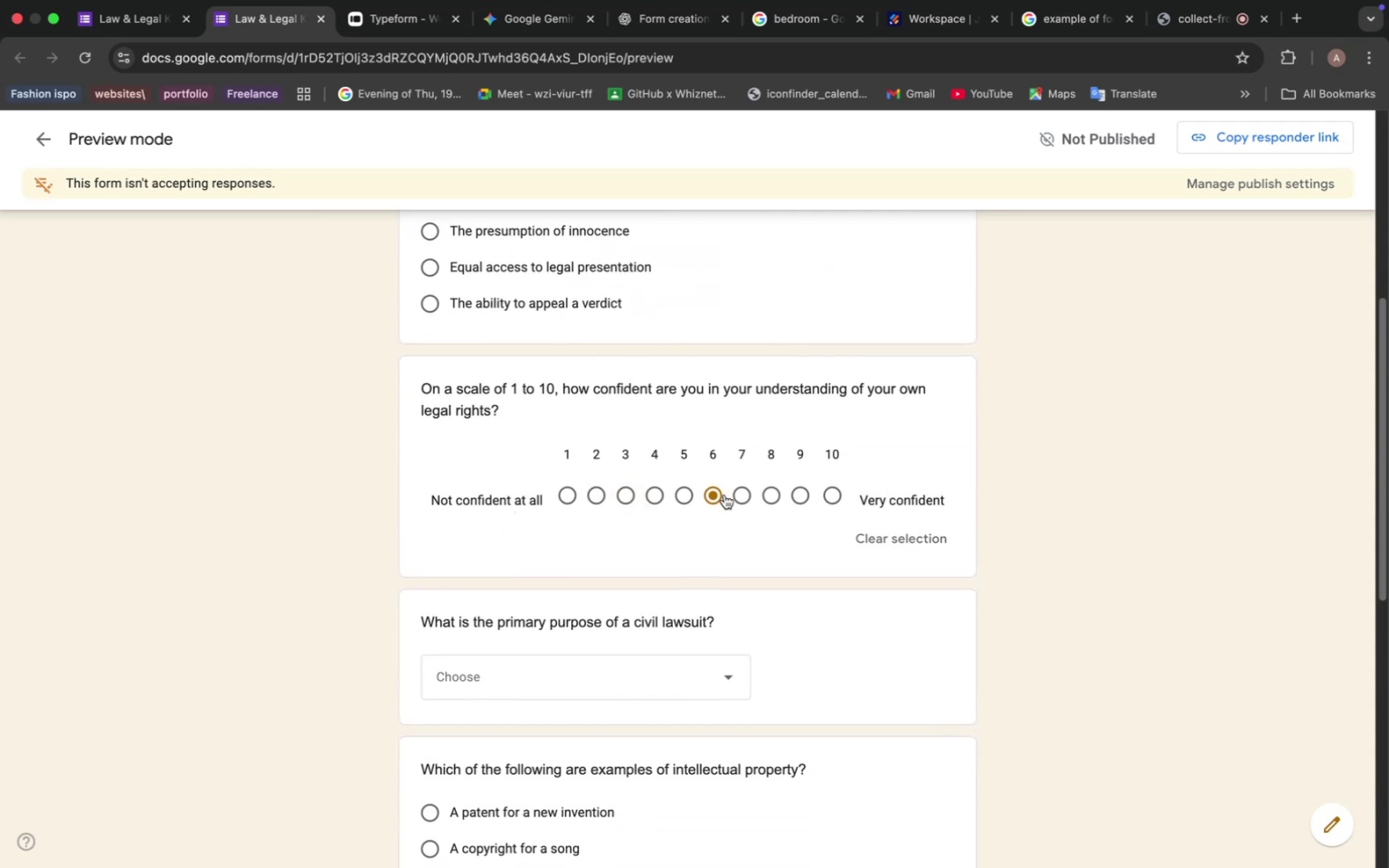 
left_click([840, 494])
 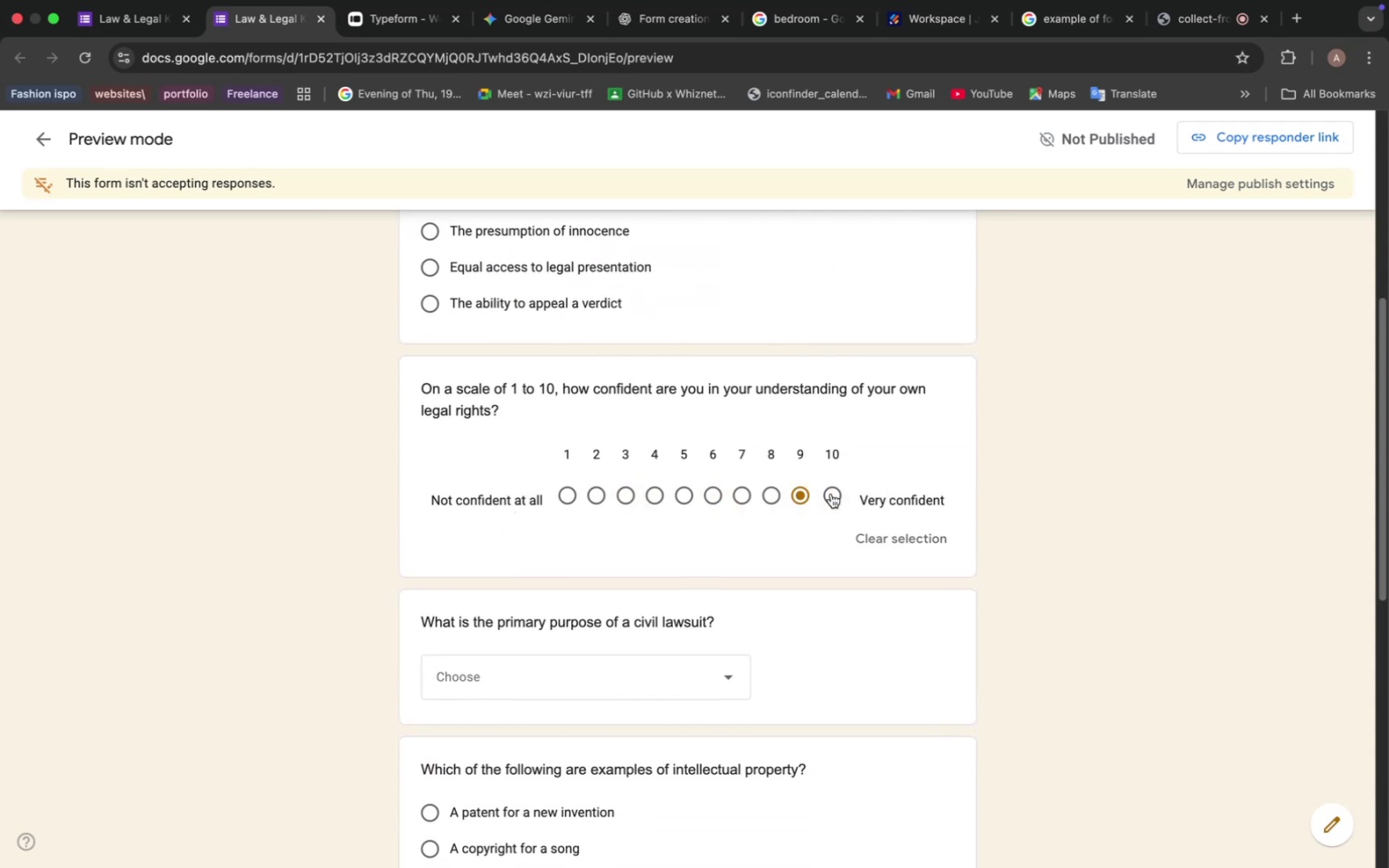 
scroll: coordinate [743, 491], scroll_direction: up, amount: 4.0
 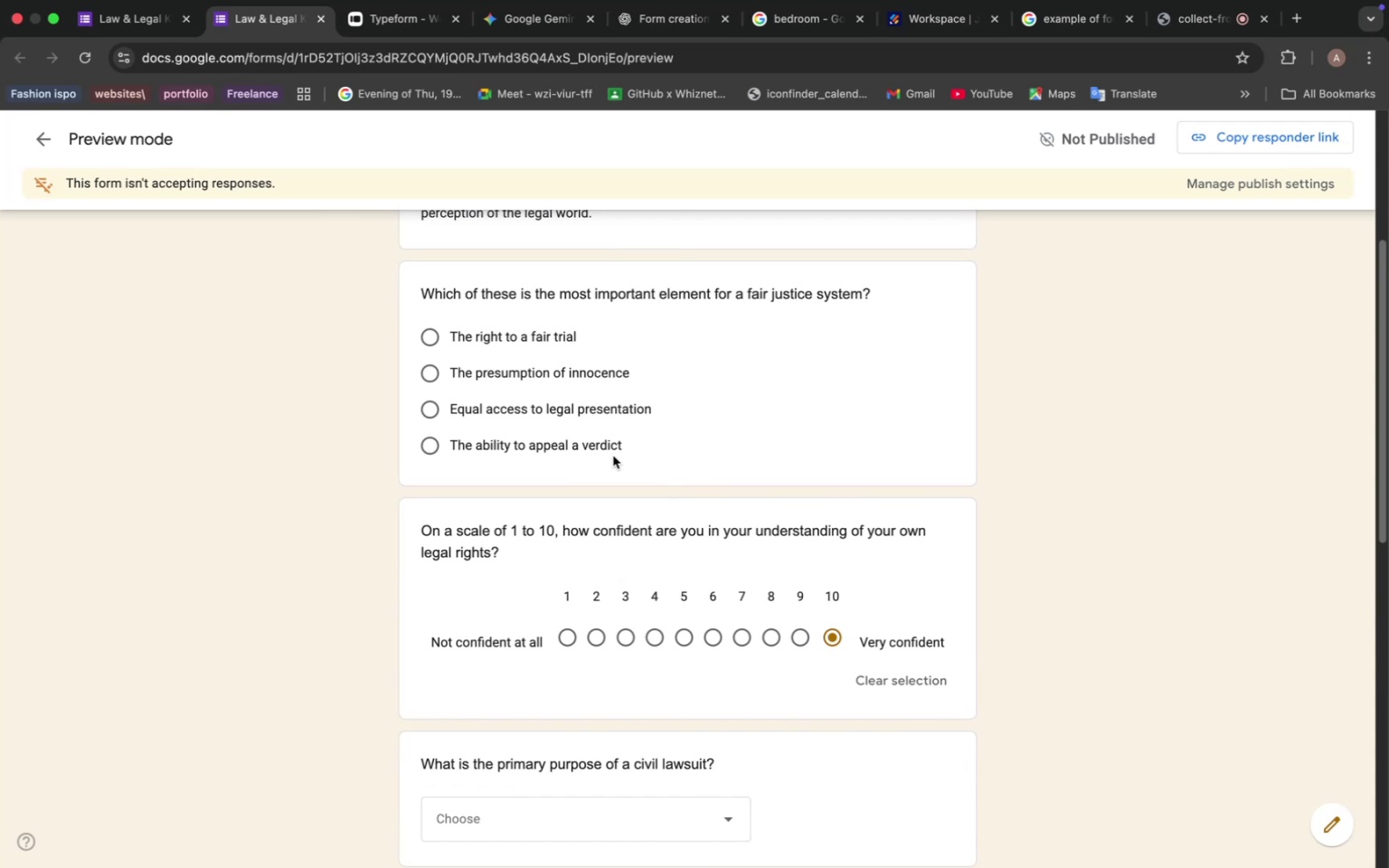 
wait(16.98)
 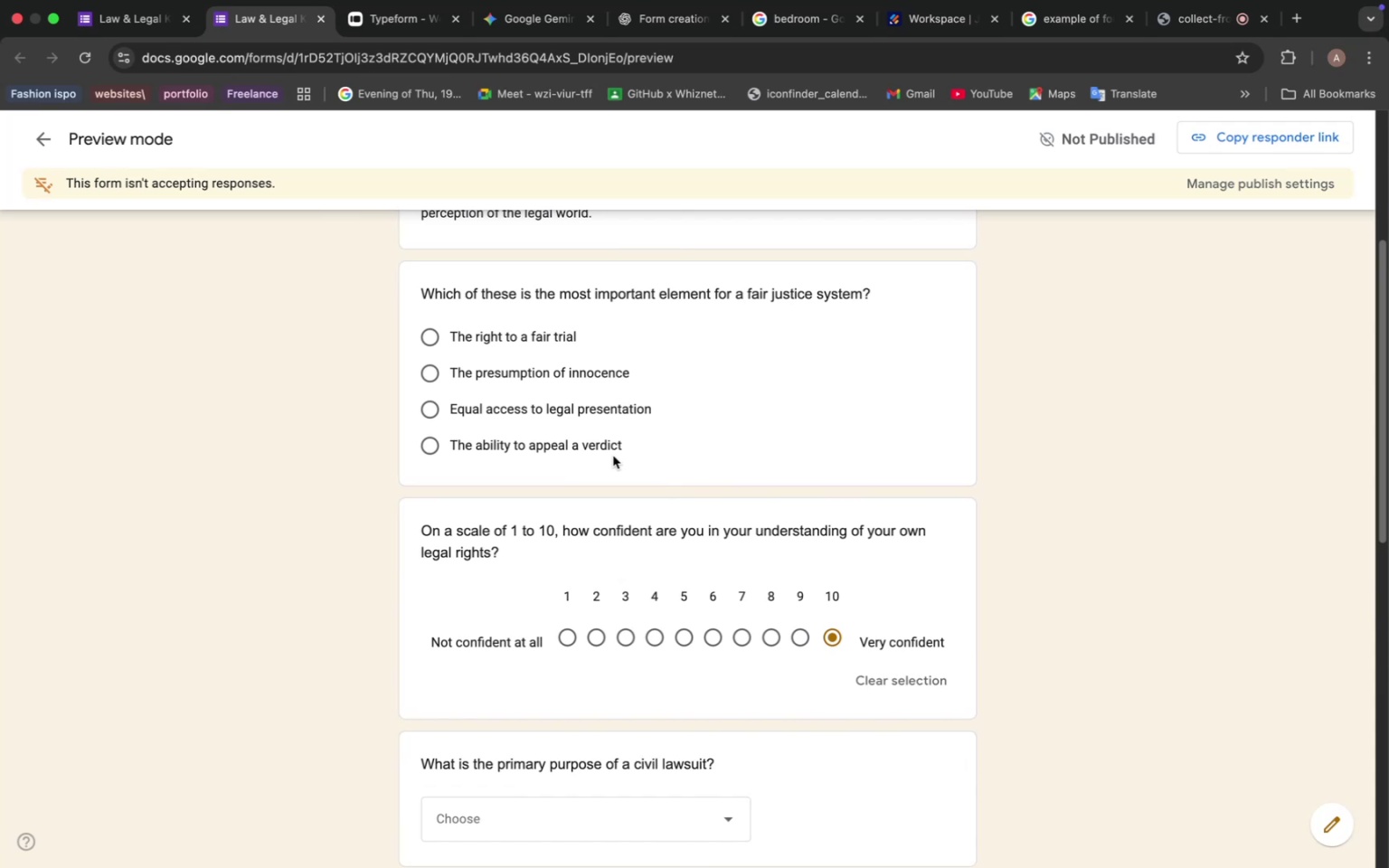 
scroll: coordinate [575, 412], scroll_direction: up, amount: 4.0
 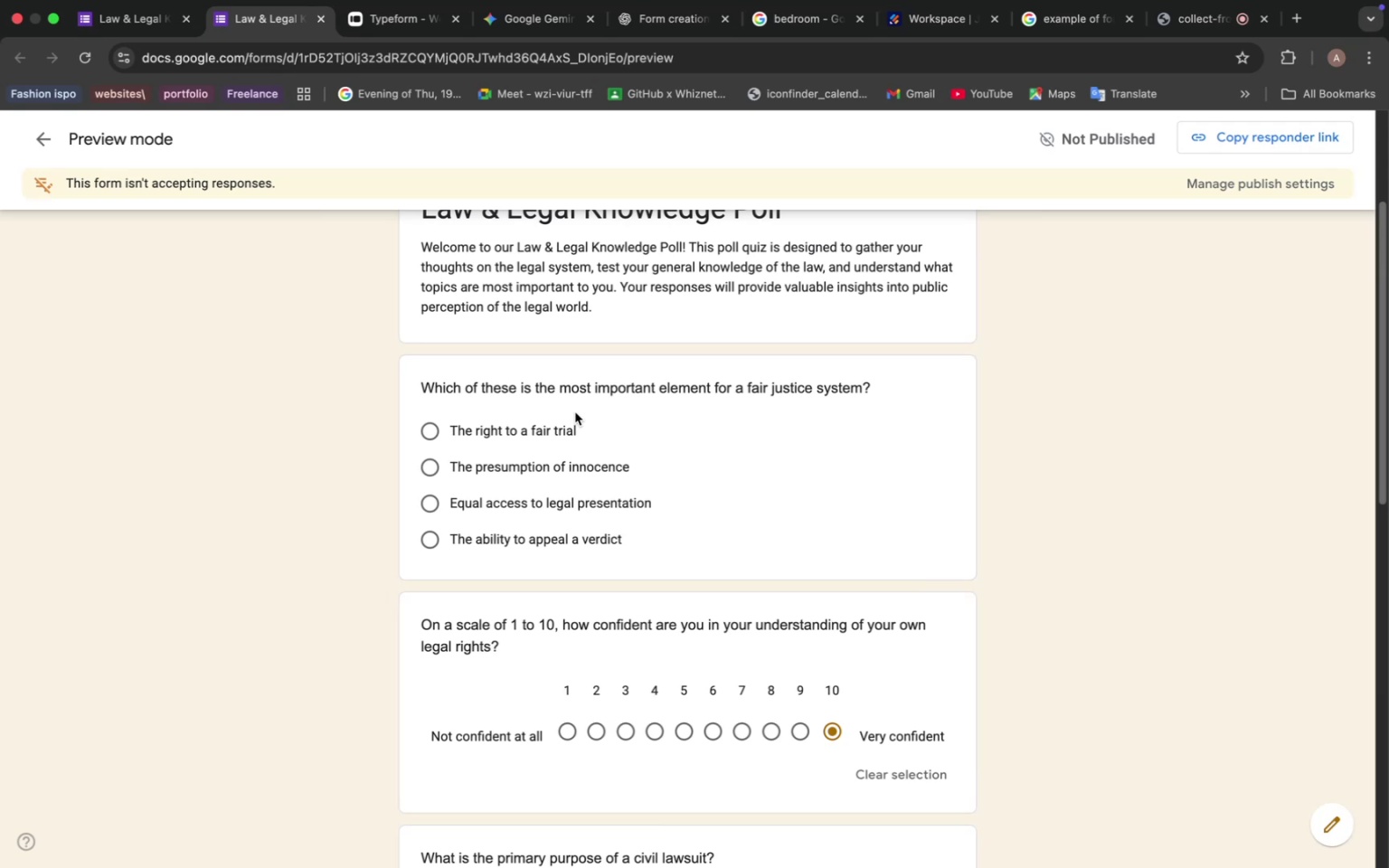 
wait(15.61)
 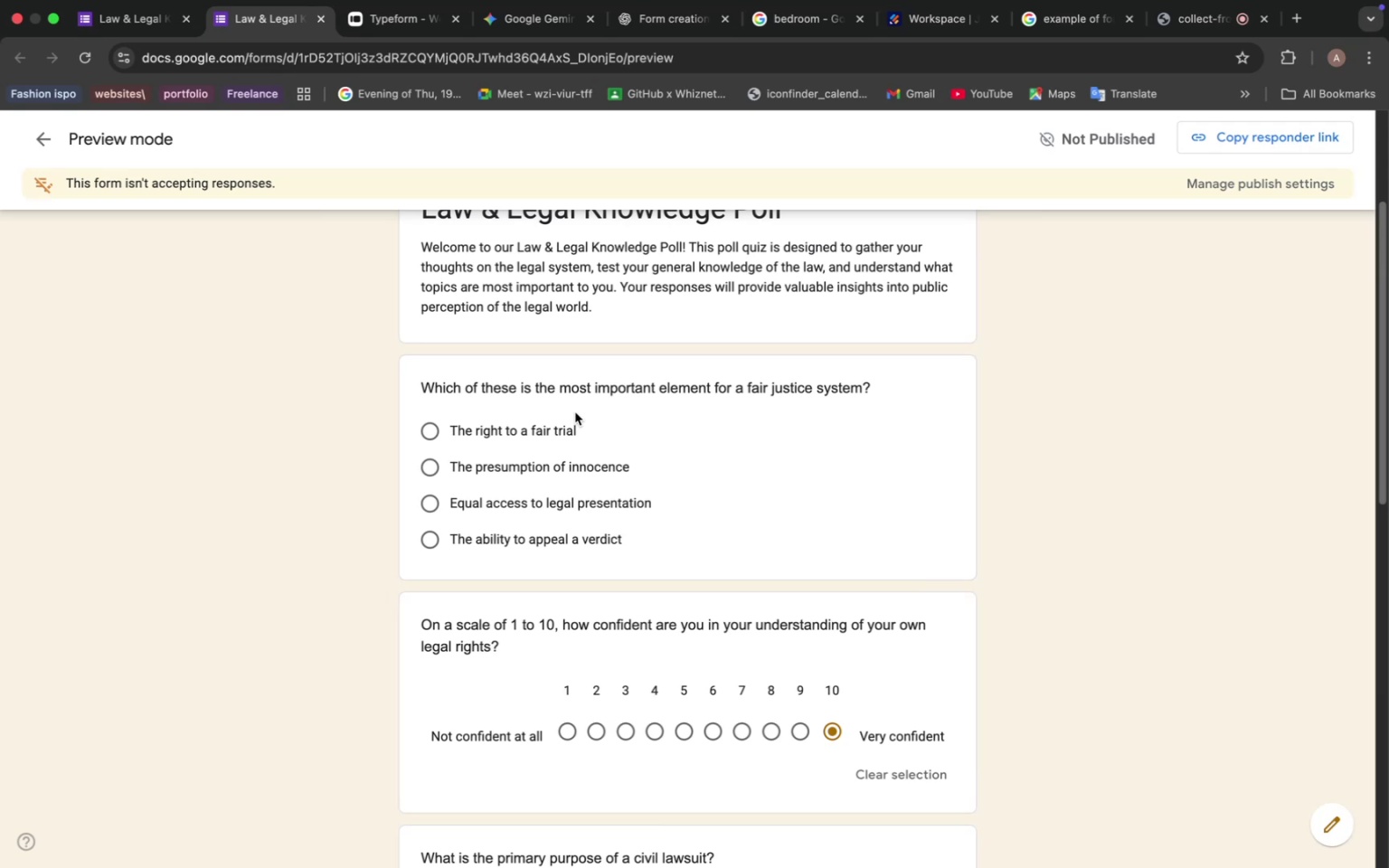 
scroll: coordinate [548, 452], scroll_direction: up, amount: 1.0
 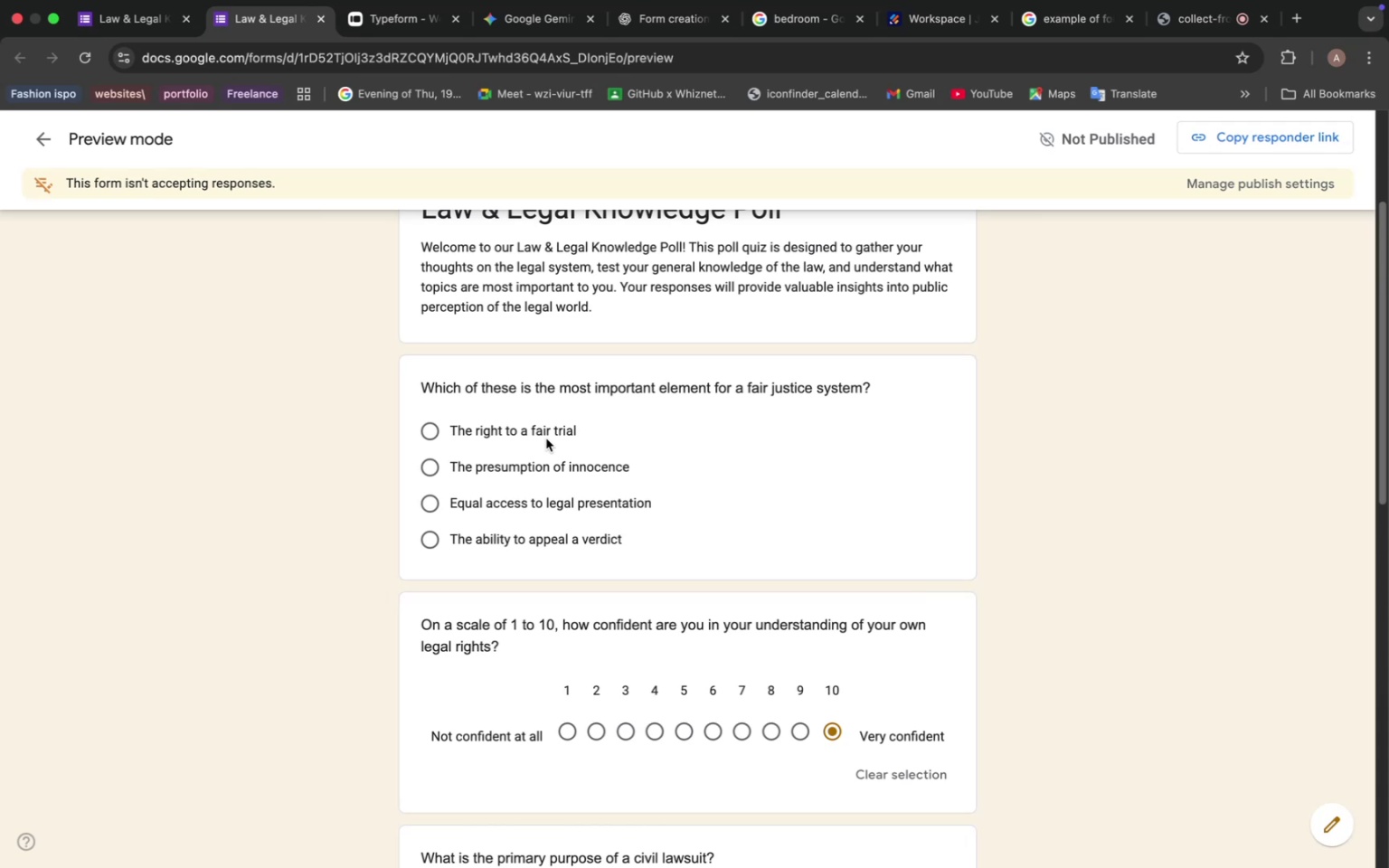 
left_click([492, 501])
 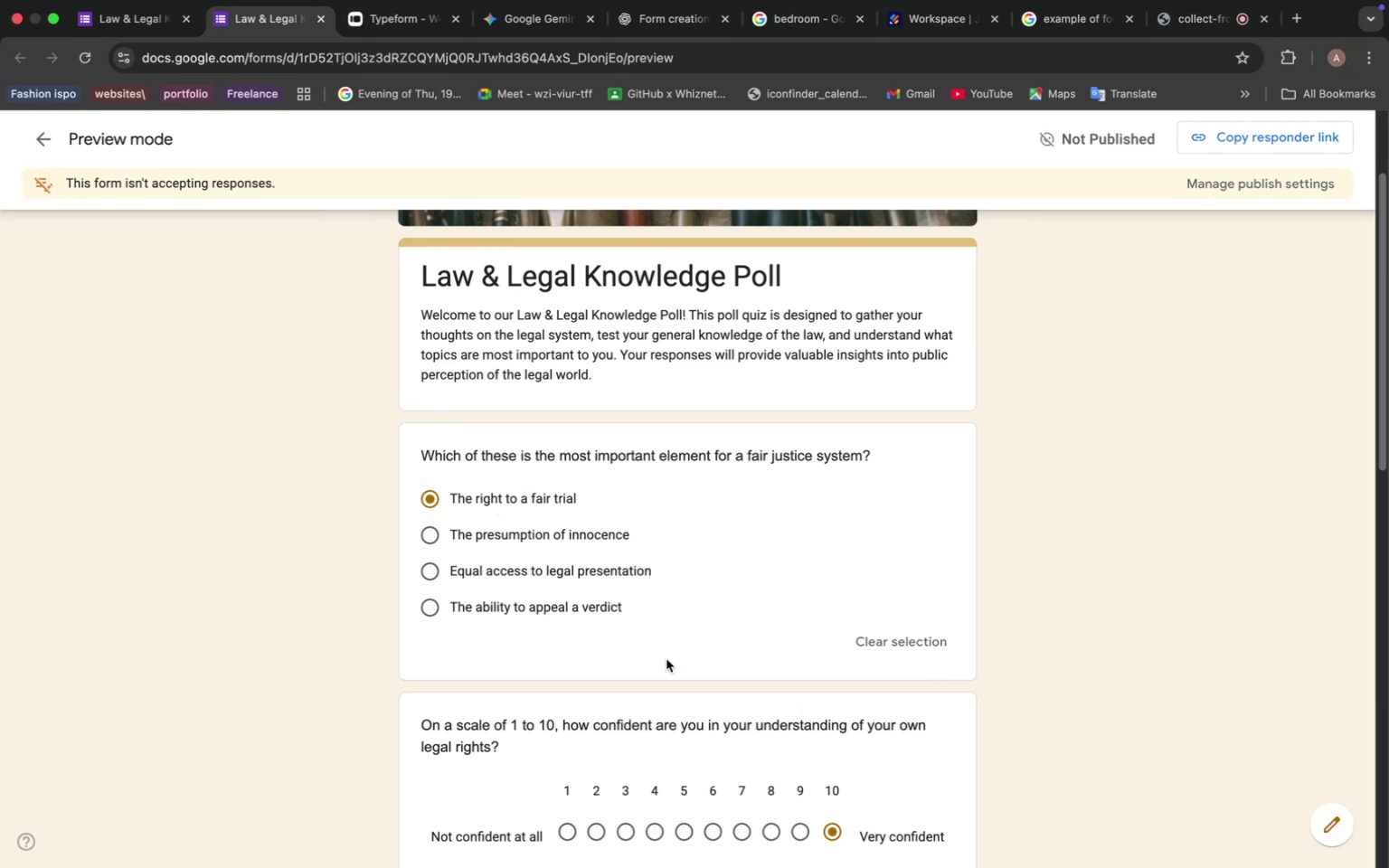 
wait(29.92)
 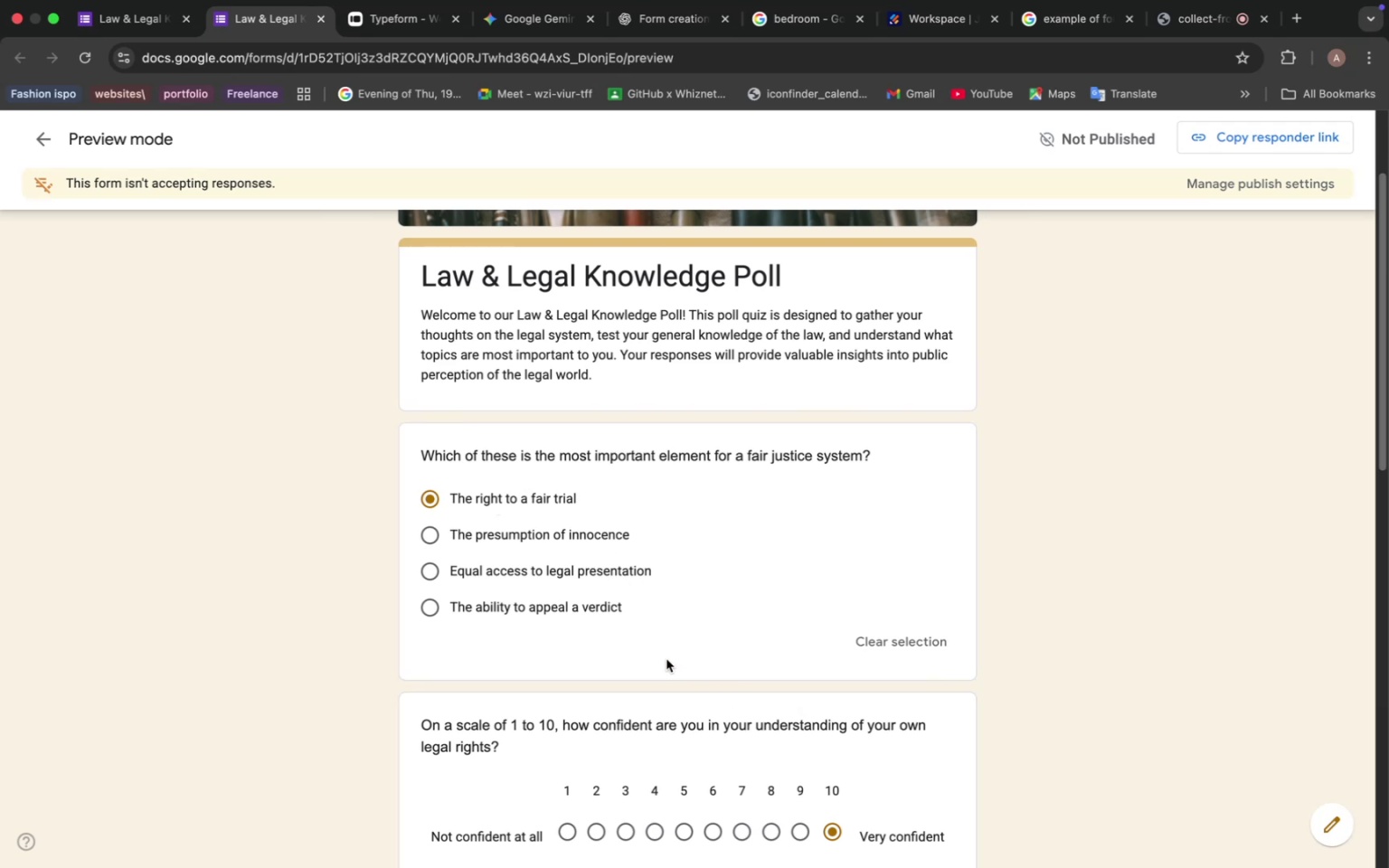 
scroll: coordinate [698, 659], scroll_direction: down, amount: 15.0
 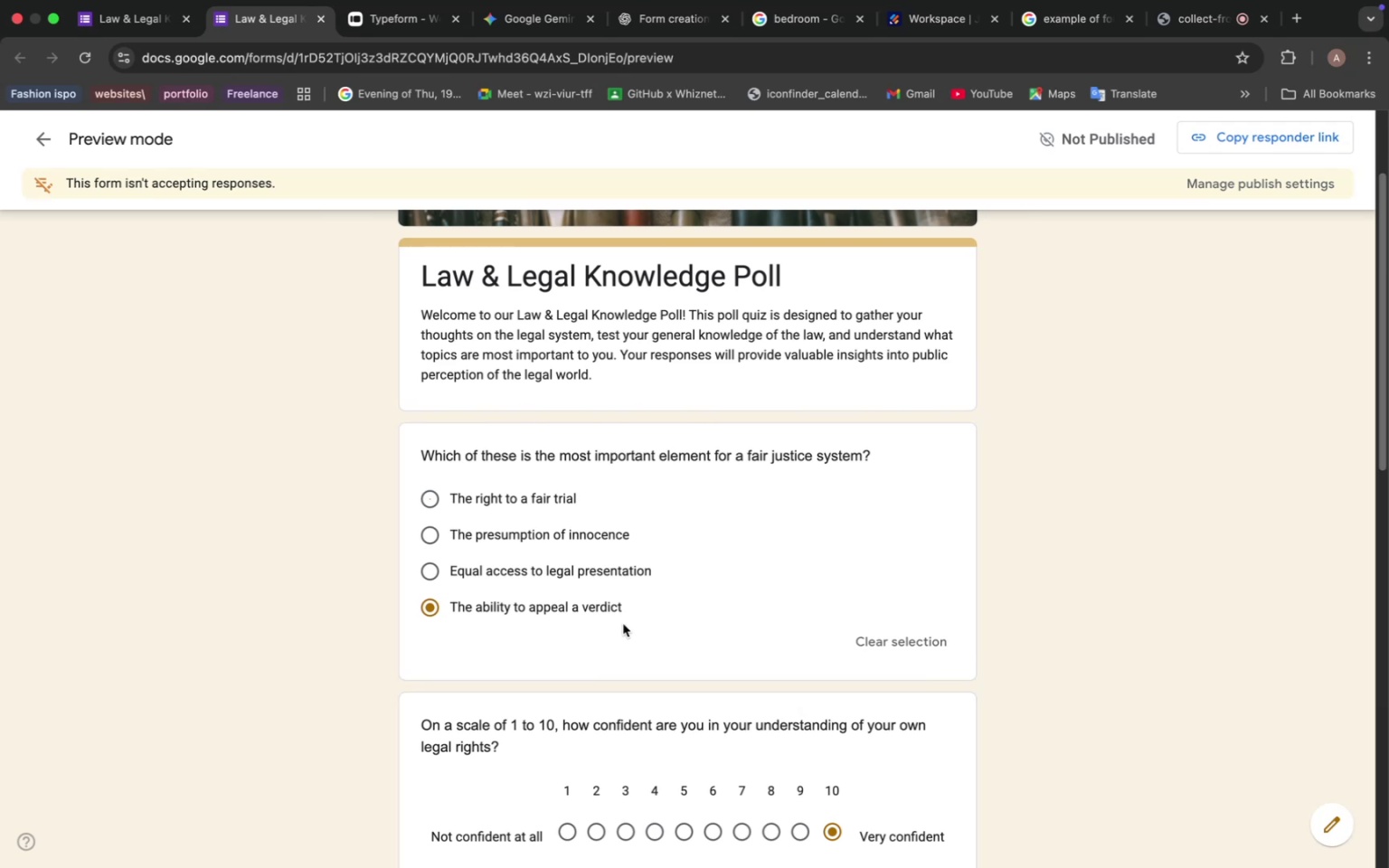 
left_click([324, 18])
 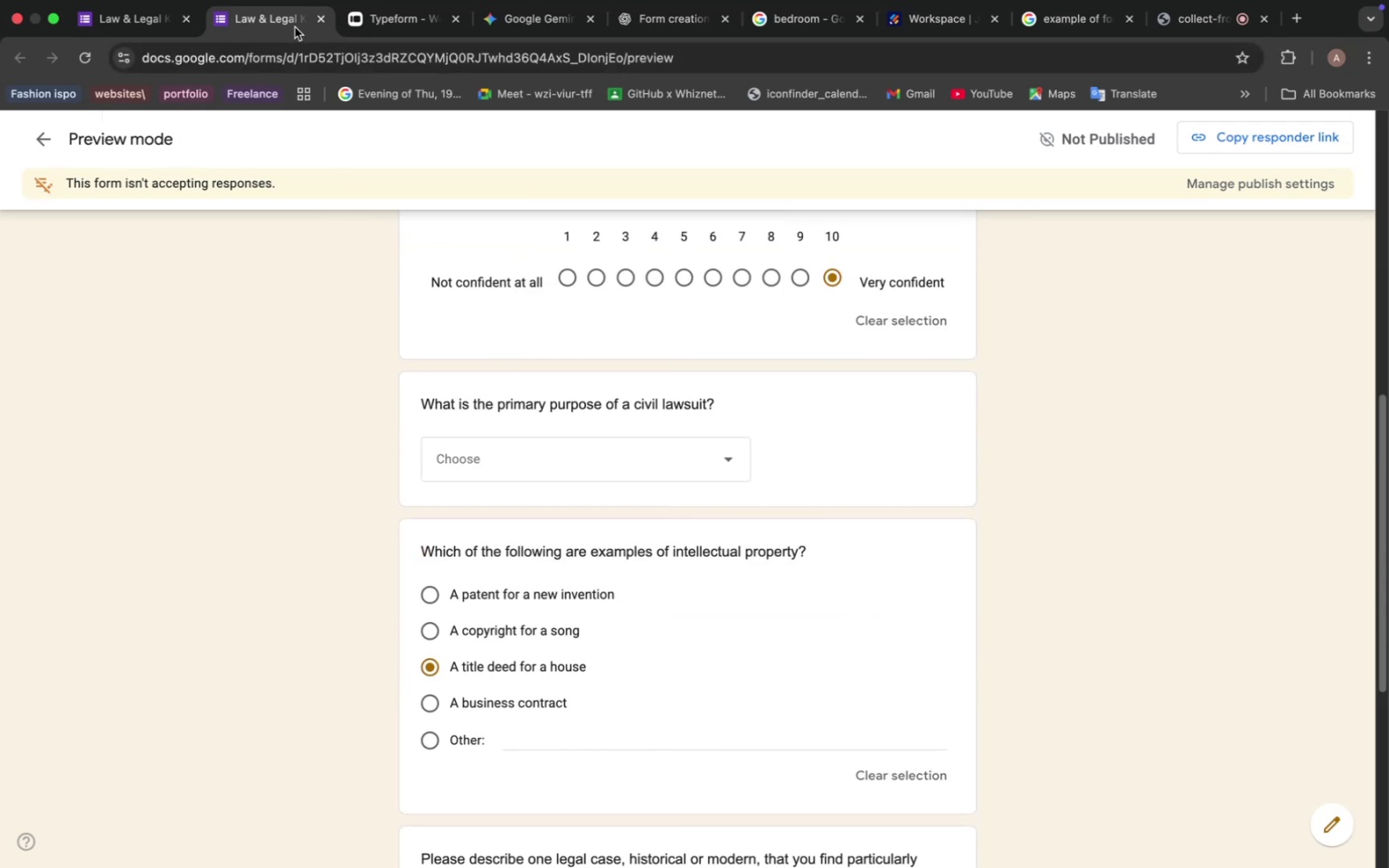 
left_click([758, 339])
 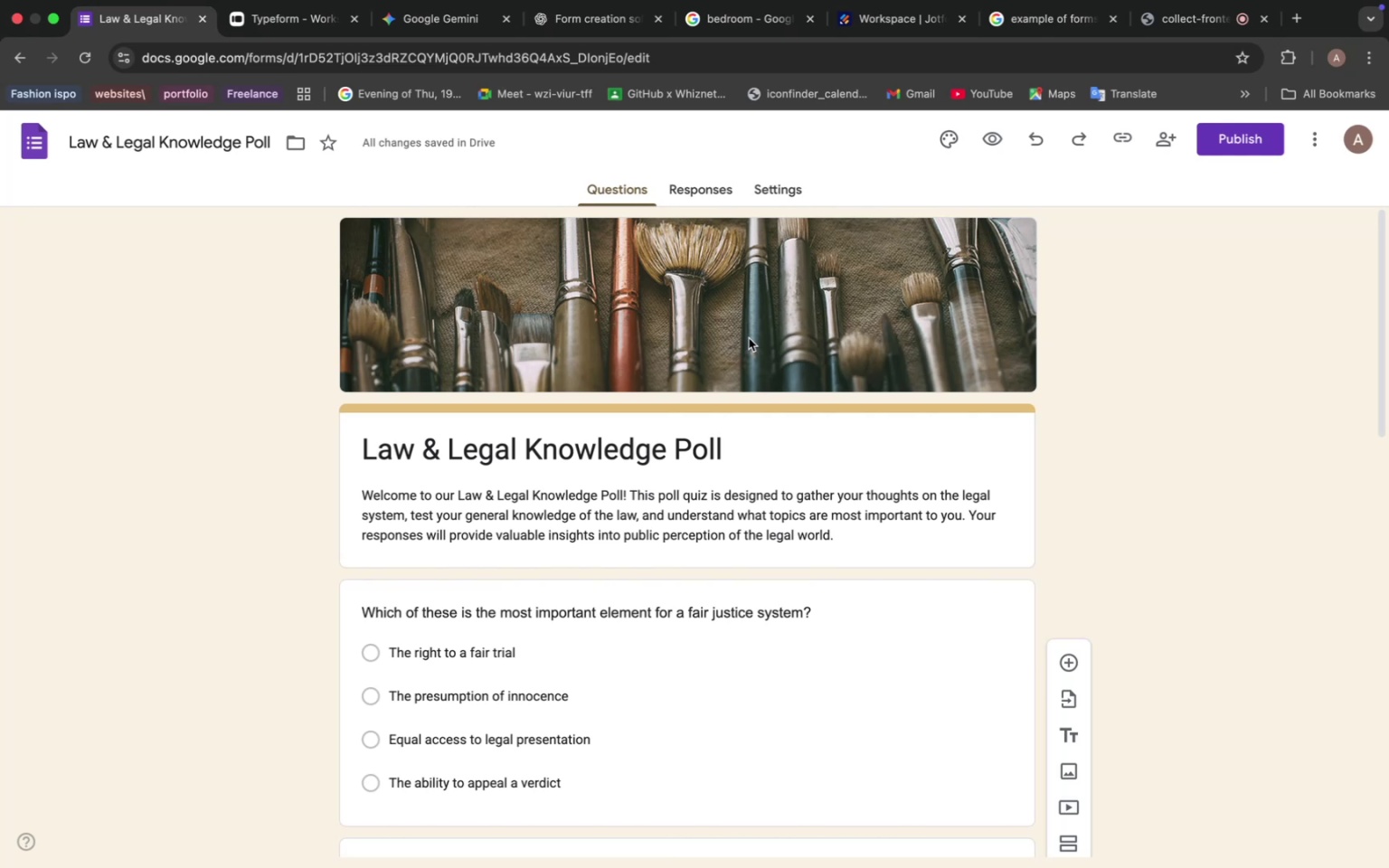 
wait(7.18)
 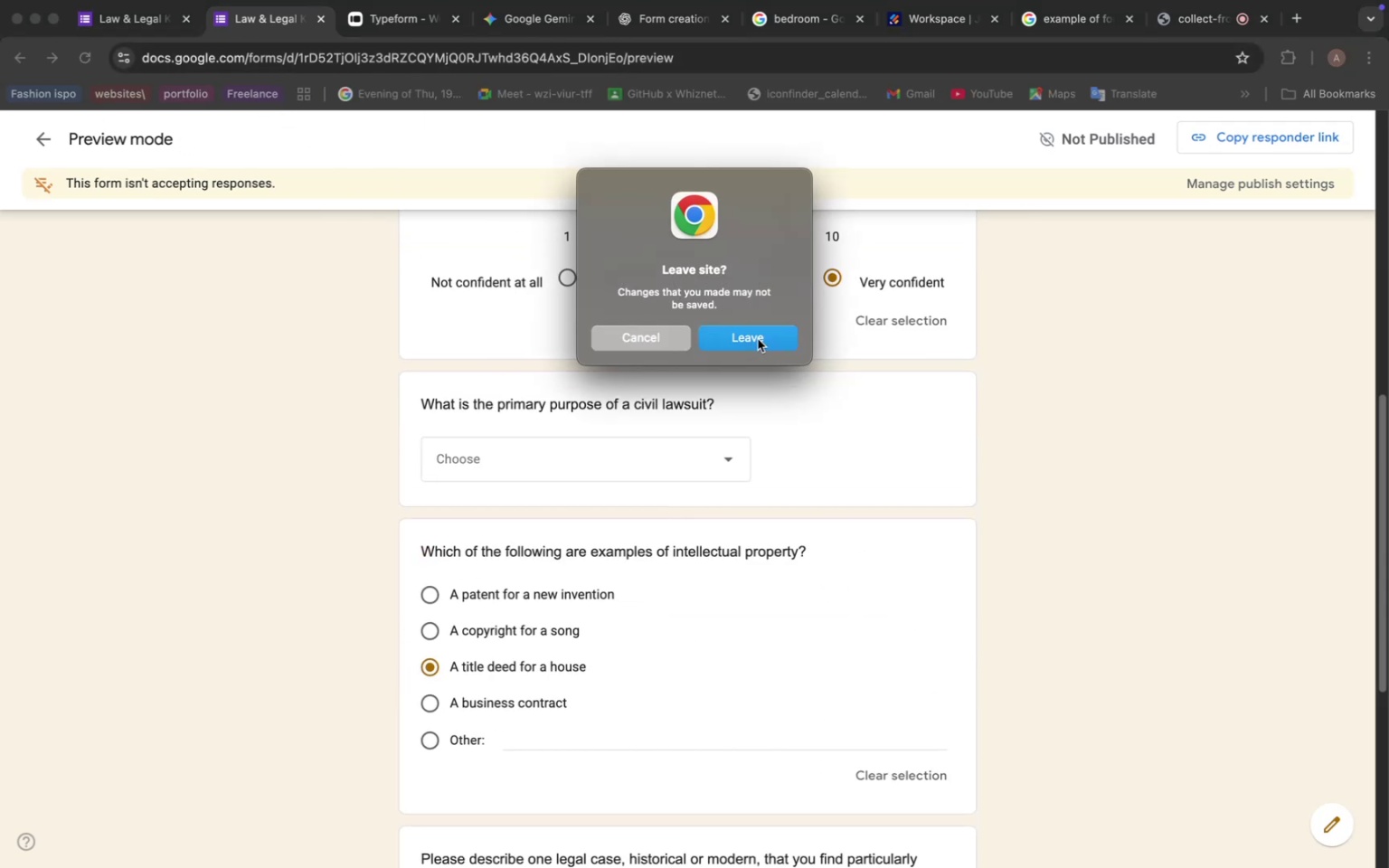 
left_click([1233, 139])
 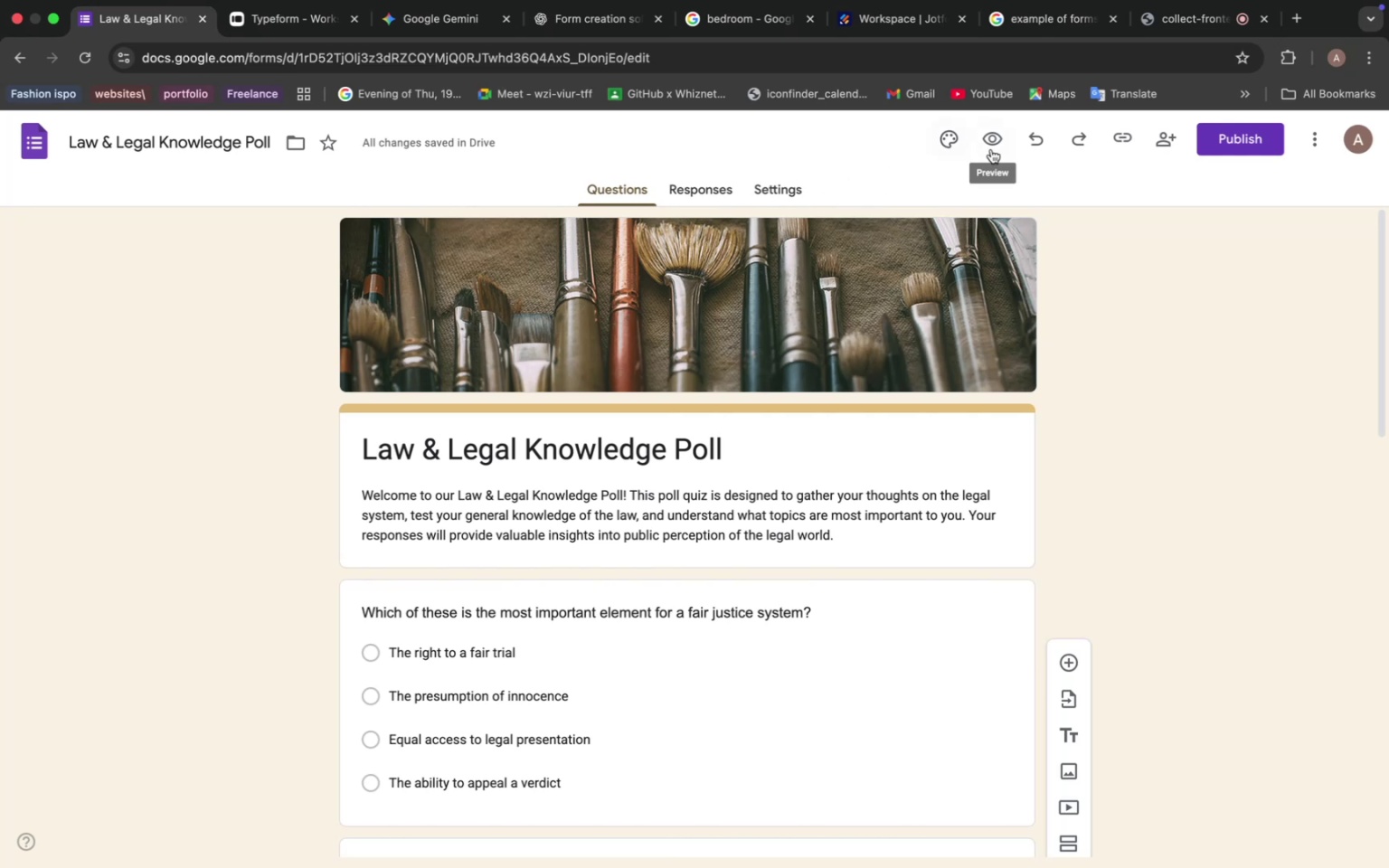 
left_click([866, 409])
 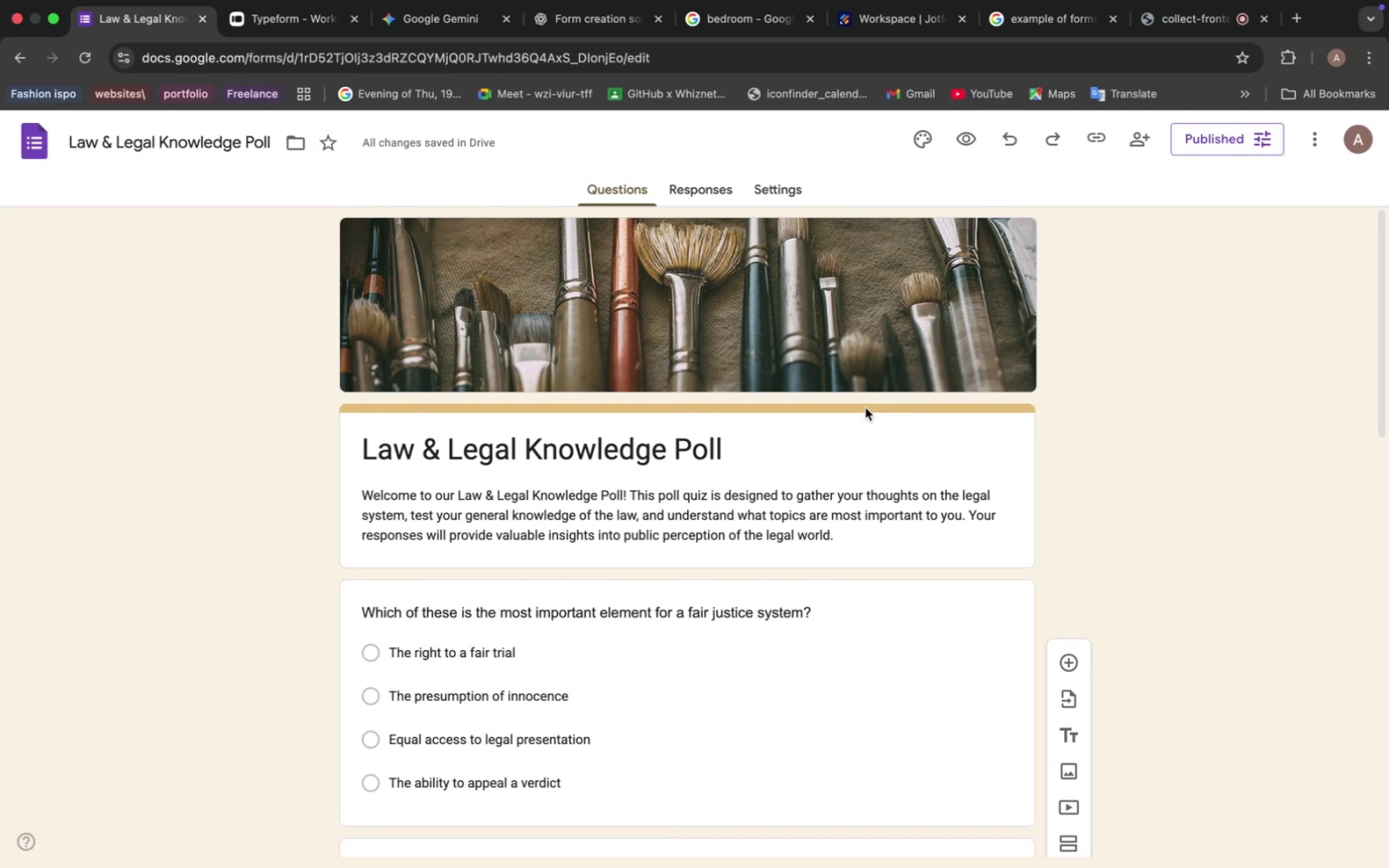 
wait(15.3)
 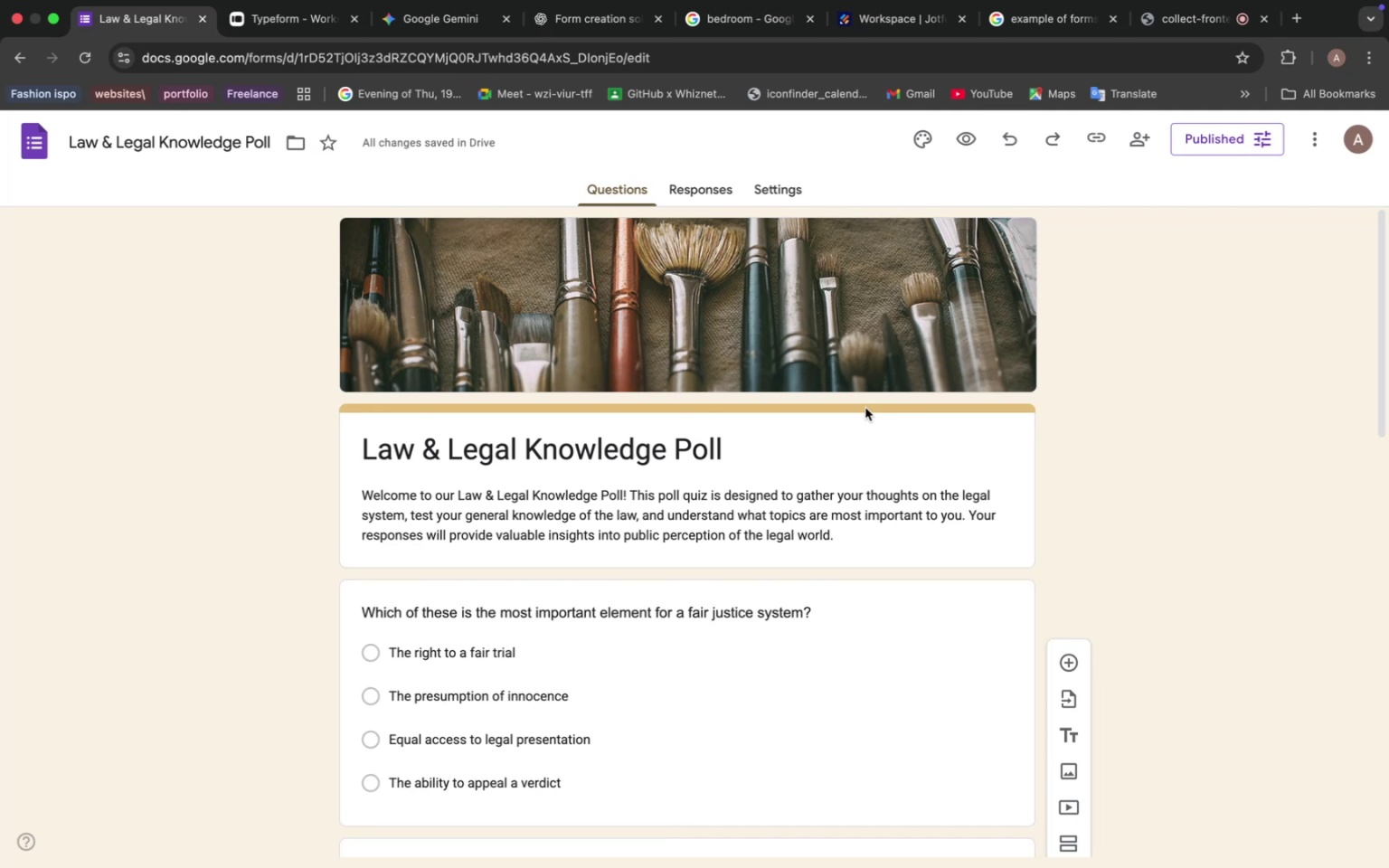 
mouse_move([116, 244])
 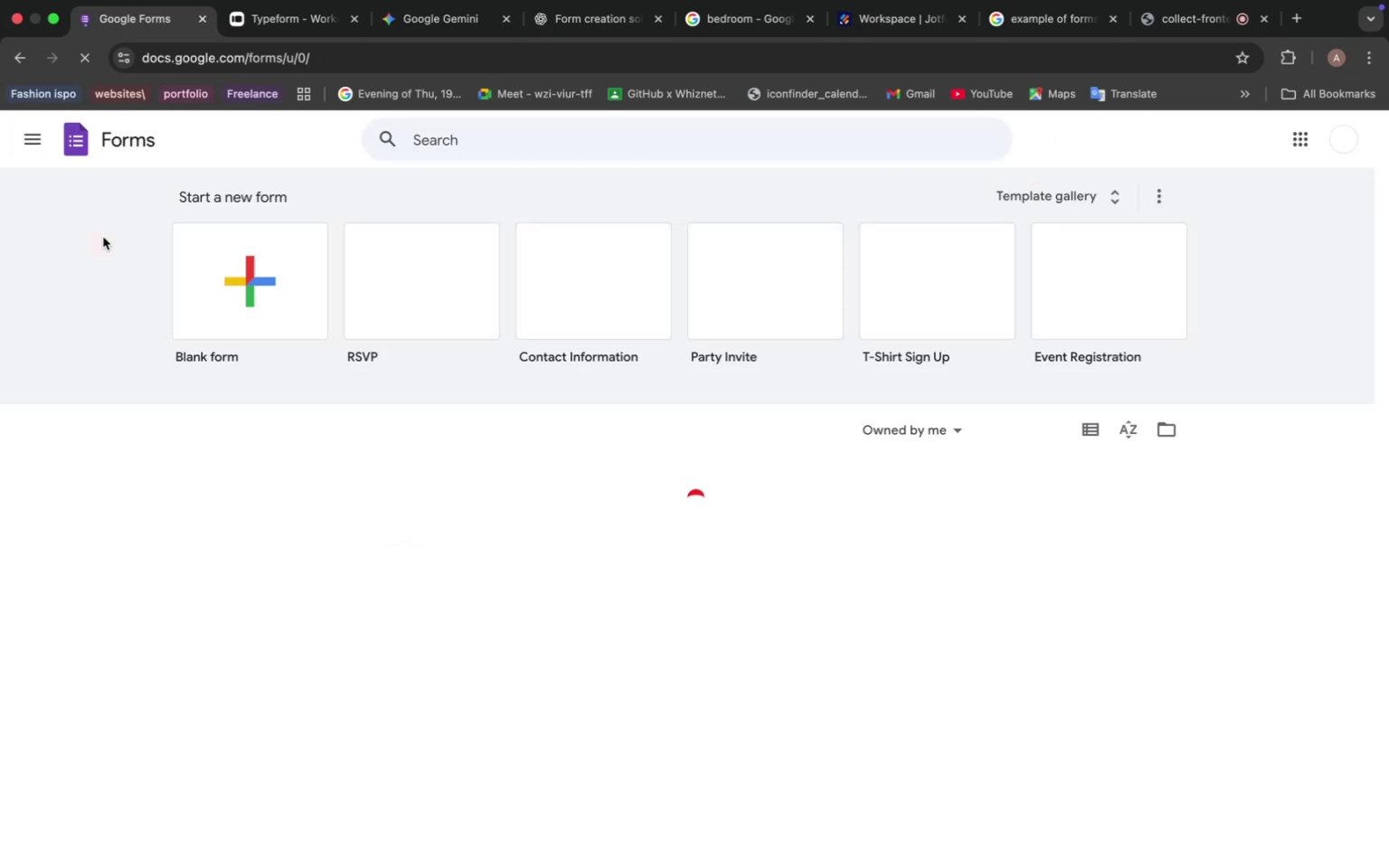 
mouse_move([344, 373])
 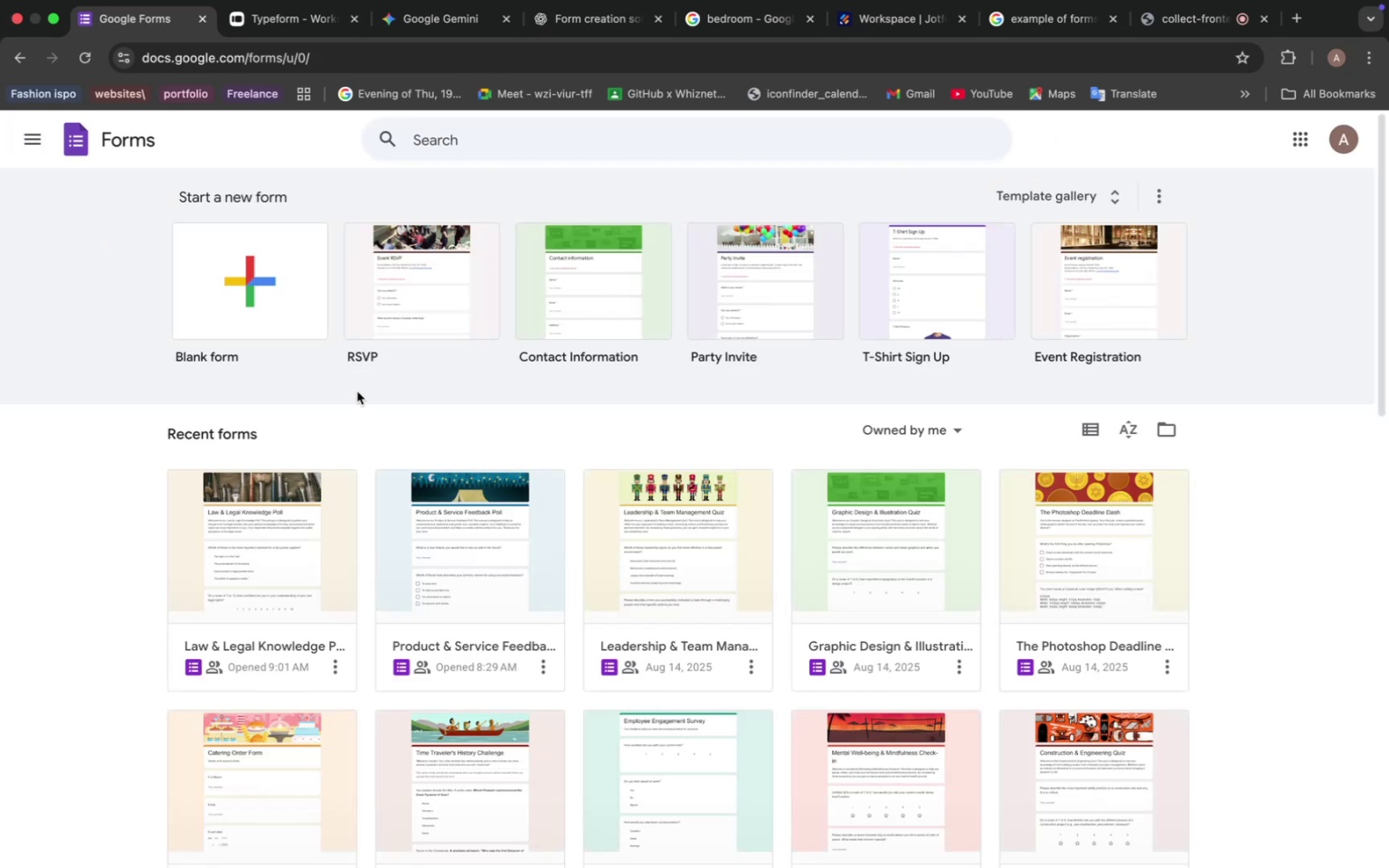 
left_click([282, 282])
 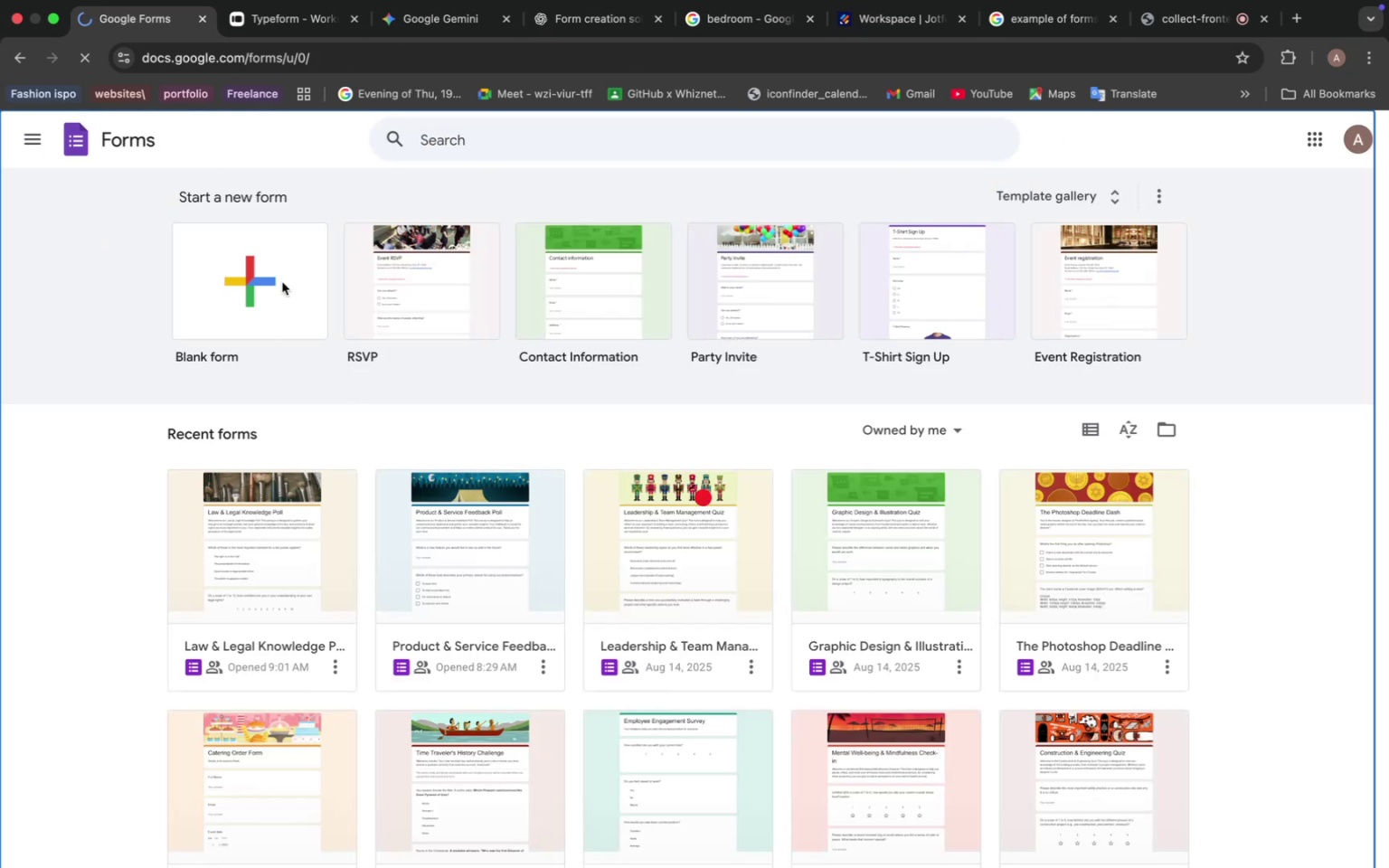 
left_click([430, 23])
 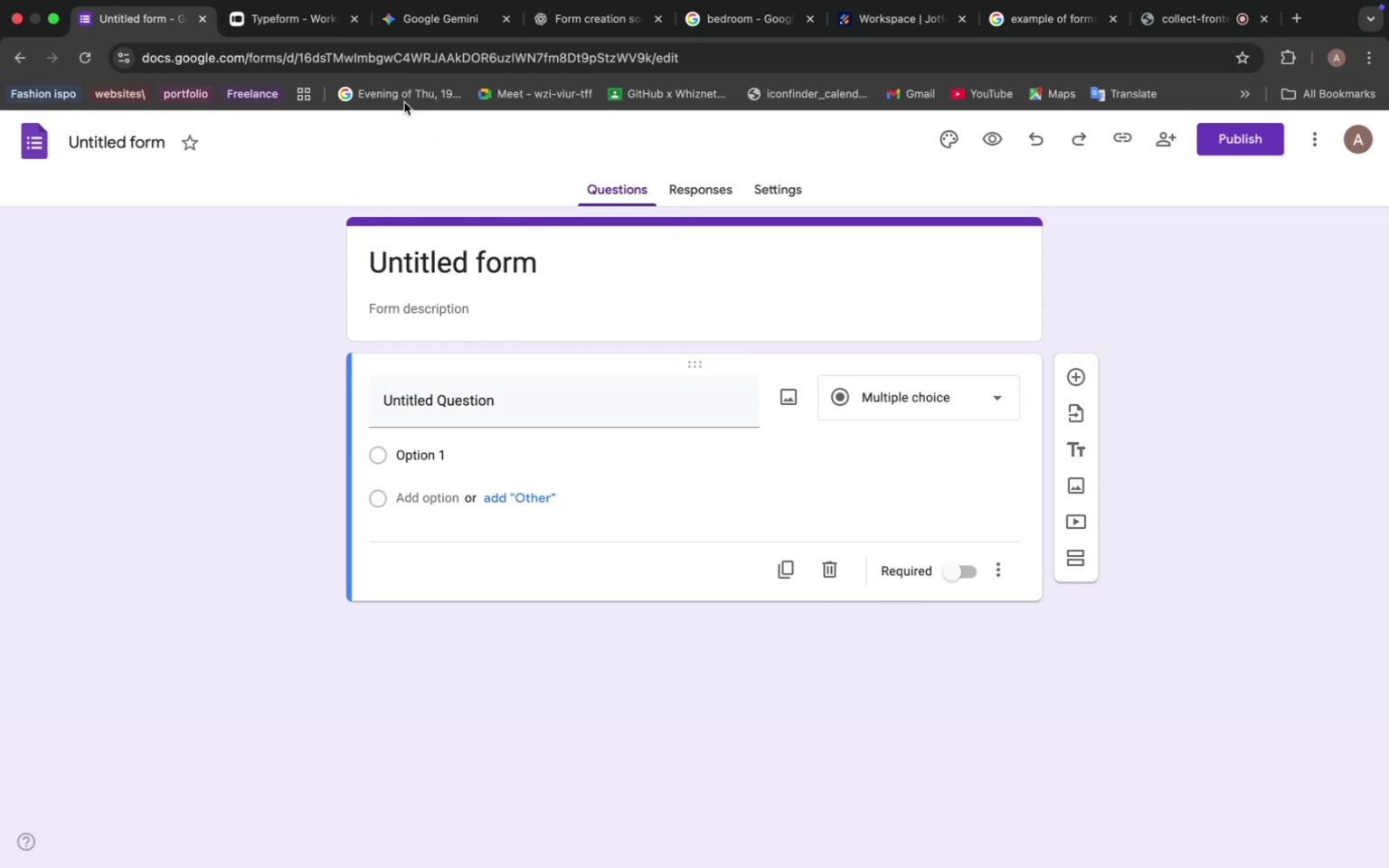 
left_click([345, 759])
 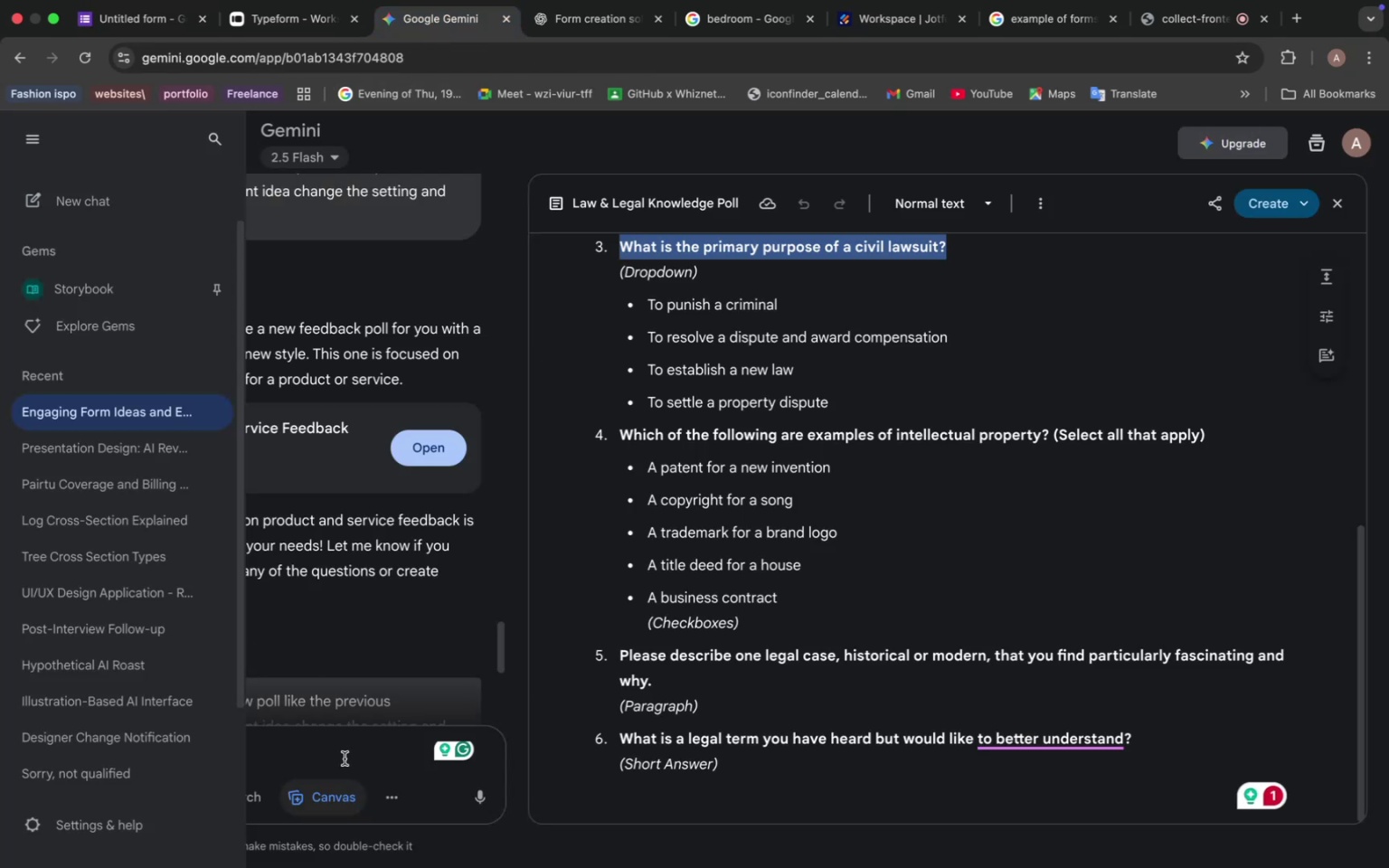 
double_click([378, 212])
 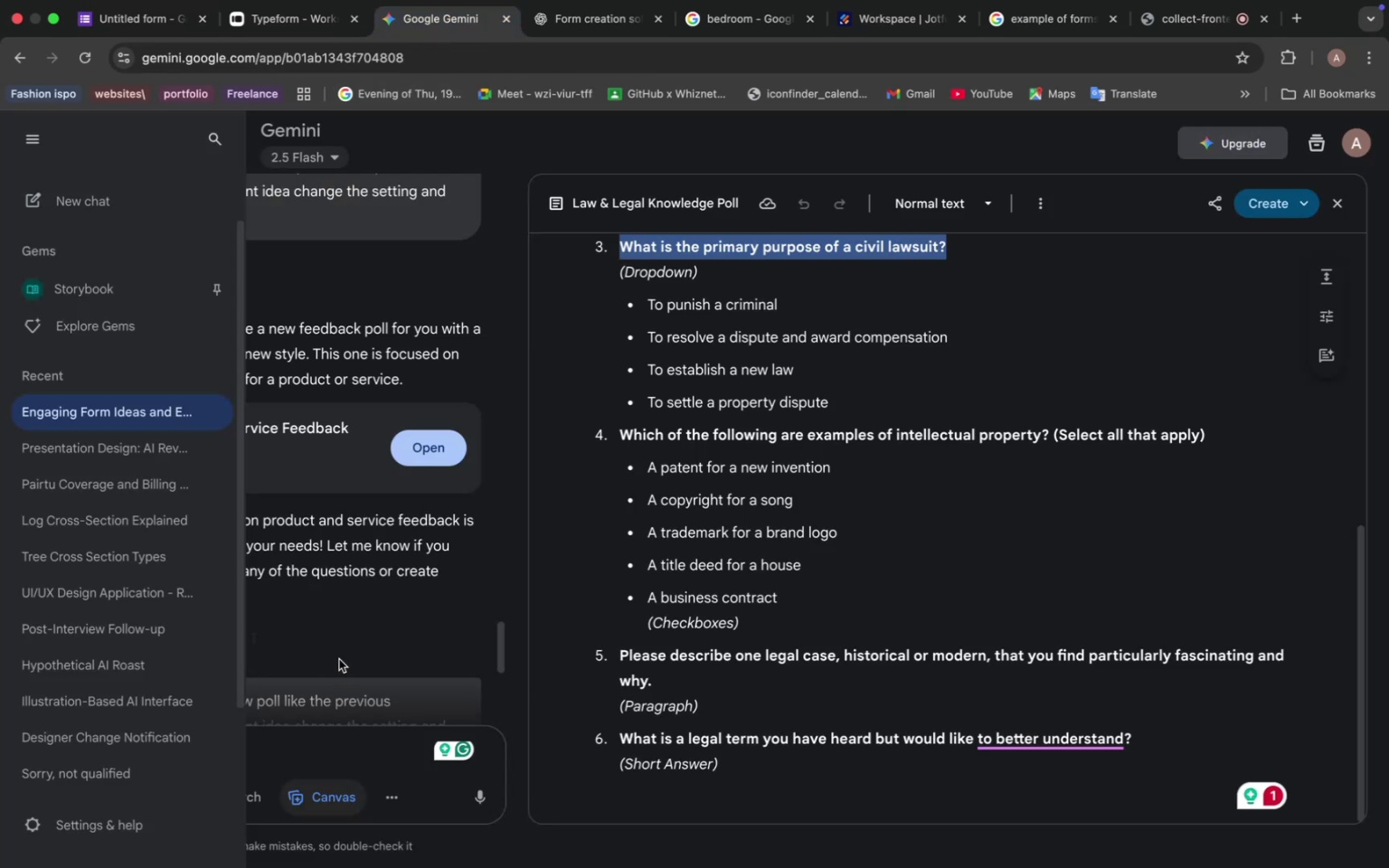 
triple_click([378, 212])
 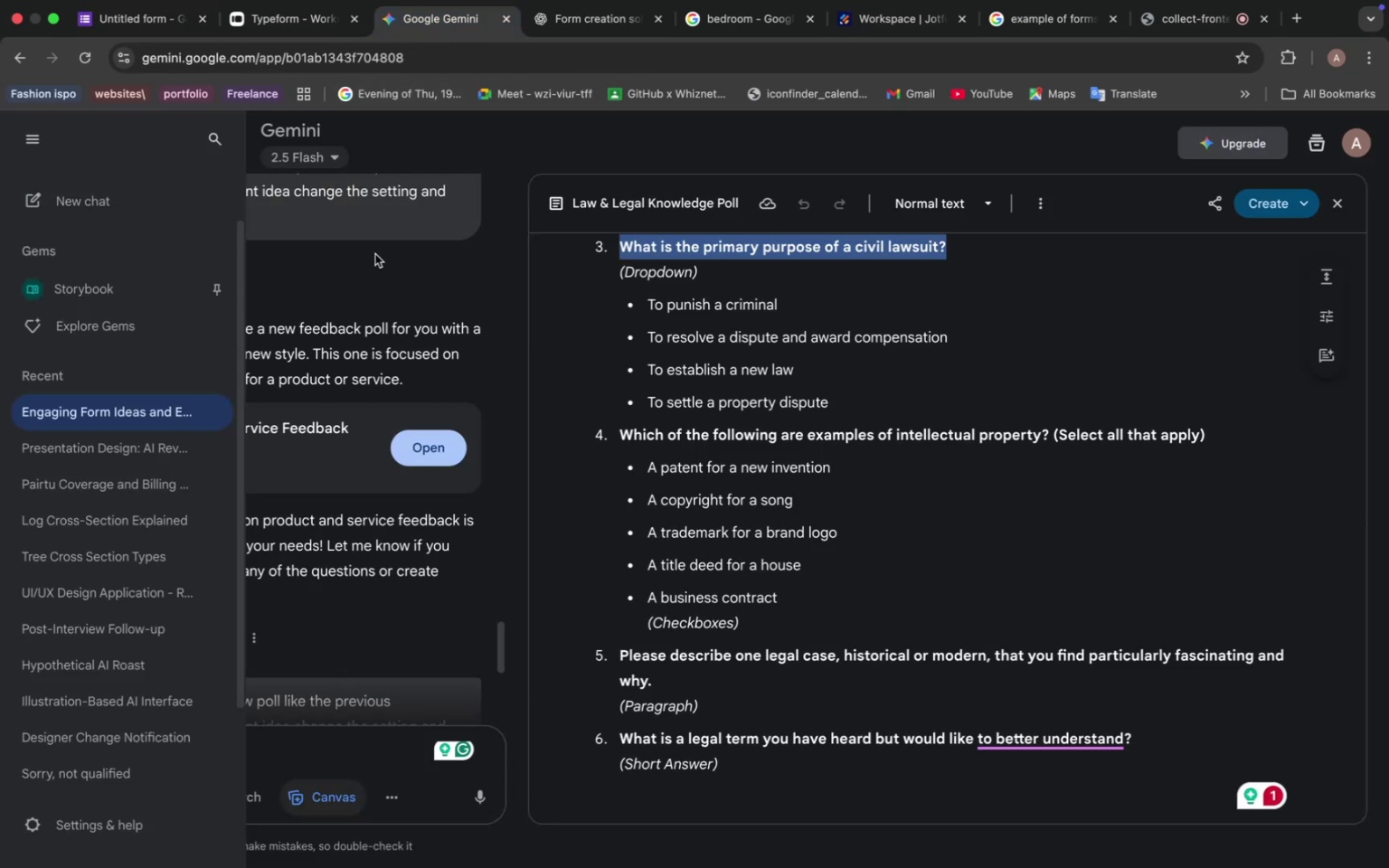 
key(Meta+C)
 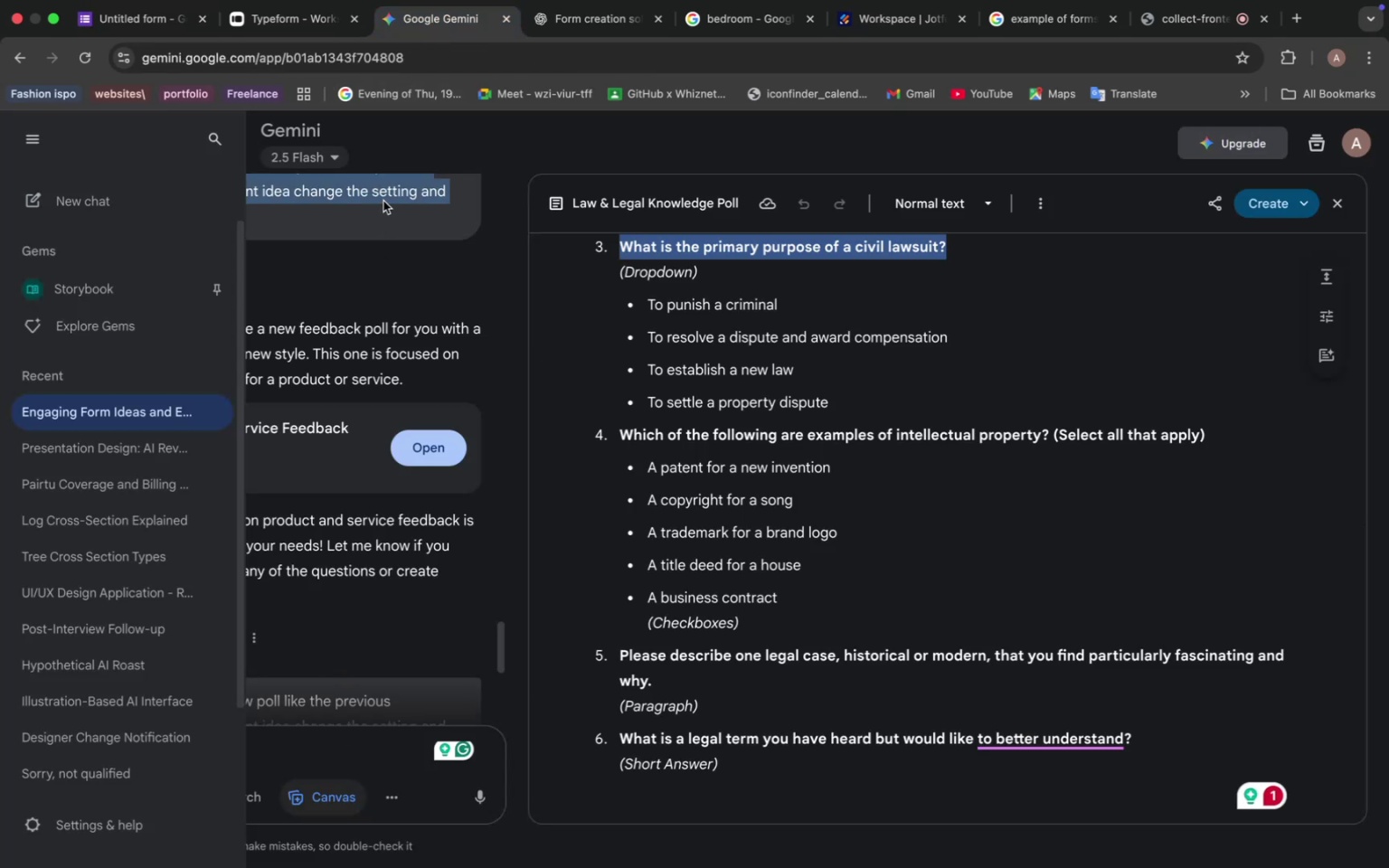 
left_click([339, 761])
 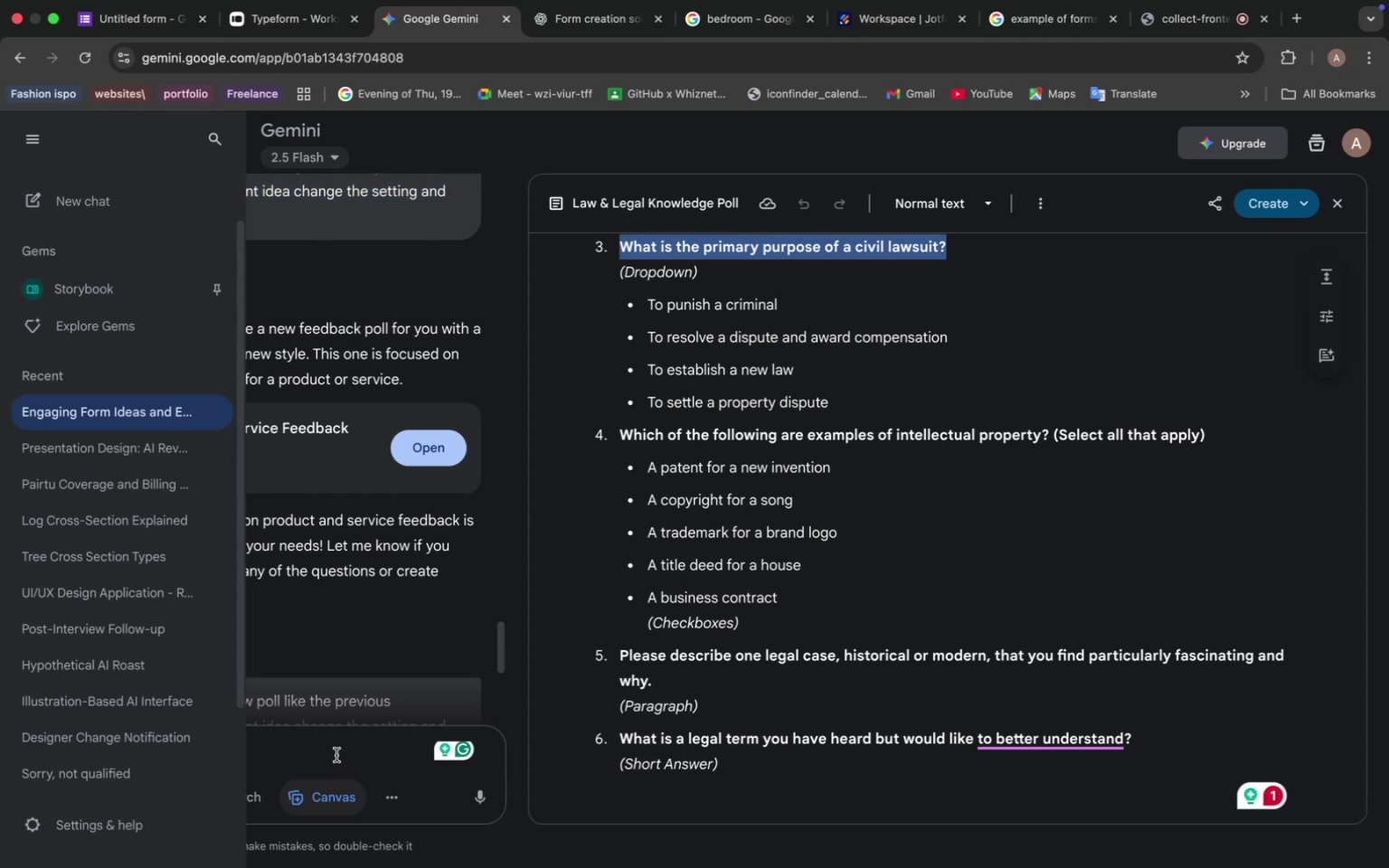 
left_click([31, 139])
 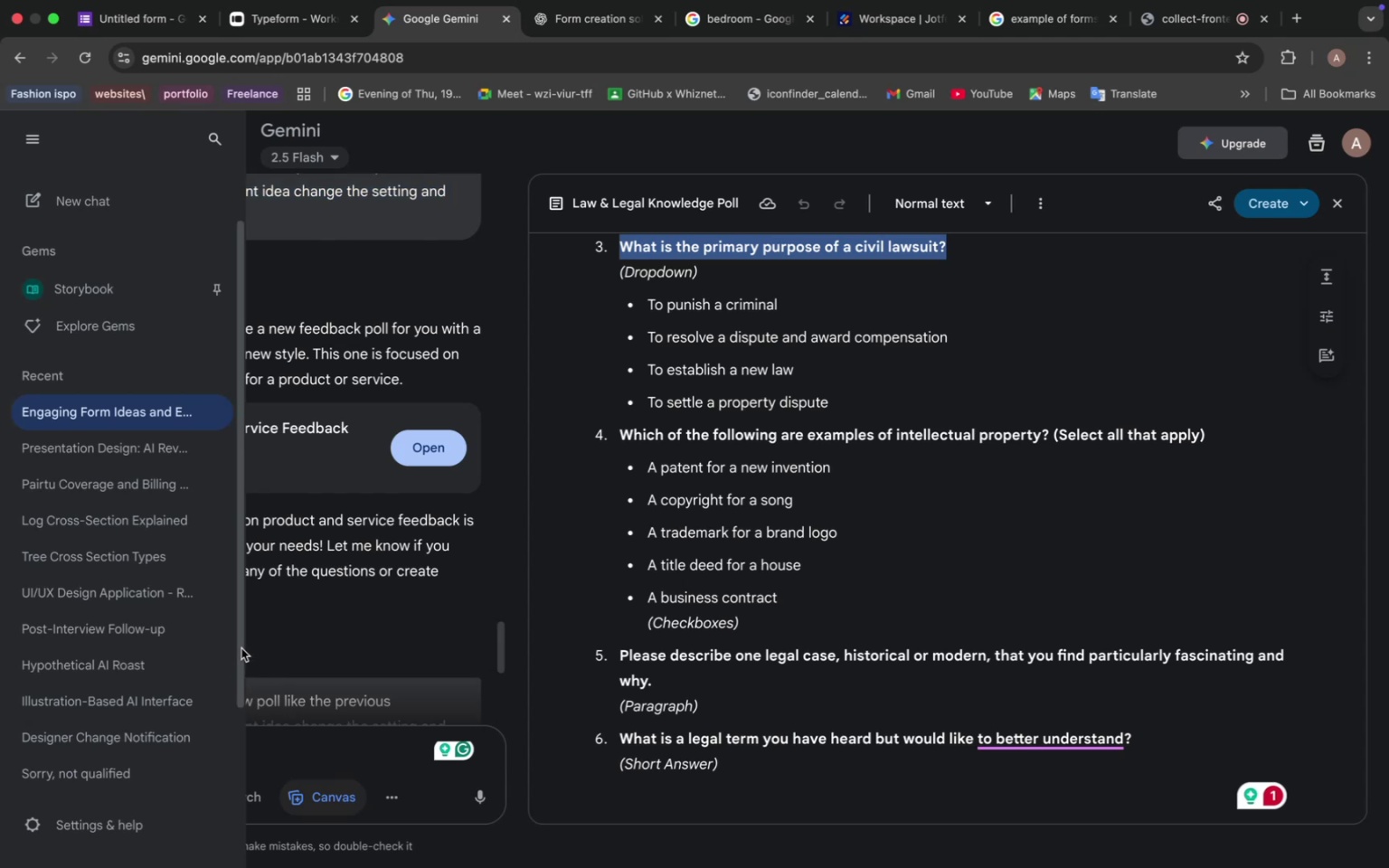 
left_click([31, 139])
 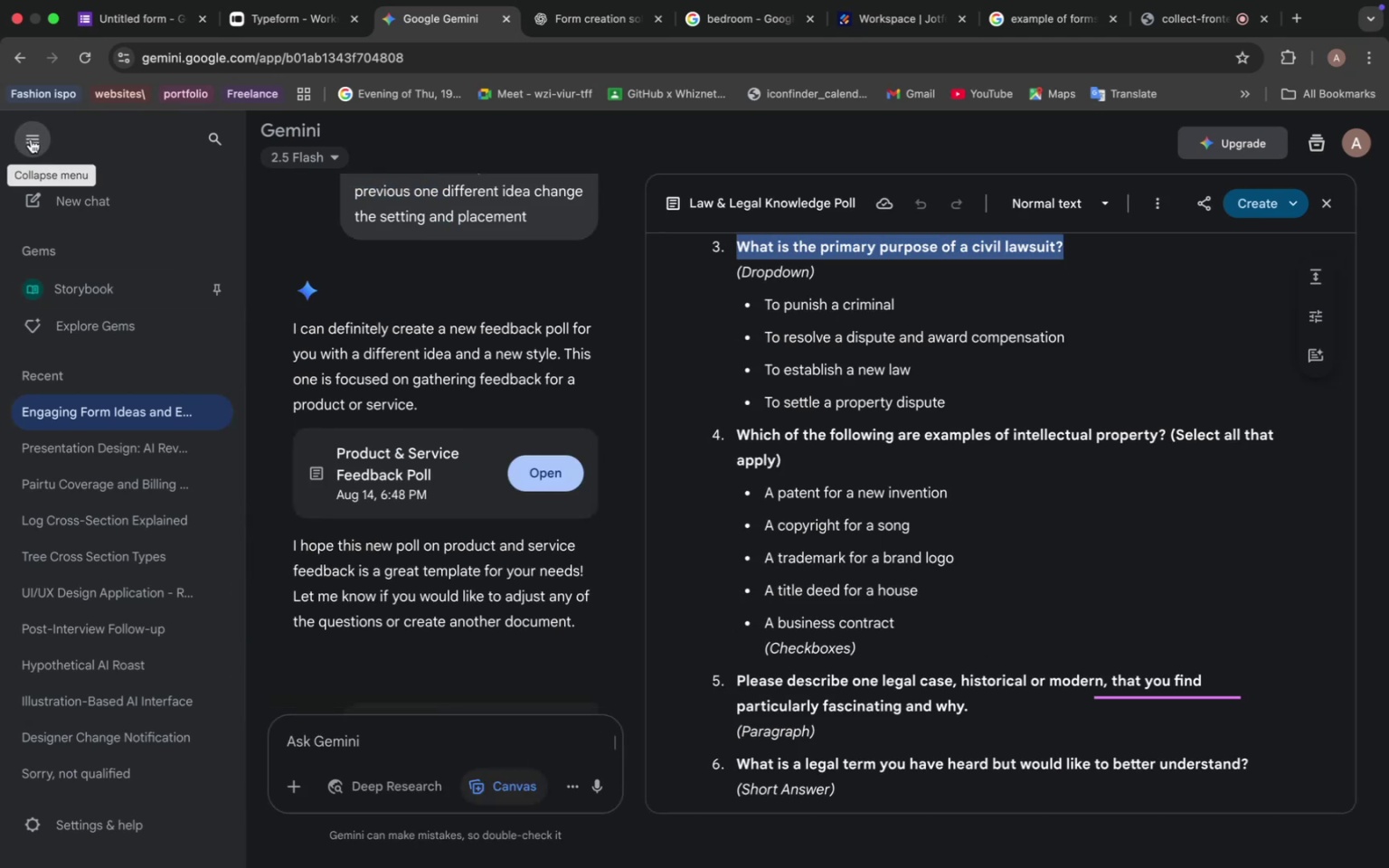 
left_click([162, 765])
 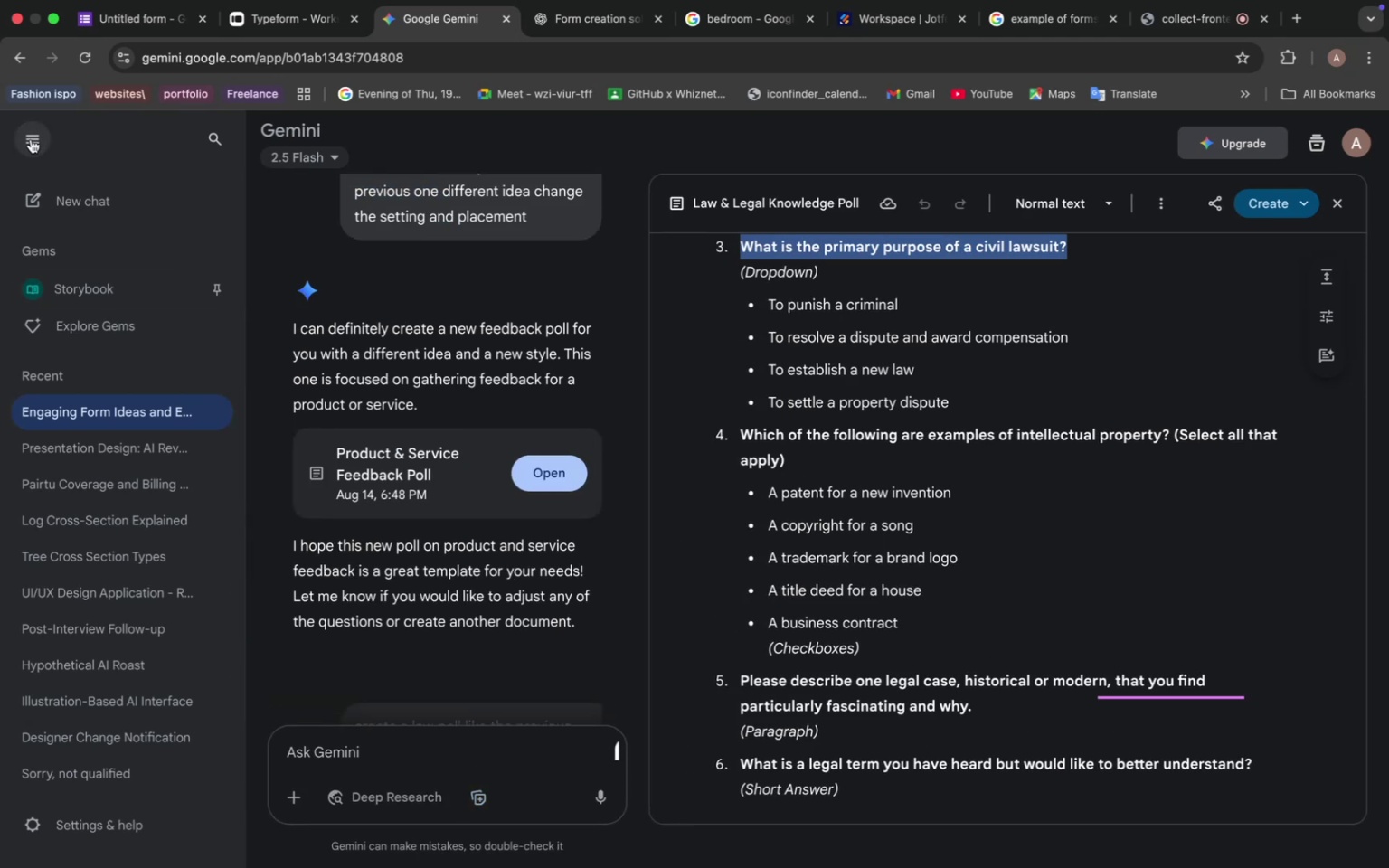 
key(Meta+V)
 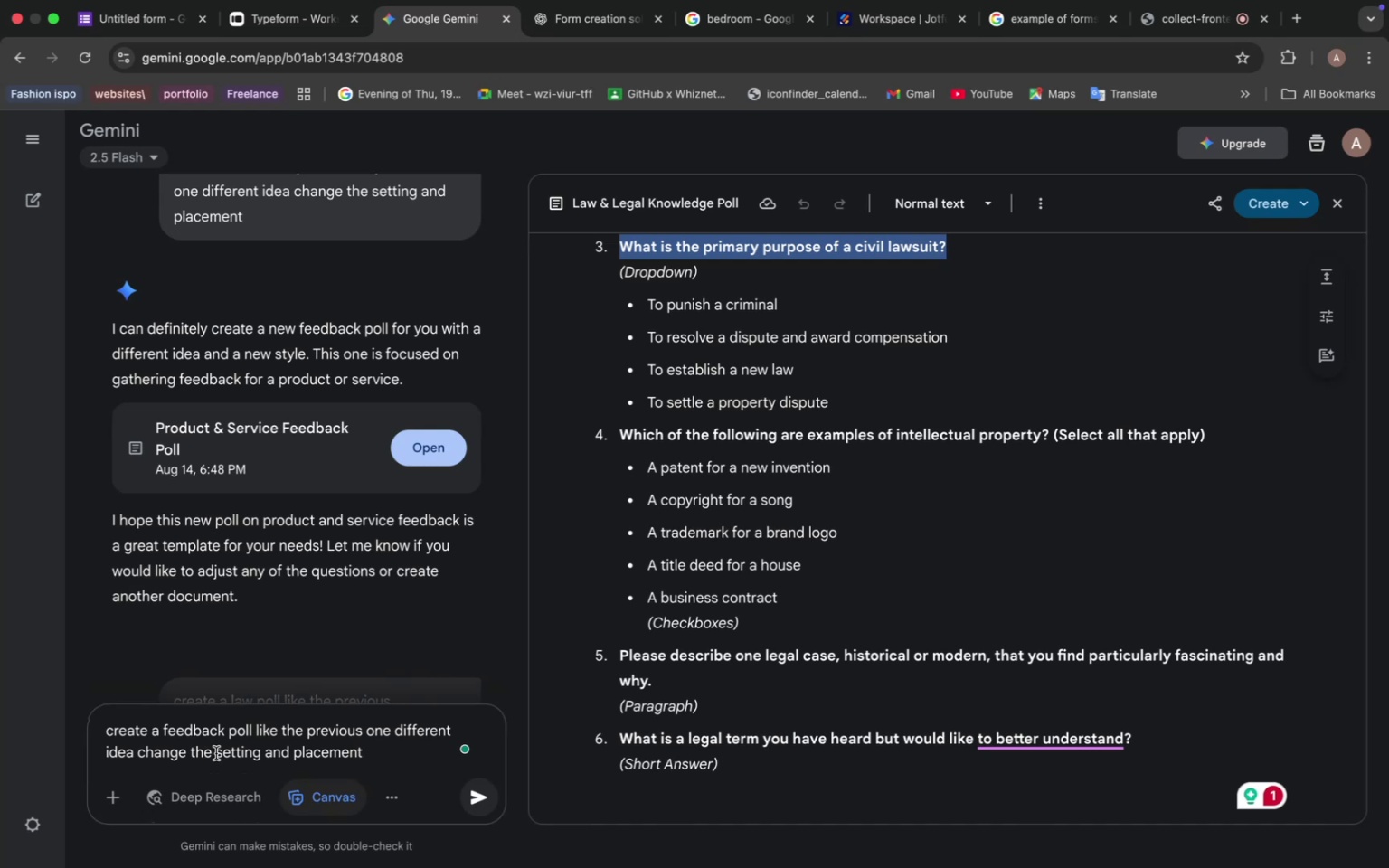 
wait(6.57)
 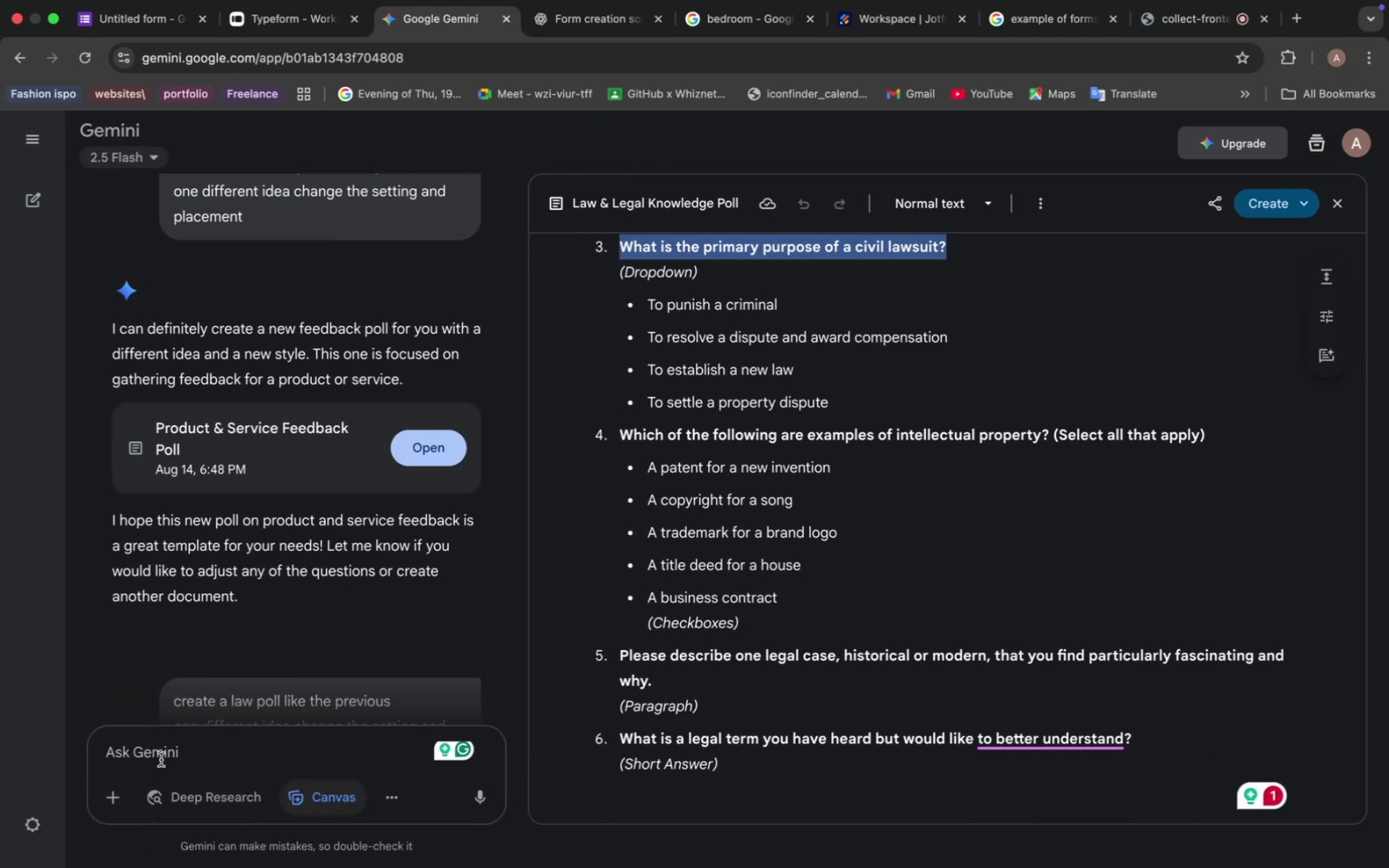 
scroll: coordinate [250, 576], scroll_direction: down, amount: 44.0
 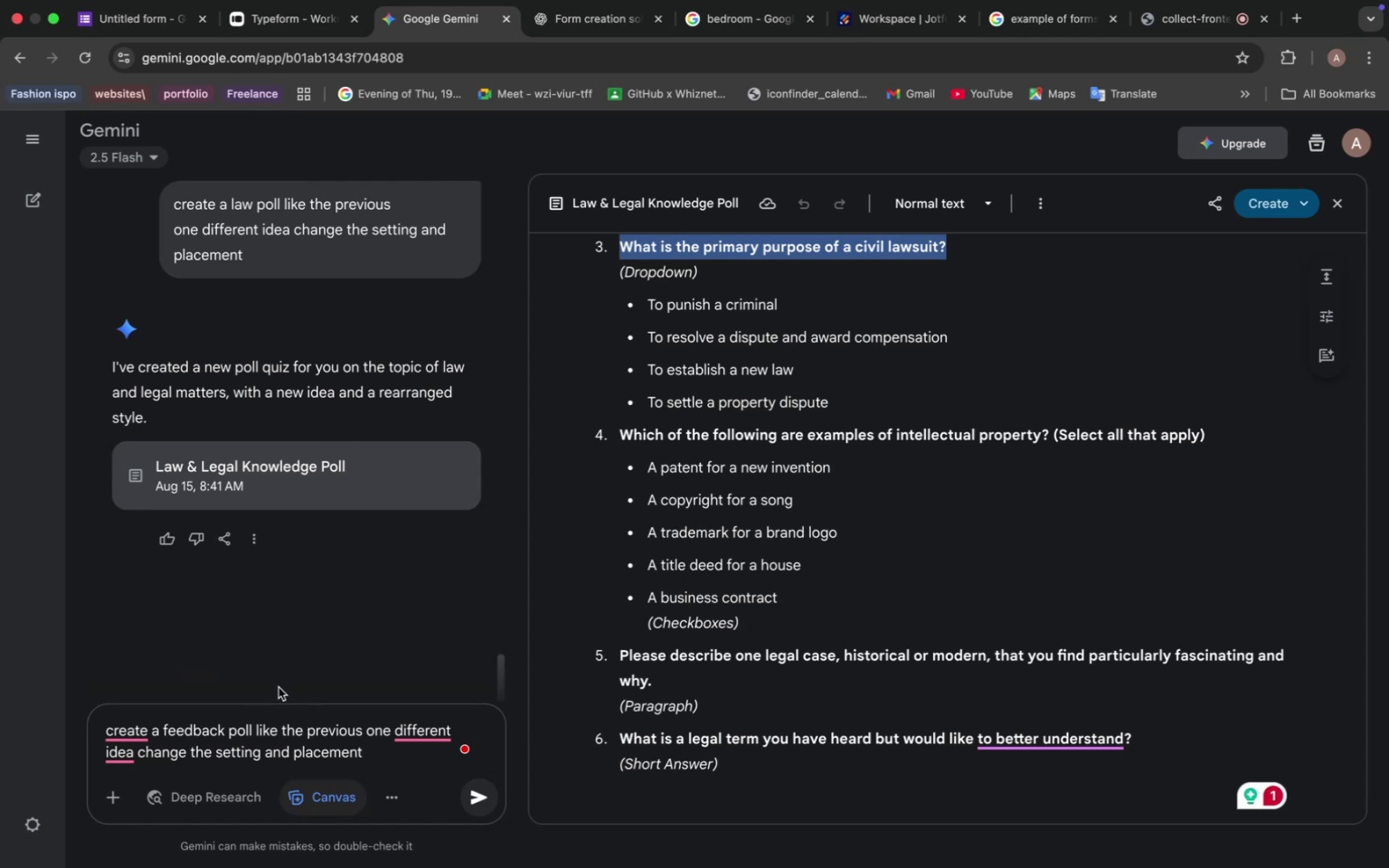 
wait(24.77)
 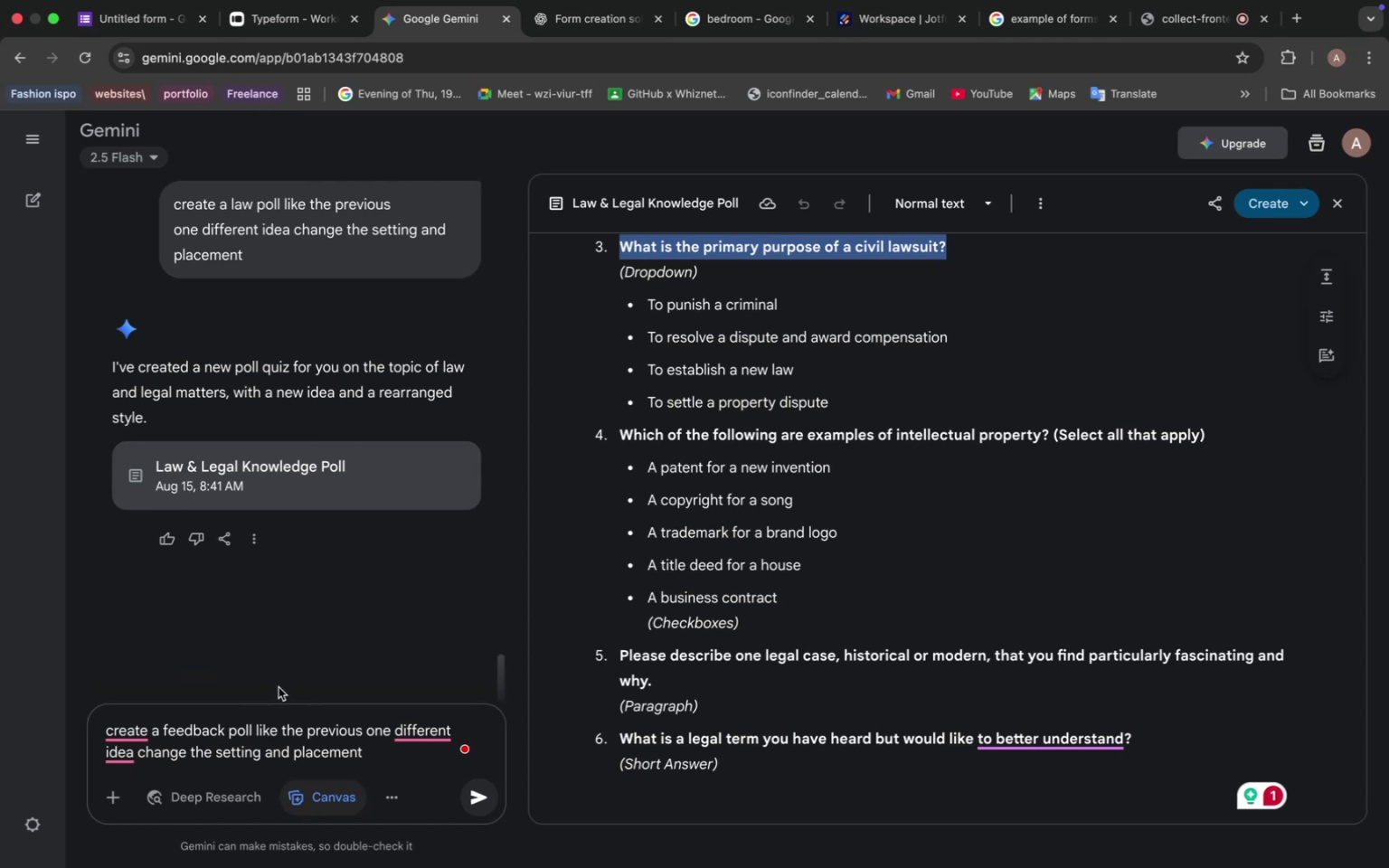 
left_click_drag(start_coordinate=[225, 730], to_coordinate=[161, 728])
 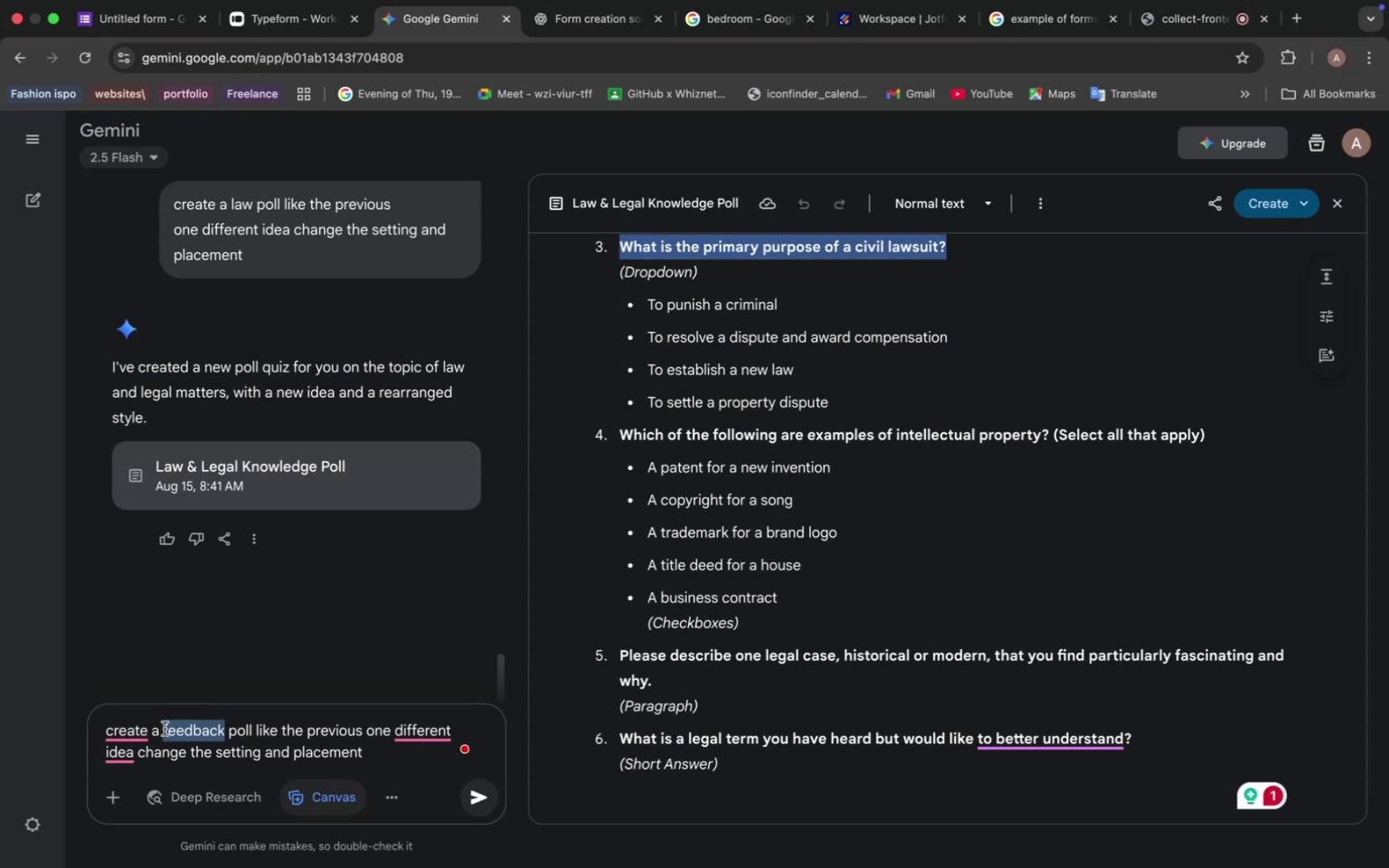 
wait(12.51)
 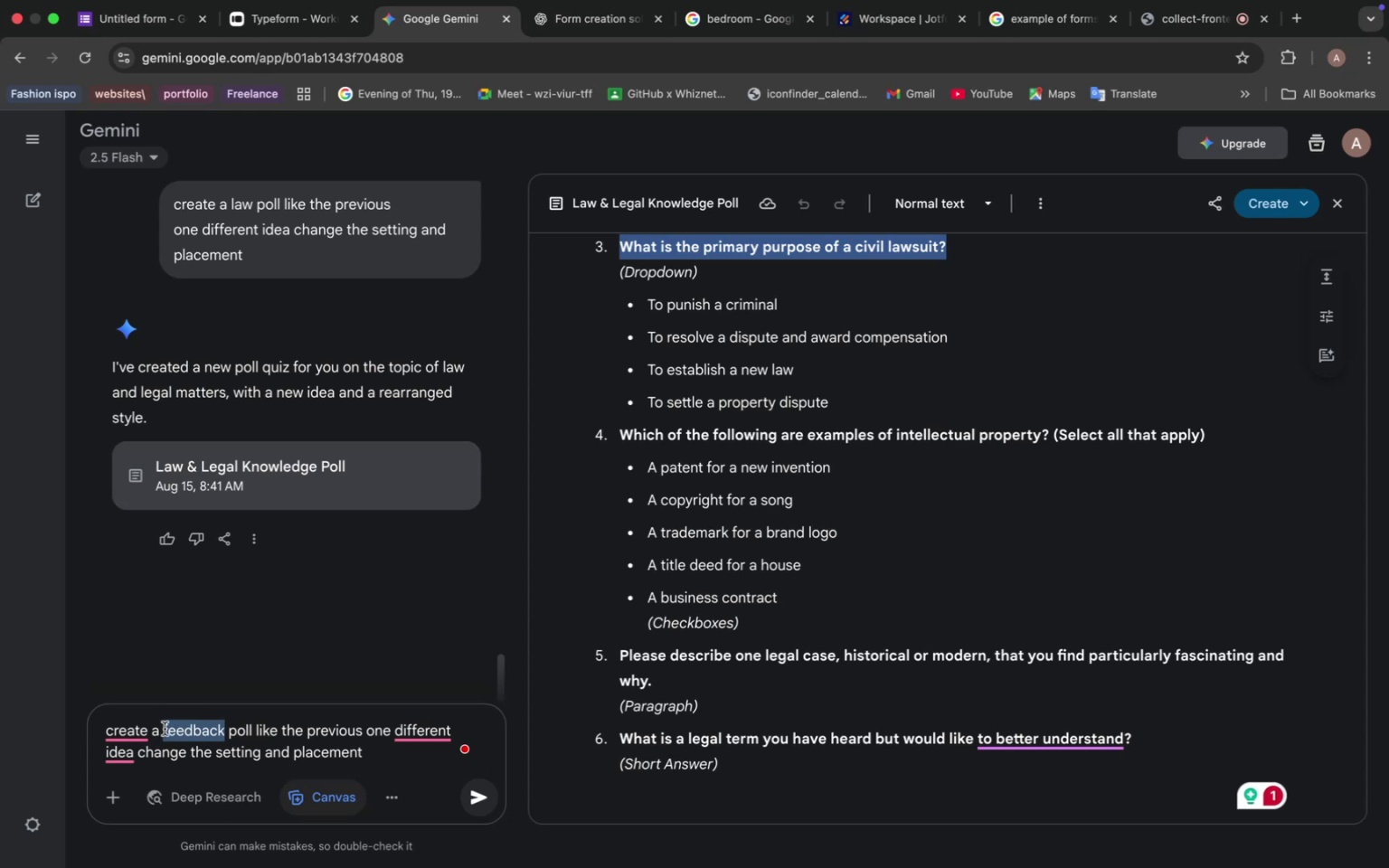 
type(exam)
 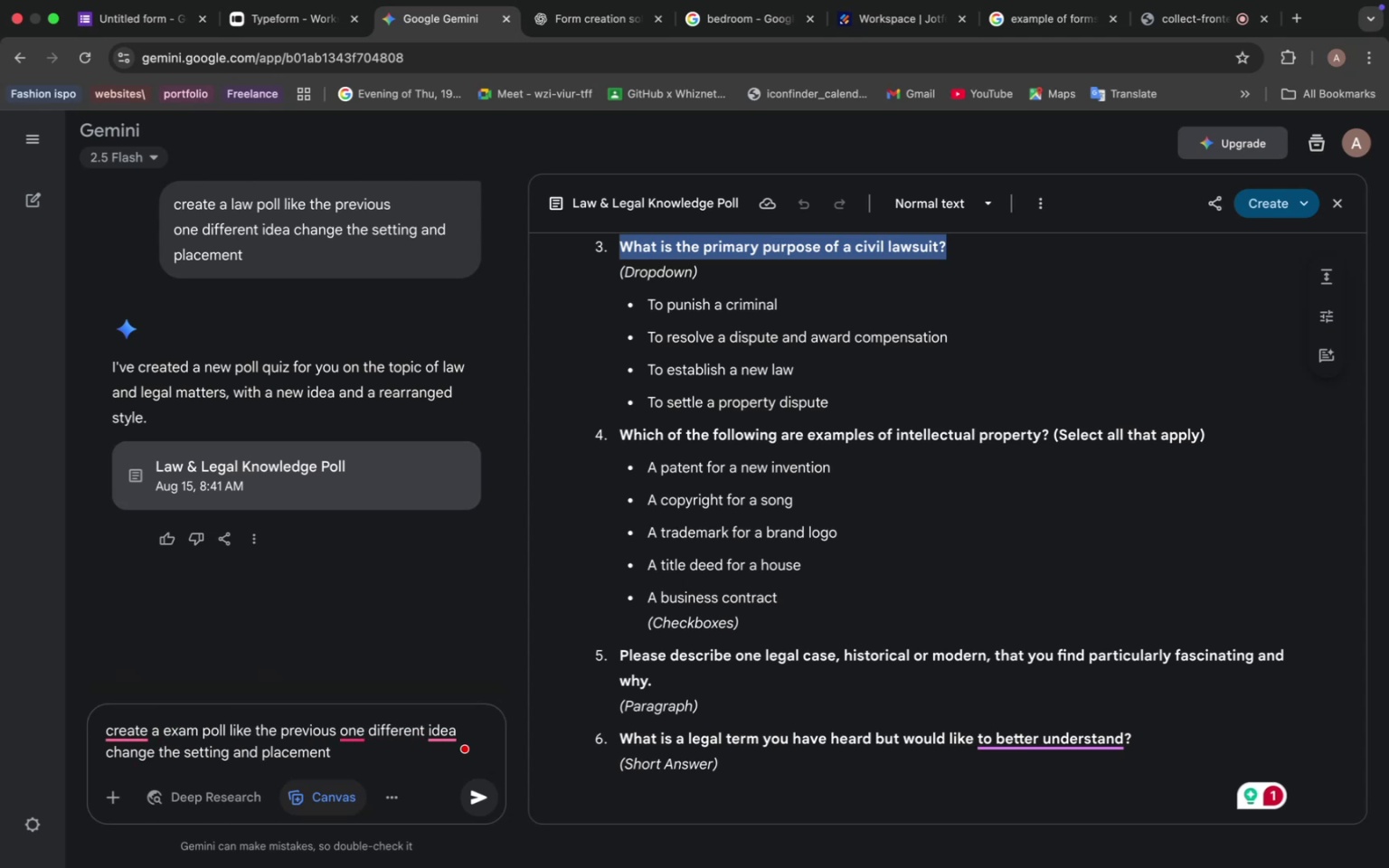 
wait(8.16)
 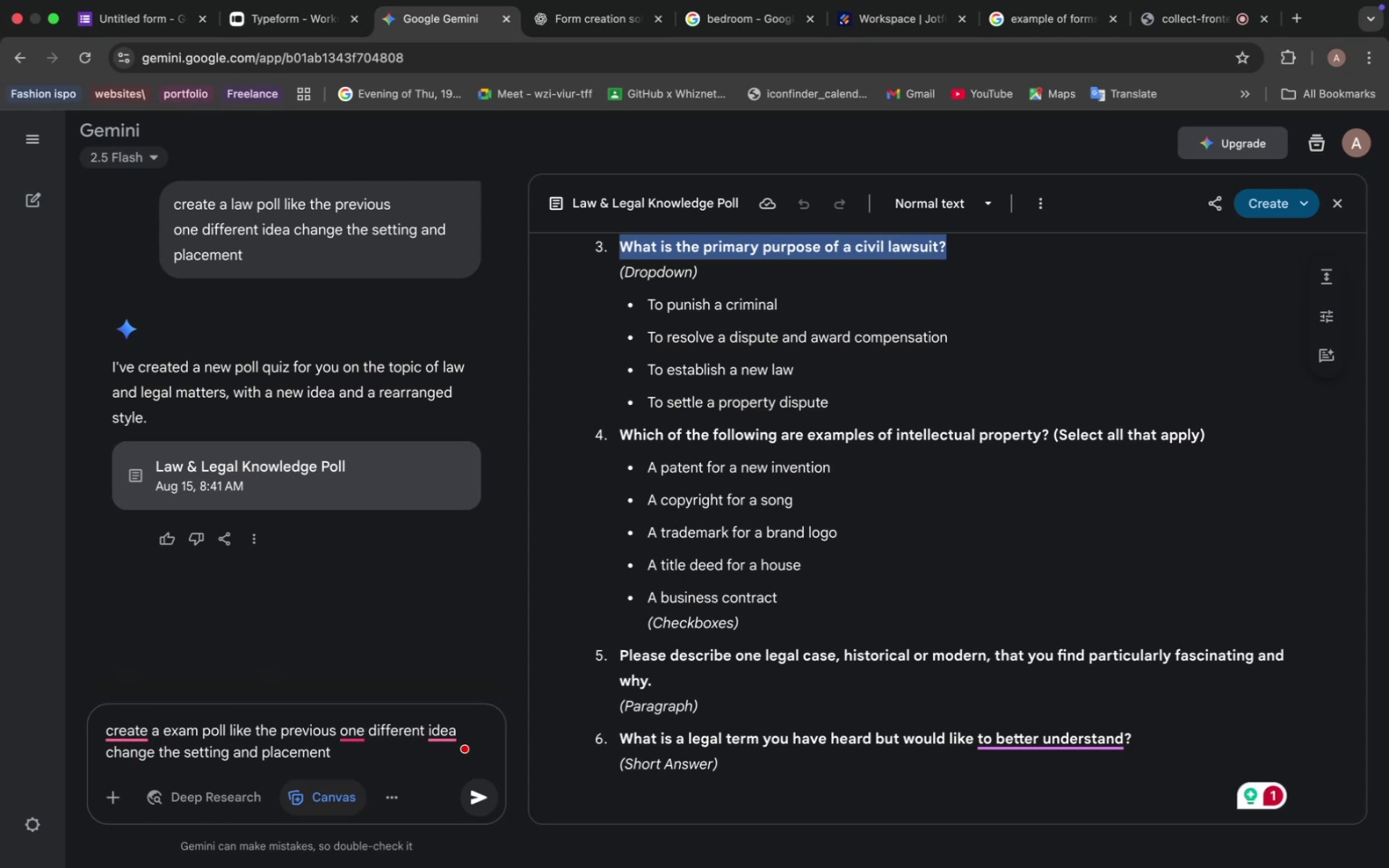 
left_click_drag(start_coordinate=[229, 732], to_coordinate=[202, 726])
 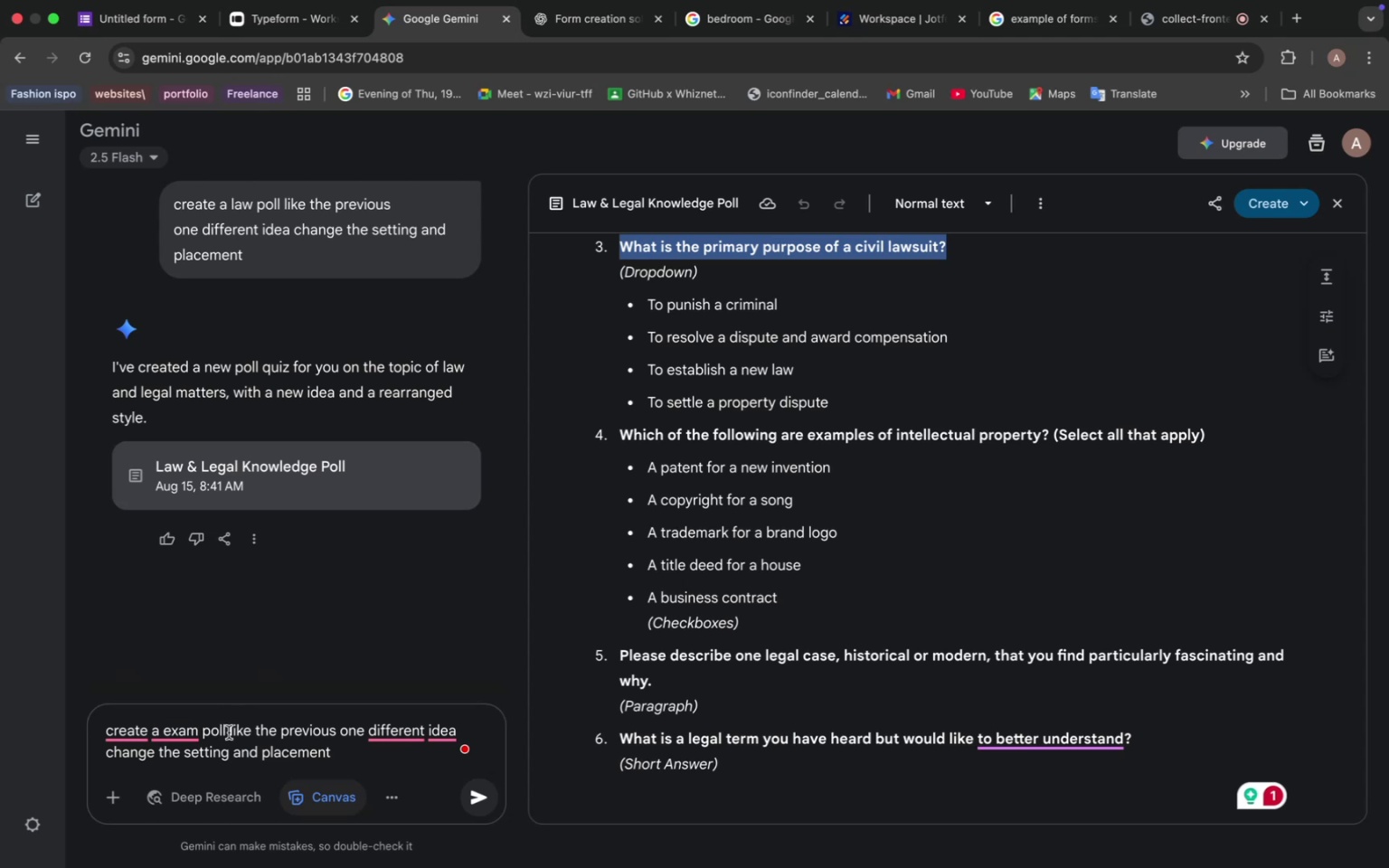 
type(quiz  )
 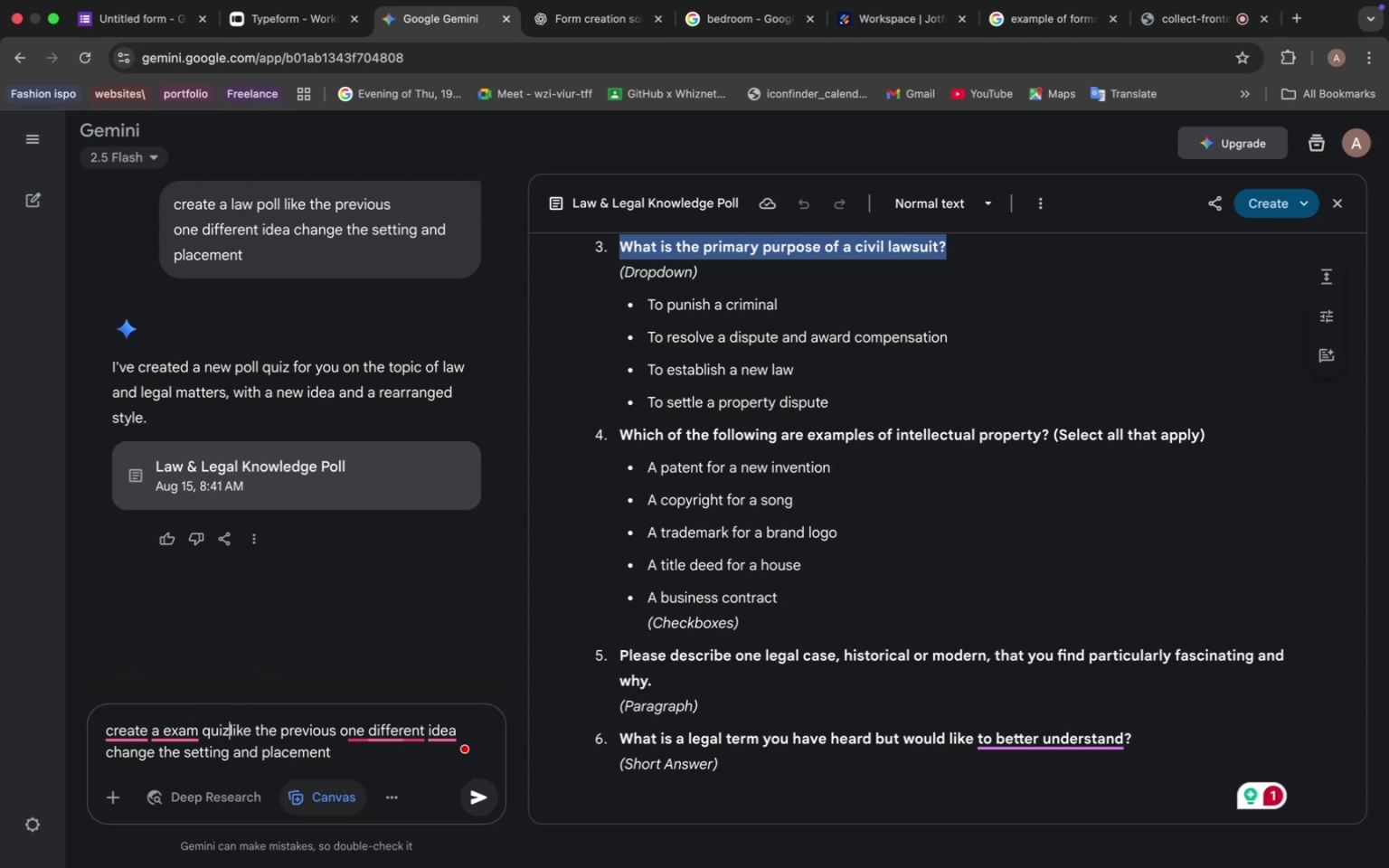 
key(Enter)
 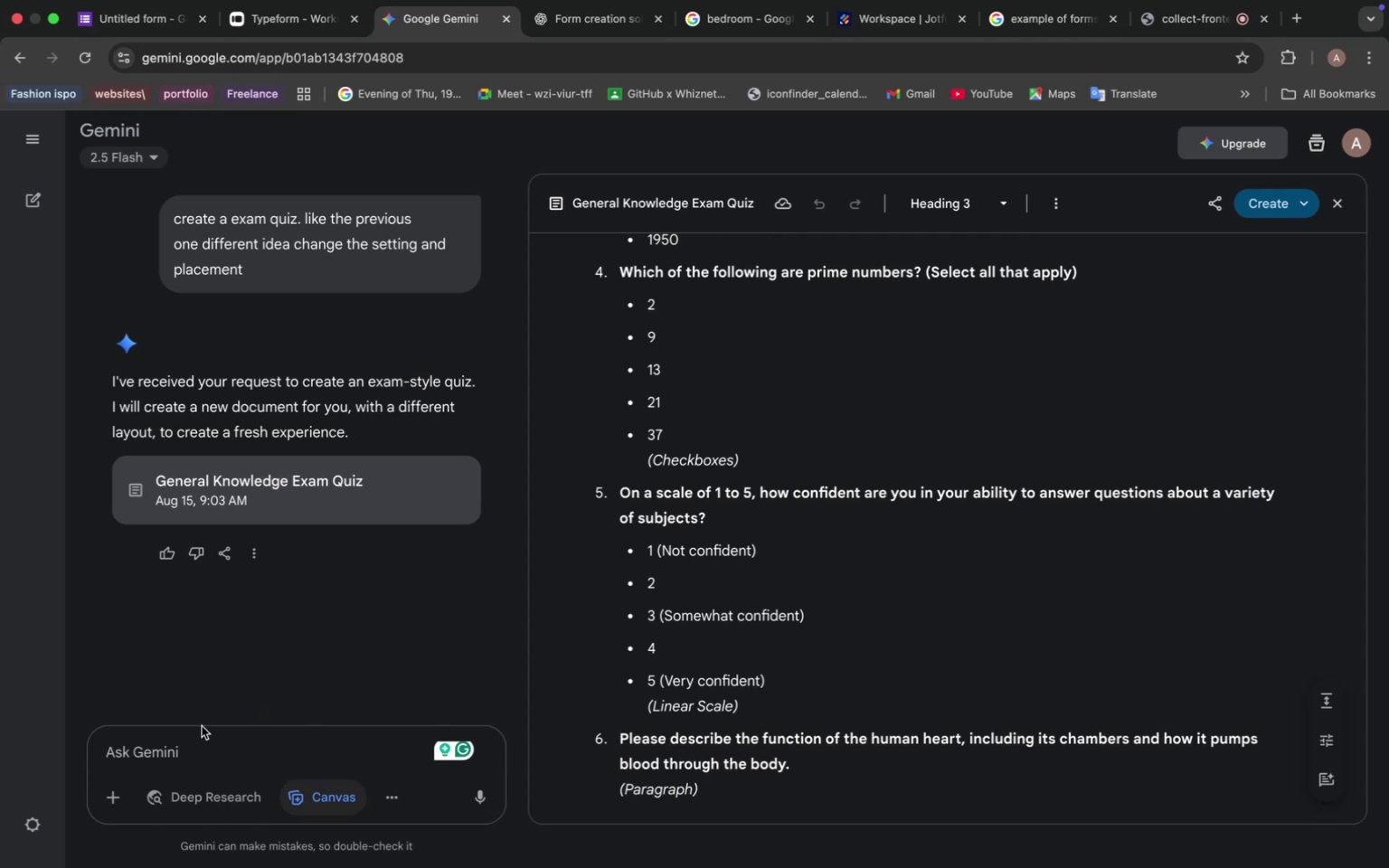 
wait(29.04)
 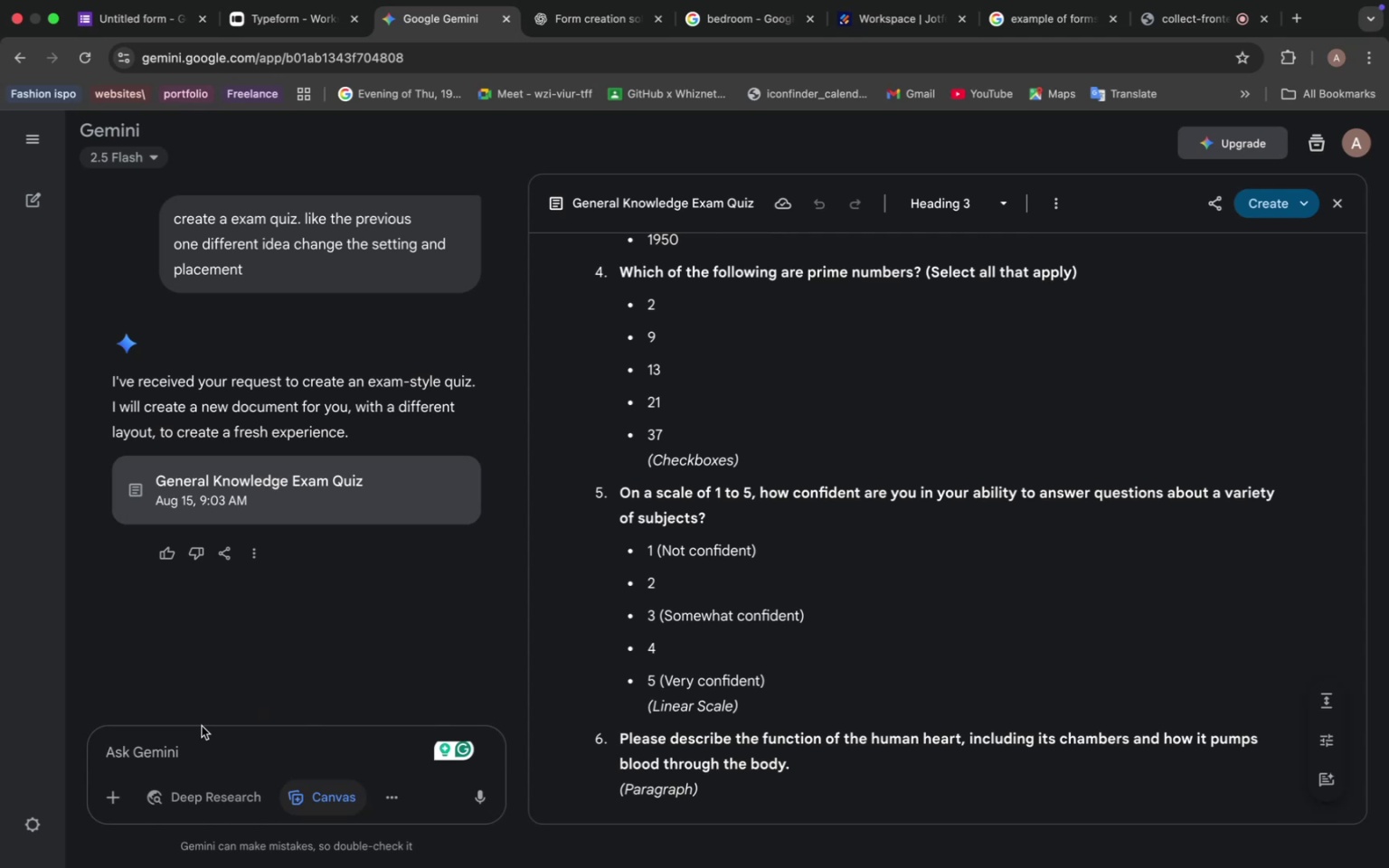 
scroll: coordinate [667, 528], scroll_direction: up, amount: 43.0
 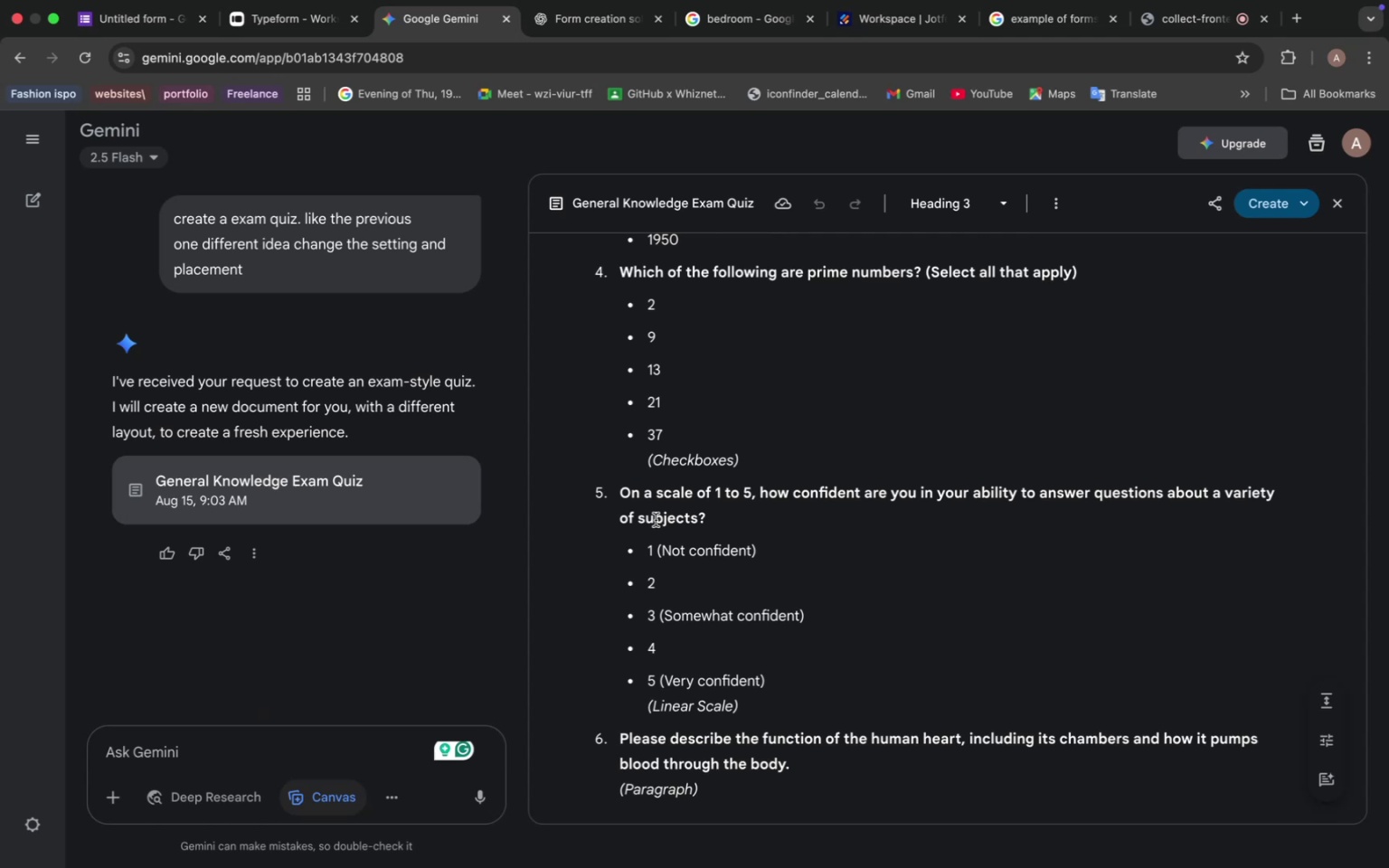 
left_click_drag(start_coordinate=[851, 402], to_coordinate=[617, 402])
 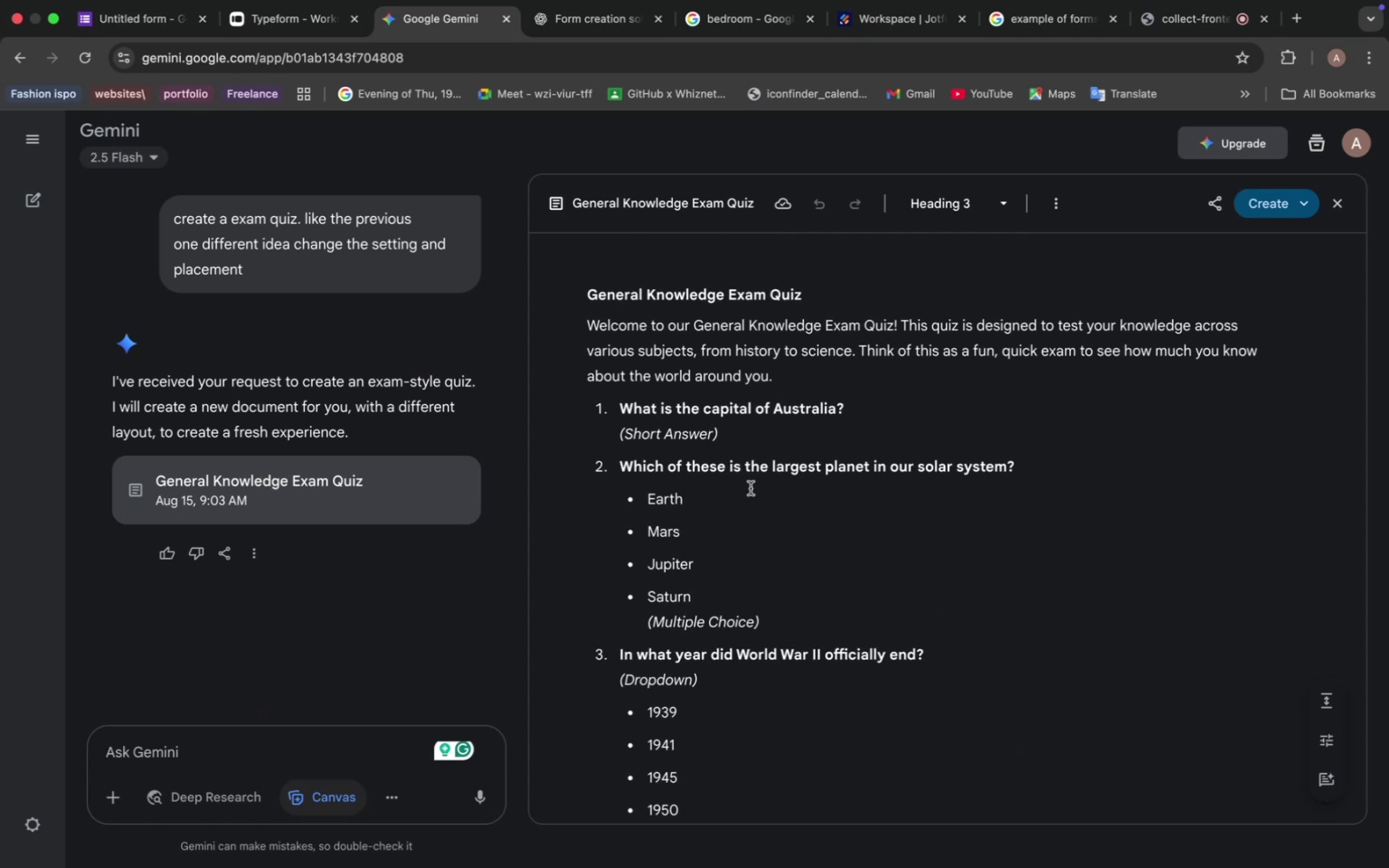 
left_click([591, 301])
 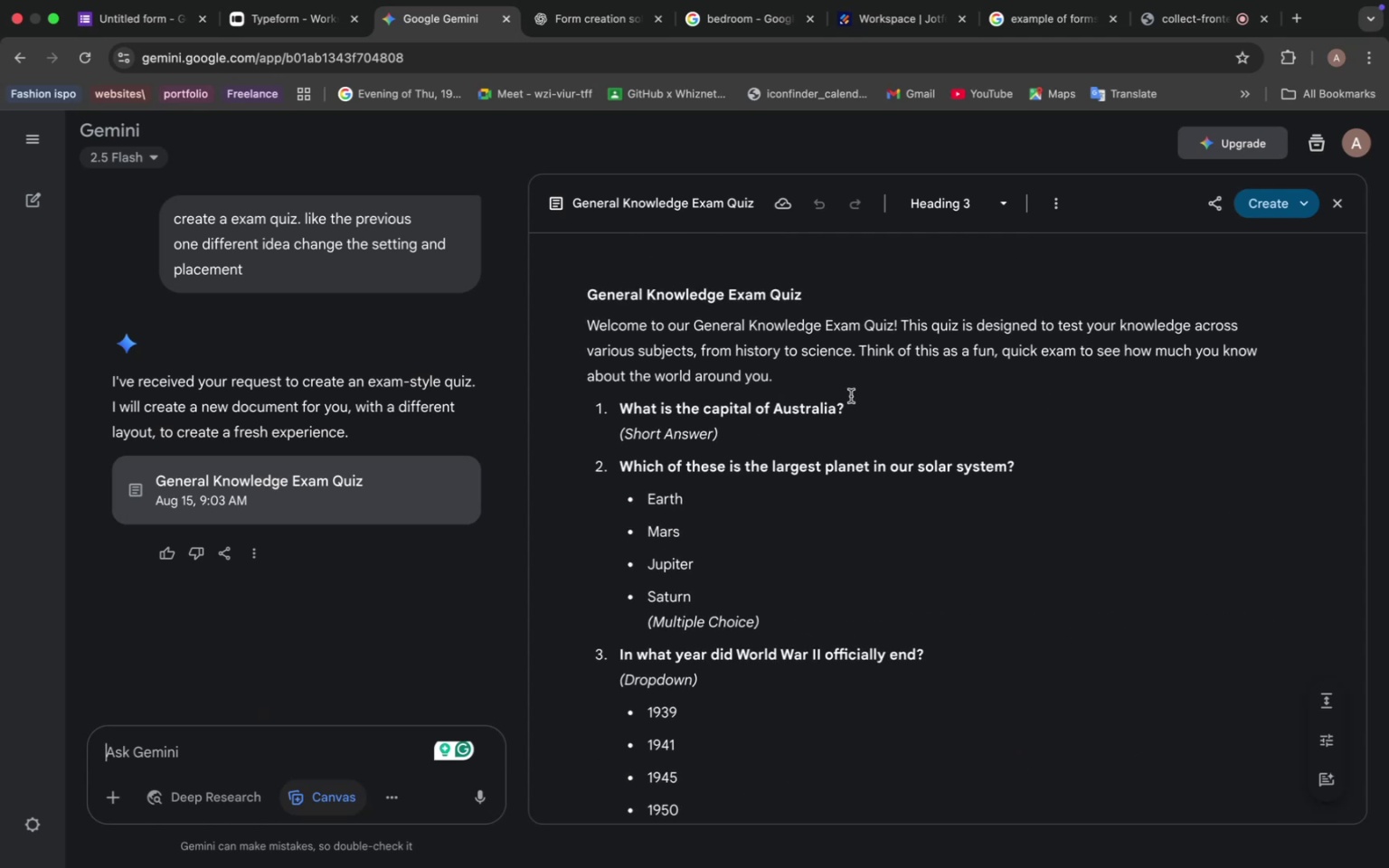 
left_click_drag(start_coordinate=[591, 288], to_coordinate=[800, 292])
 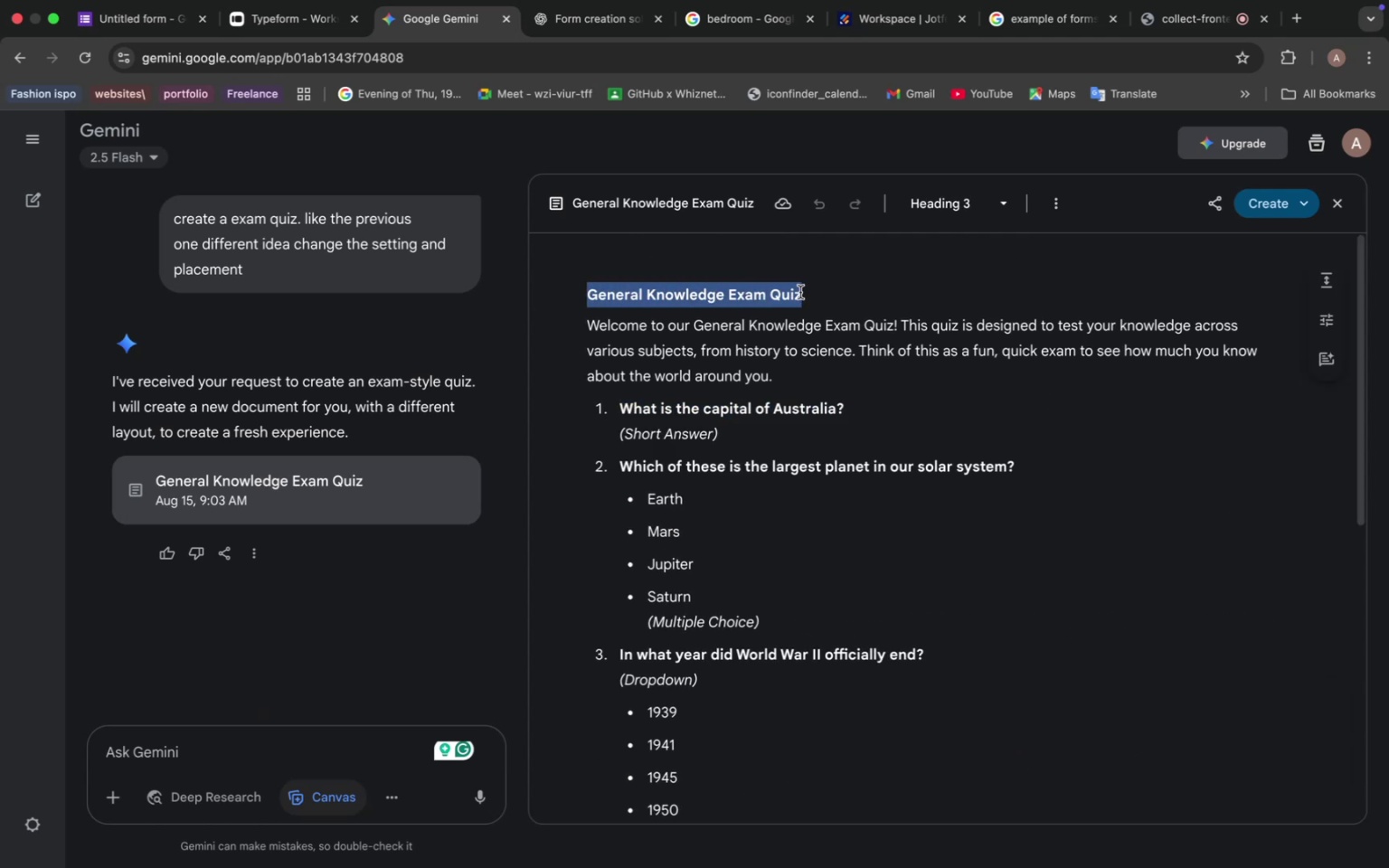 
key(Meta+C)
 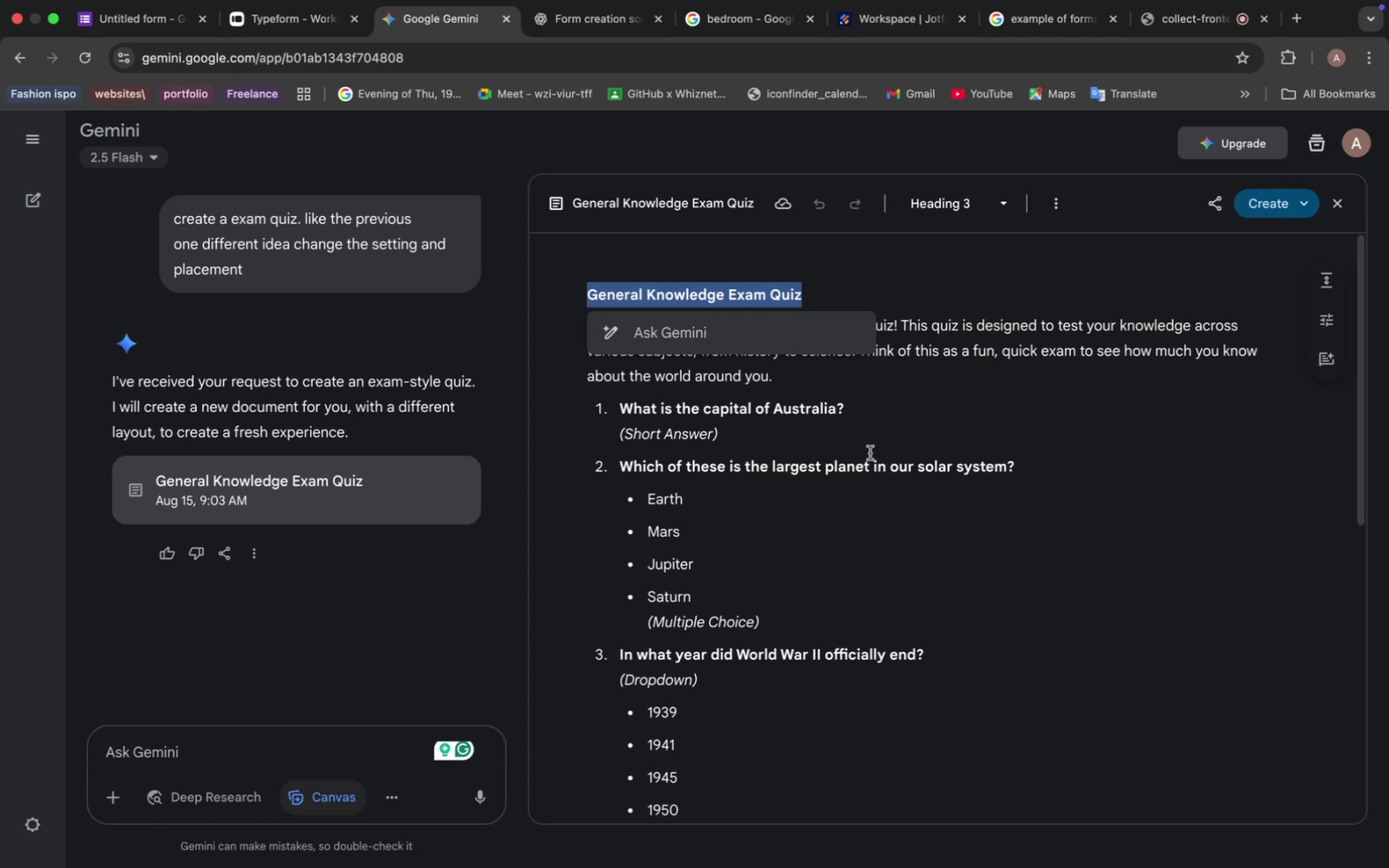 
wait(5.97)
 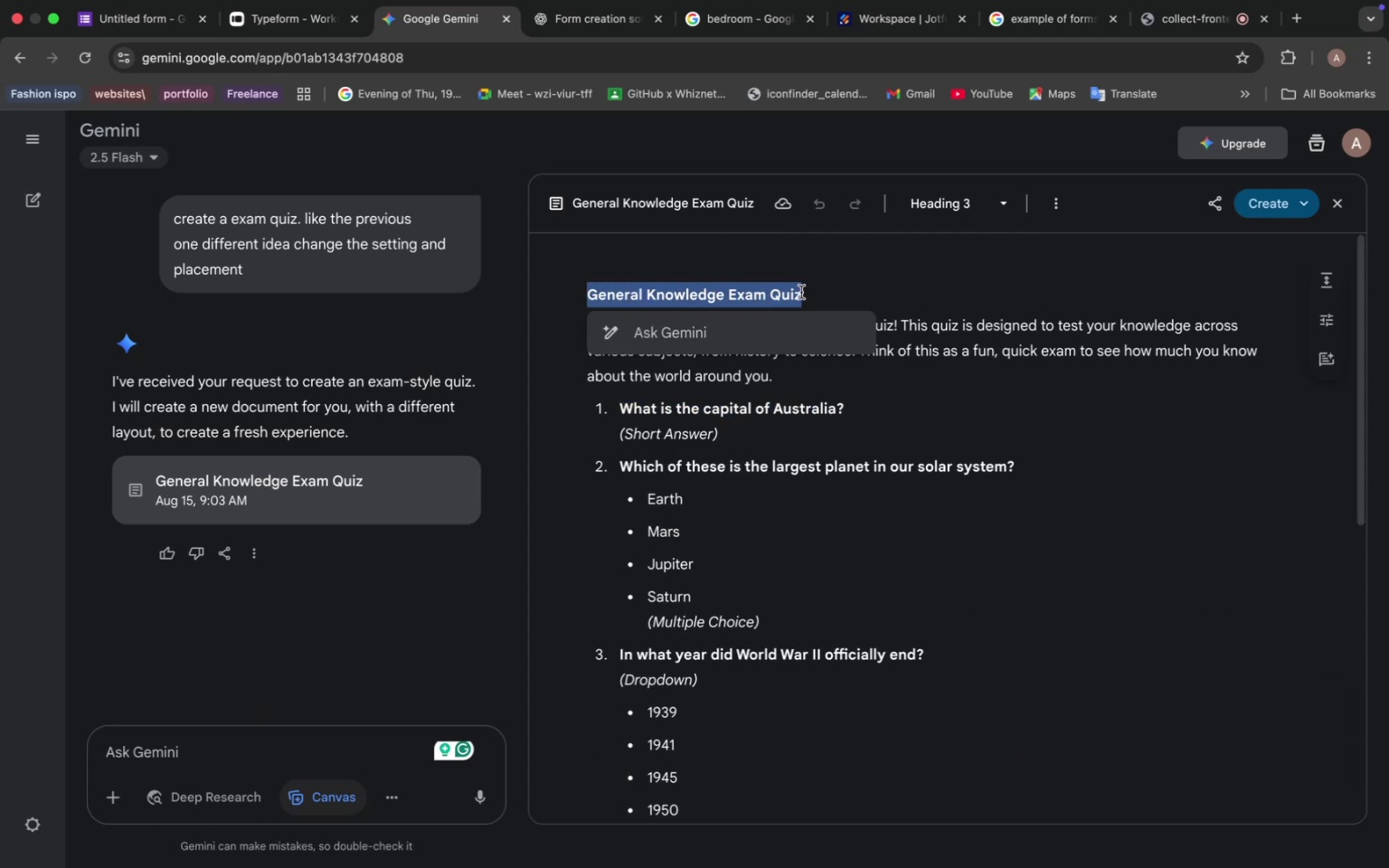 
left_click([141, 19])
 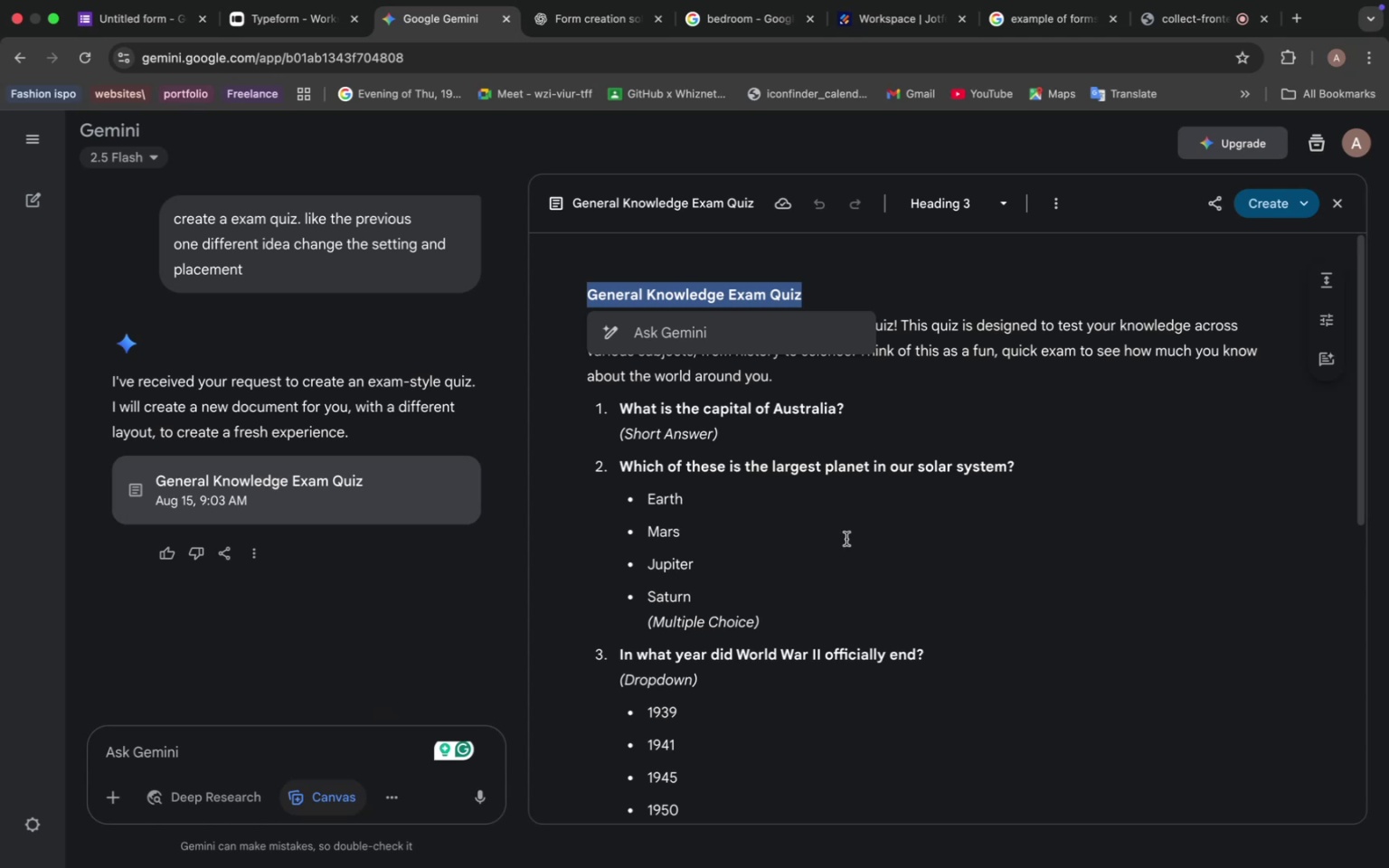 
left_click([194, 325])
 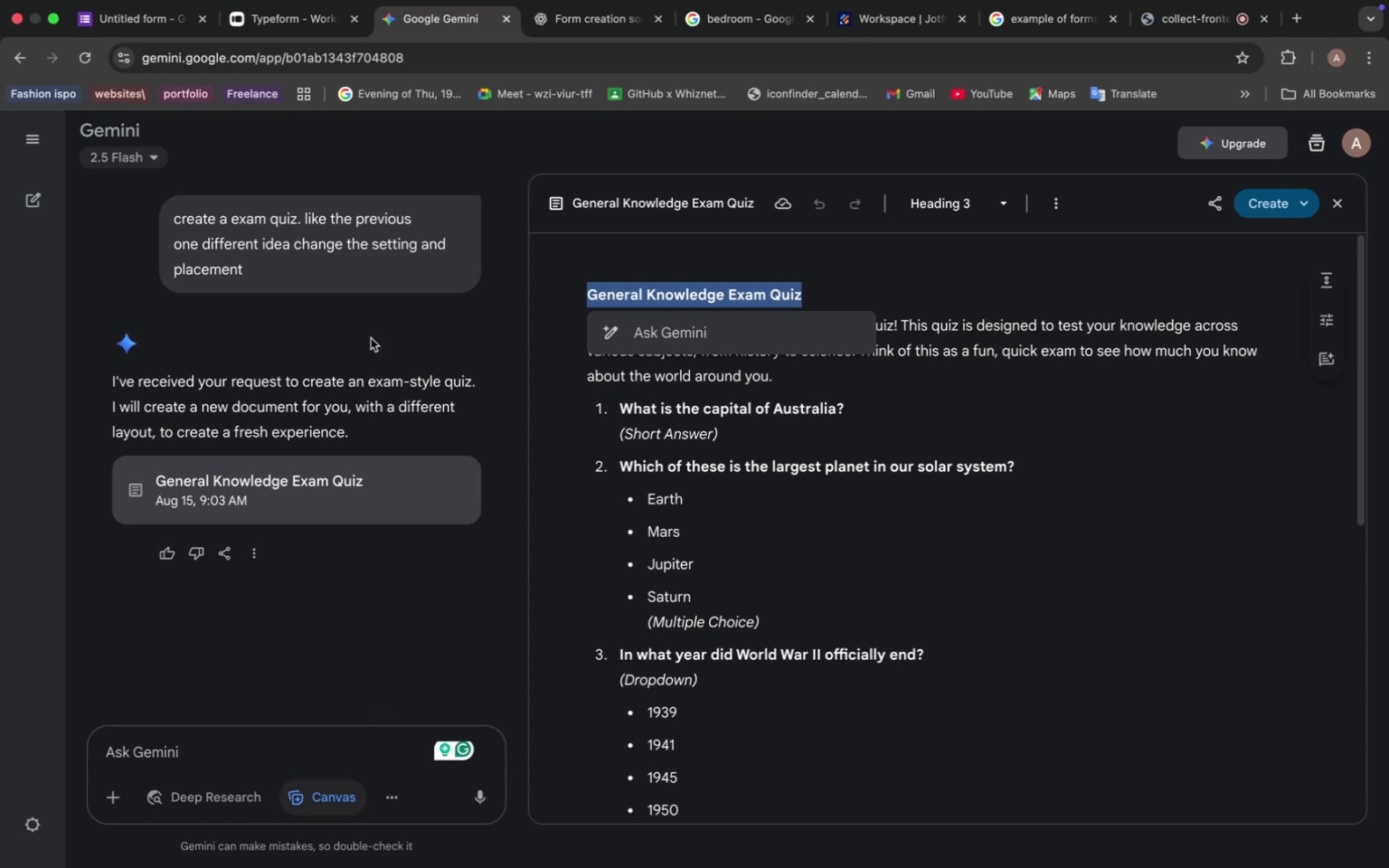 
double_click([422, 285])
 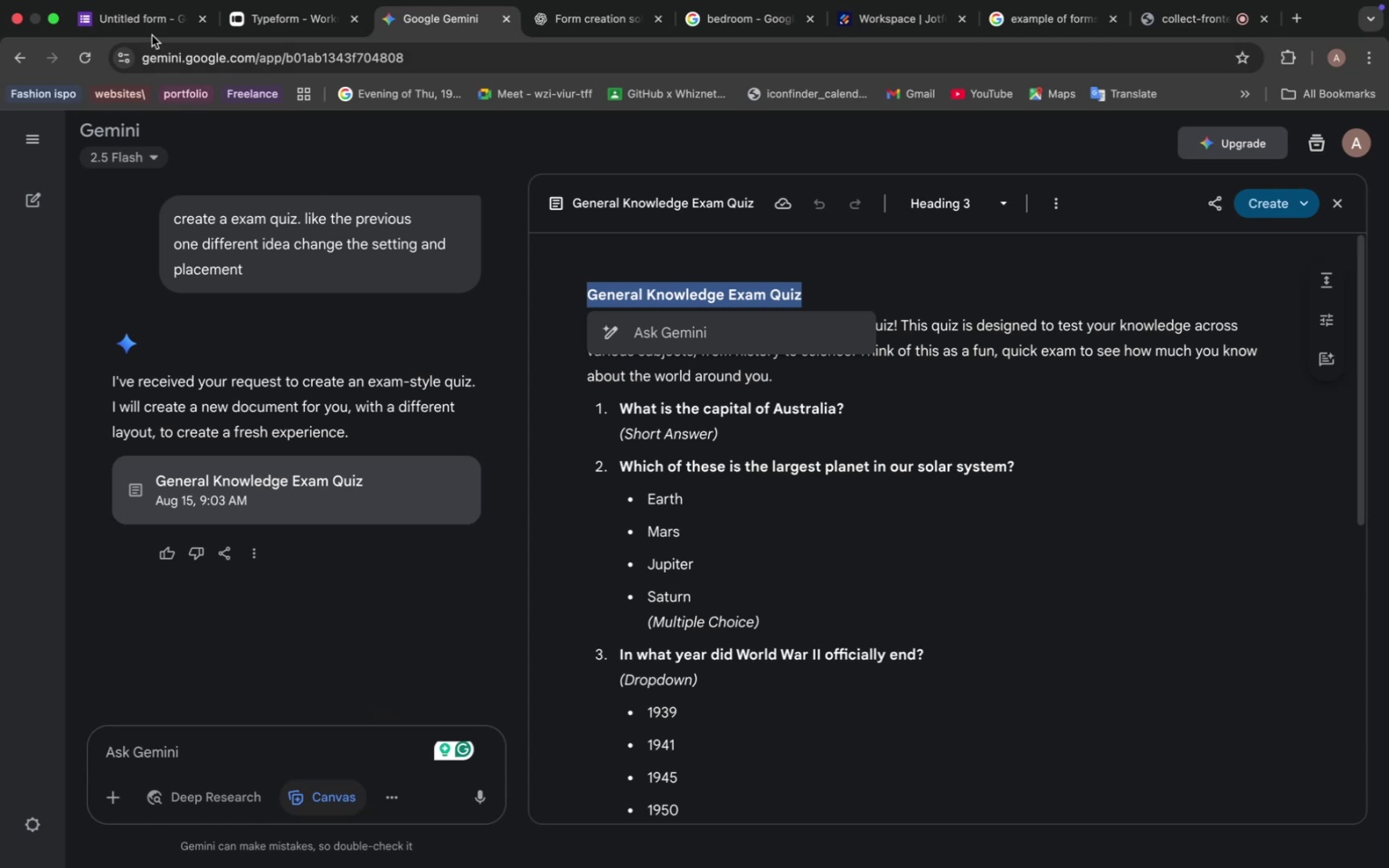 
triple_click([422, 285])
 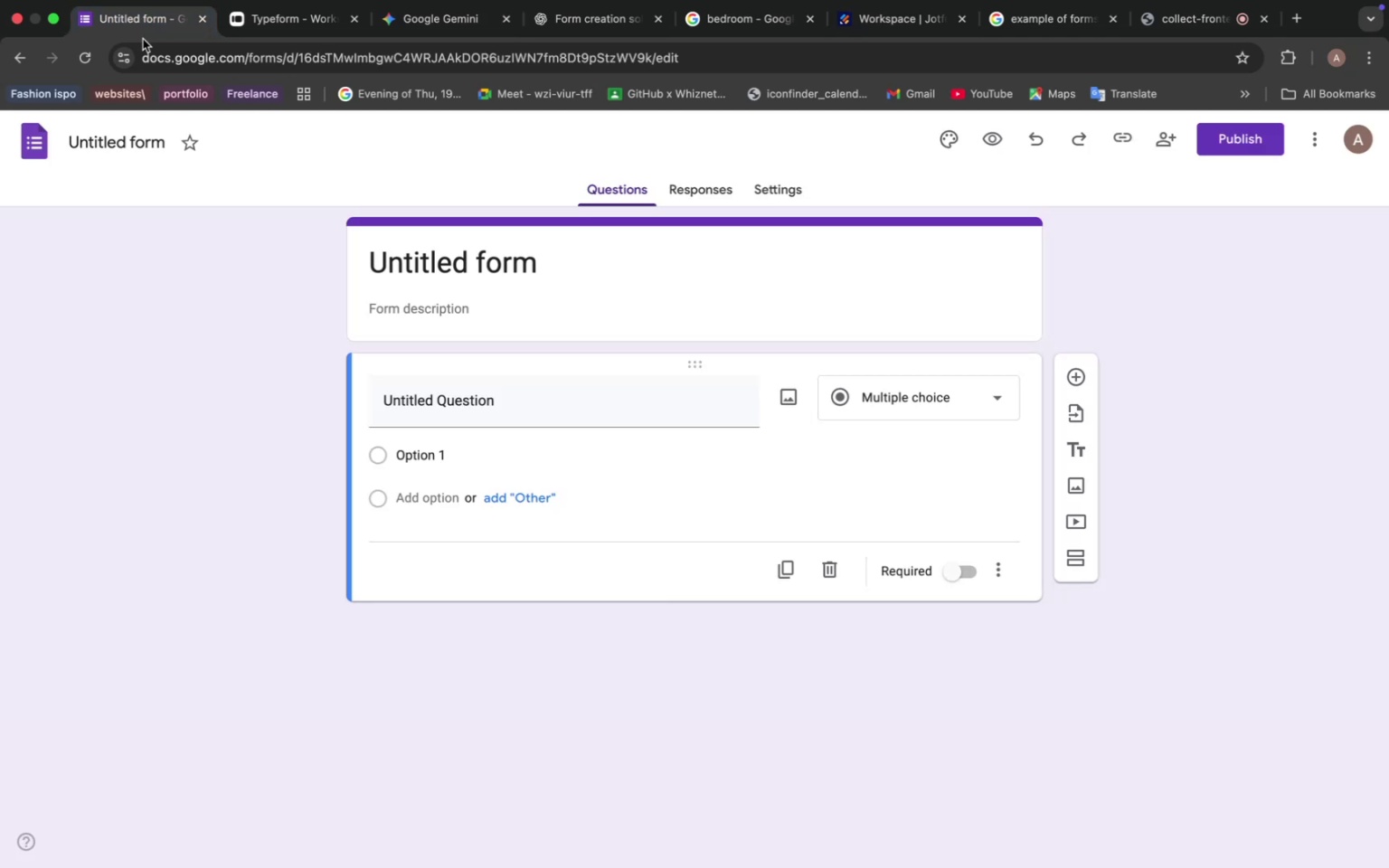 
key(Meta+V)
 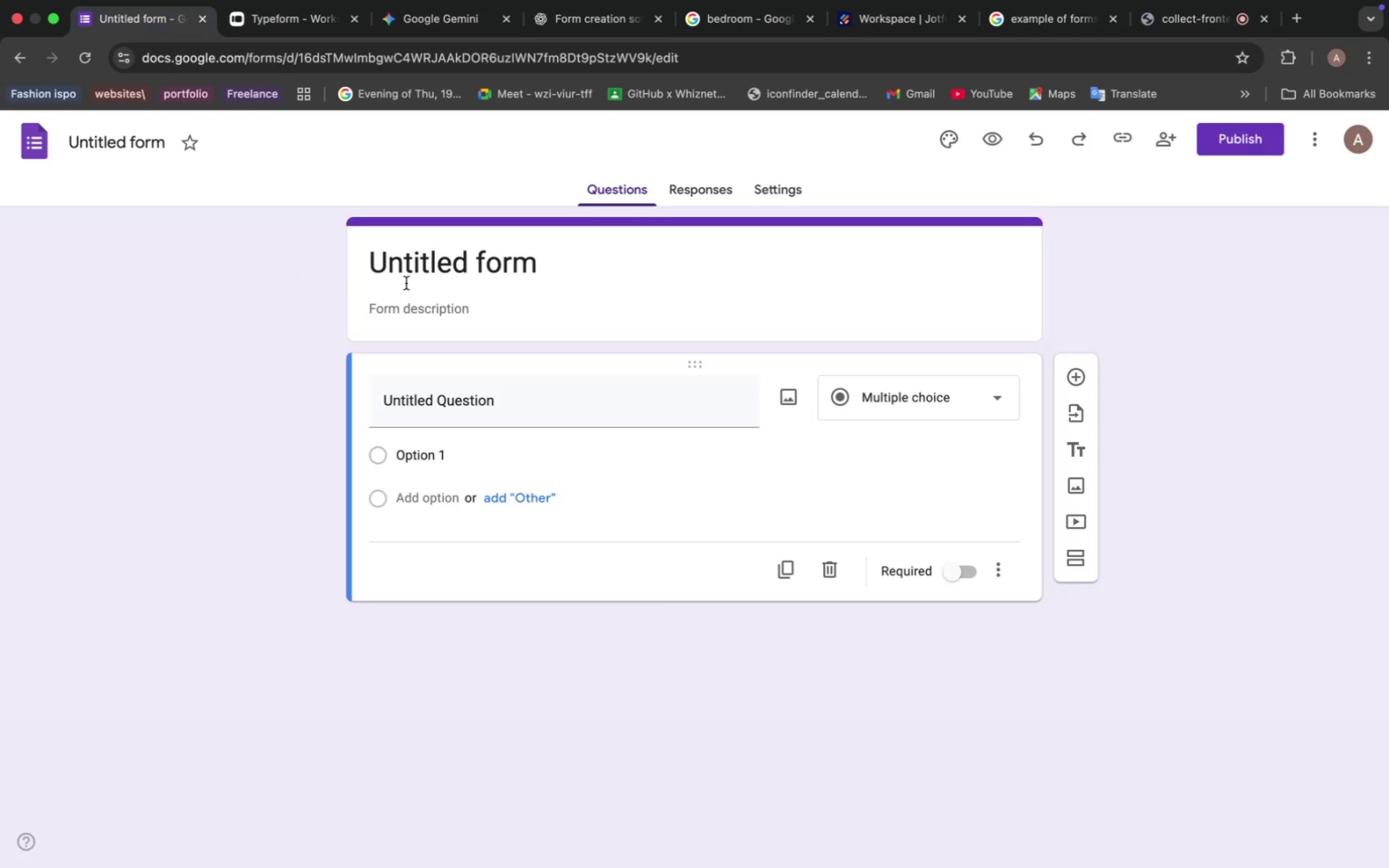 
left_click([237, 204])
 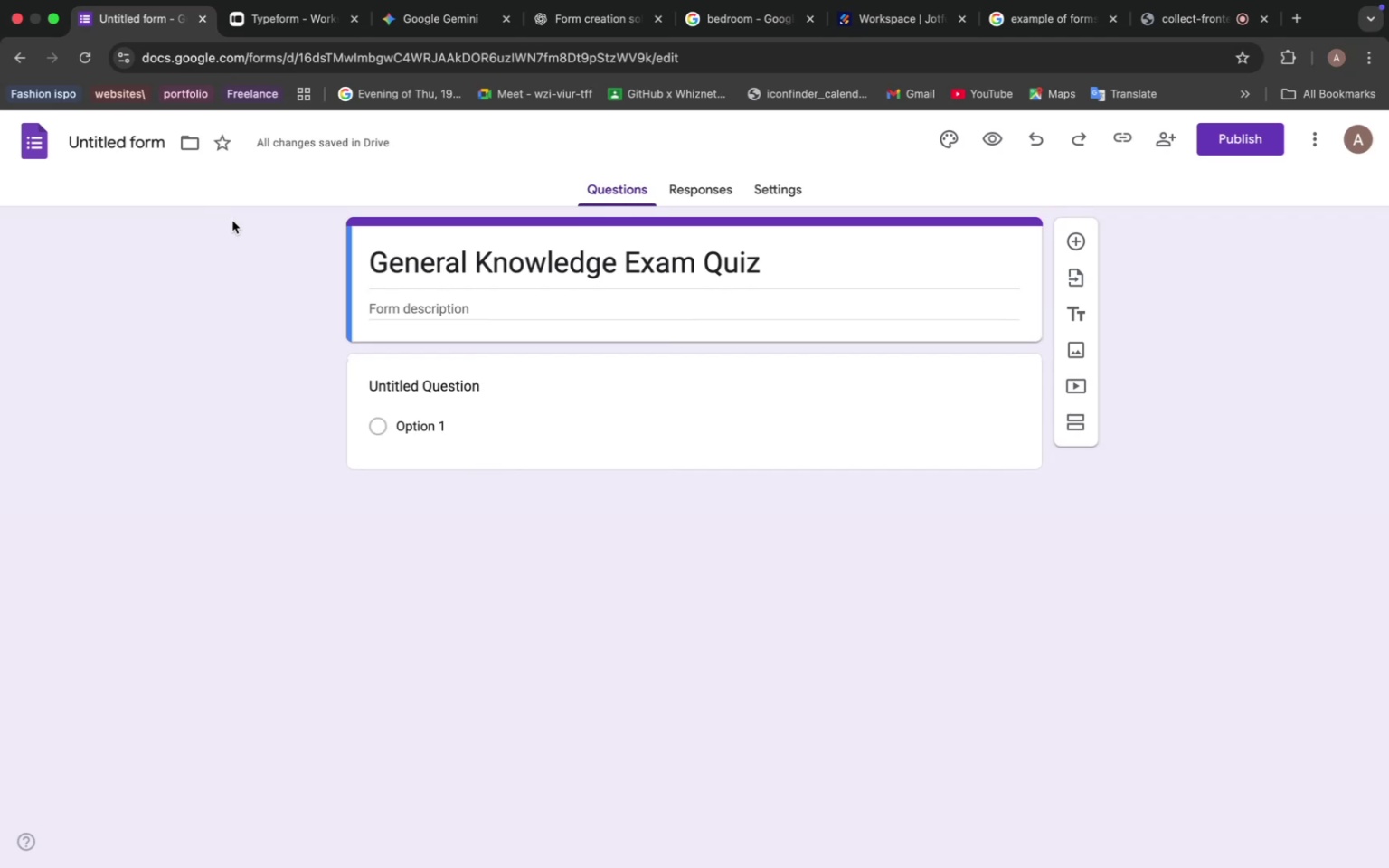 
wait(14.16)
 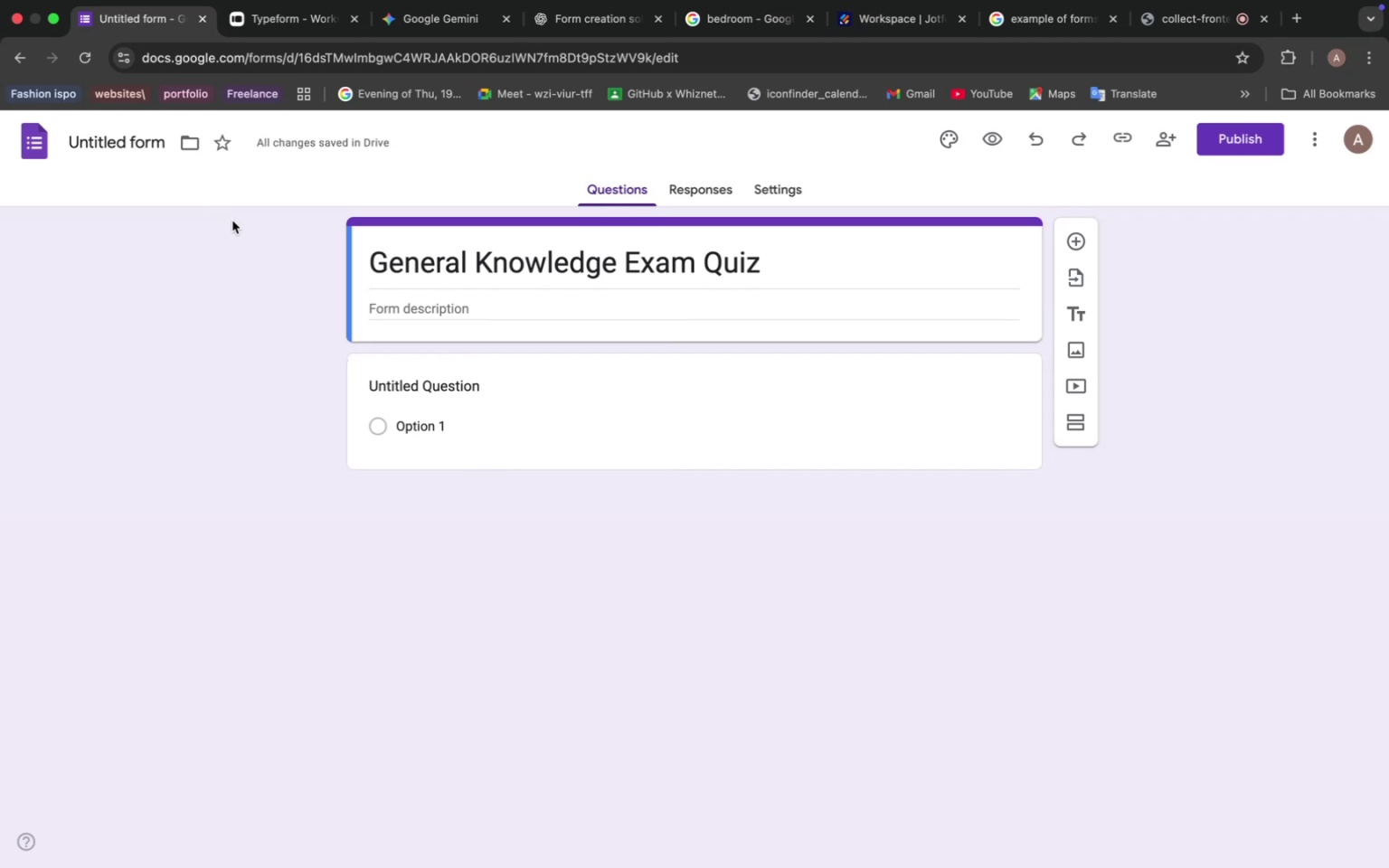 
left_click([446, 20])
 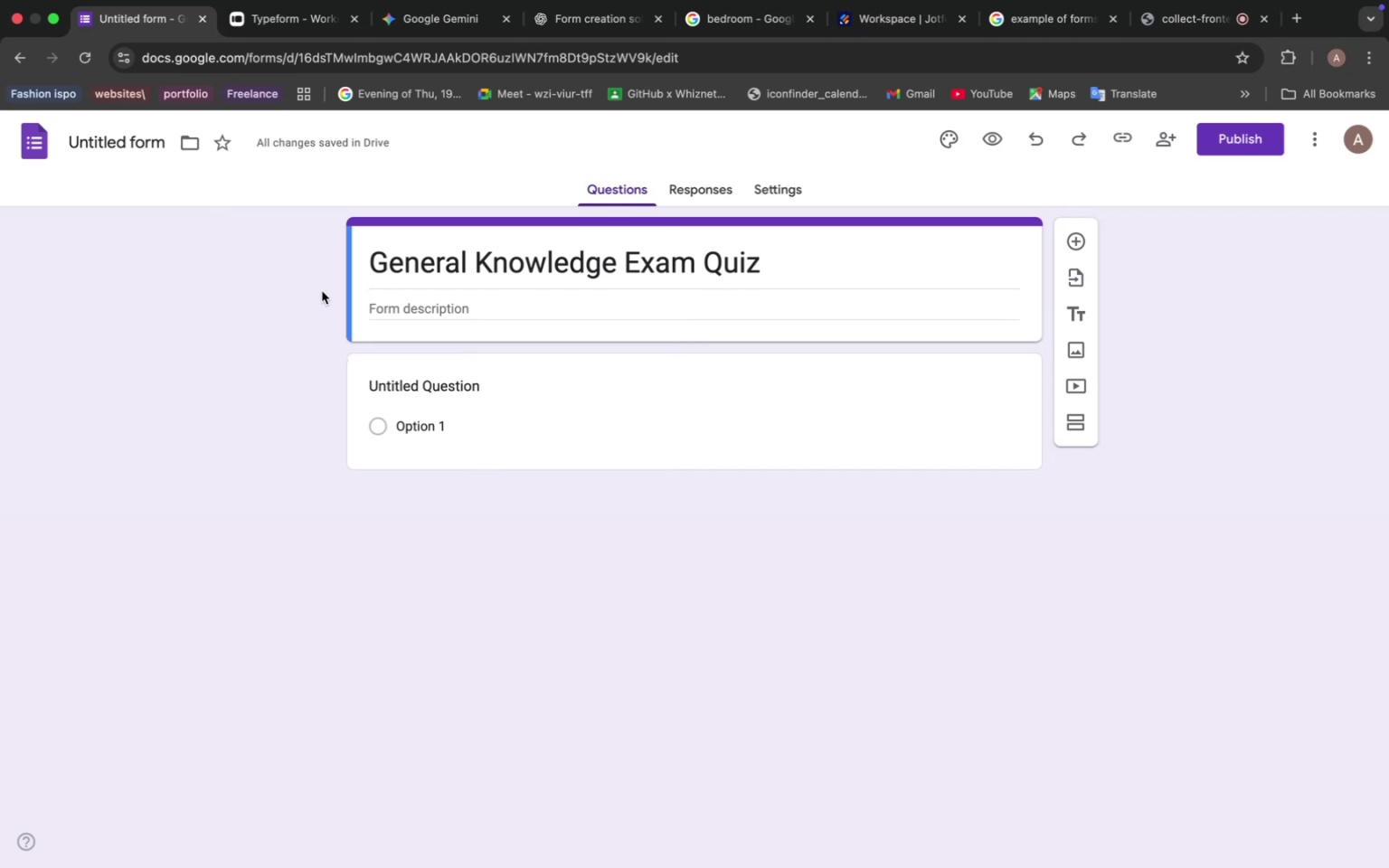 
left_click([634, 381])
 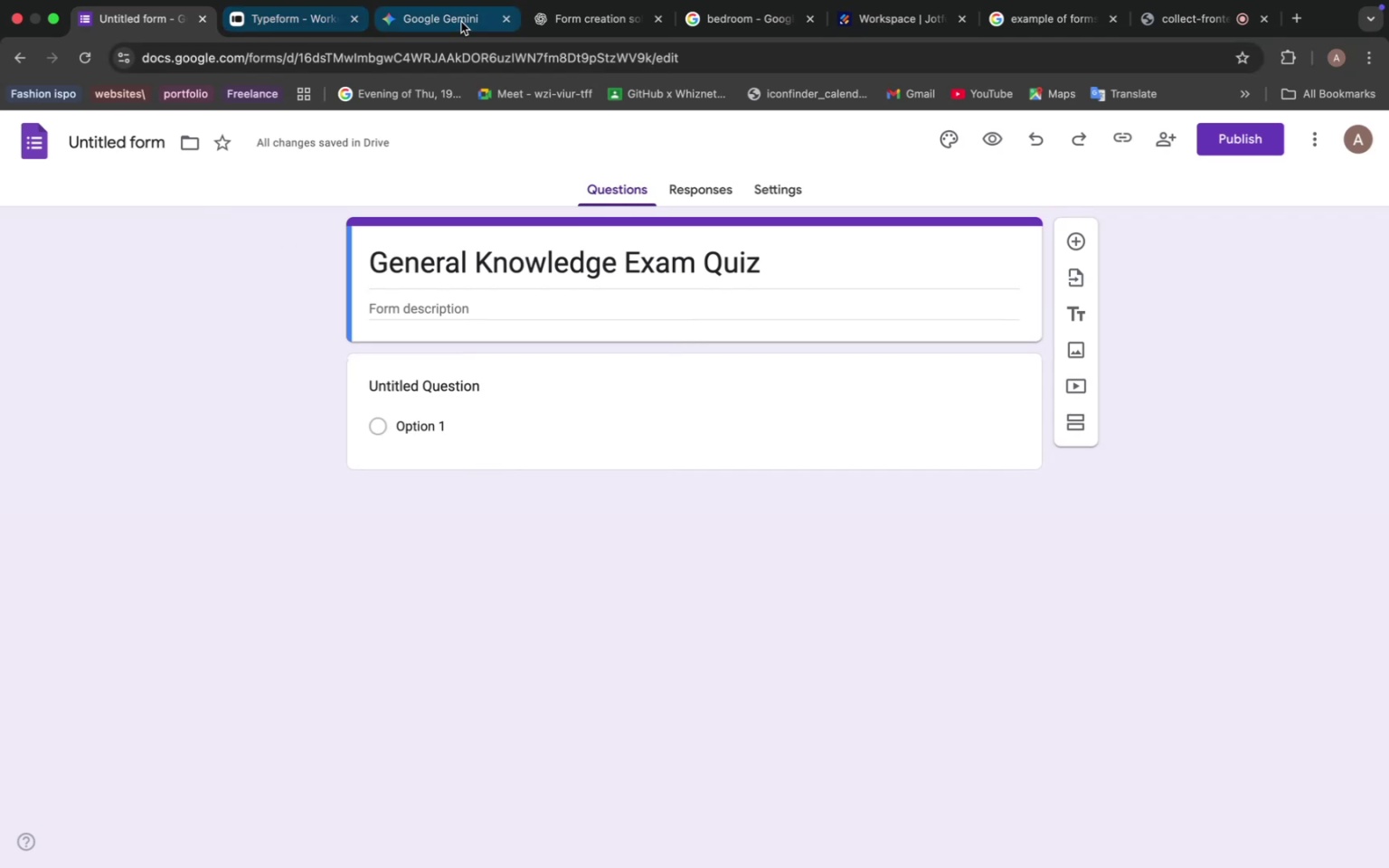 
left_click_drag(start_coordinate=[586, 327], to_coordinate=[800, 388])
 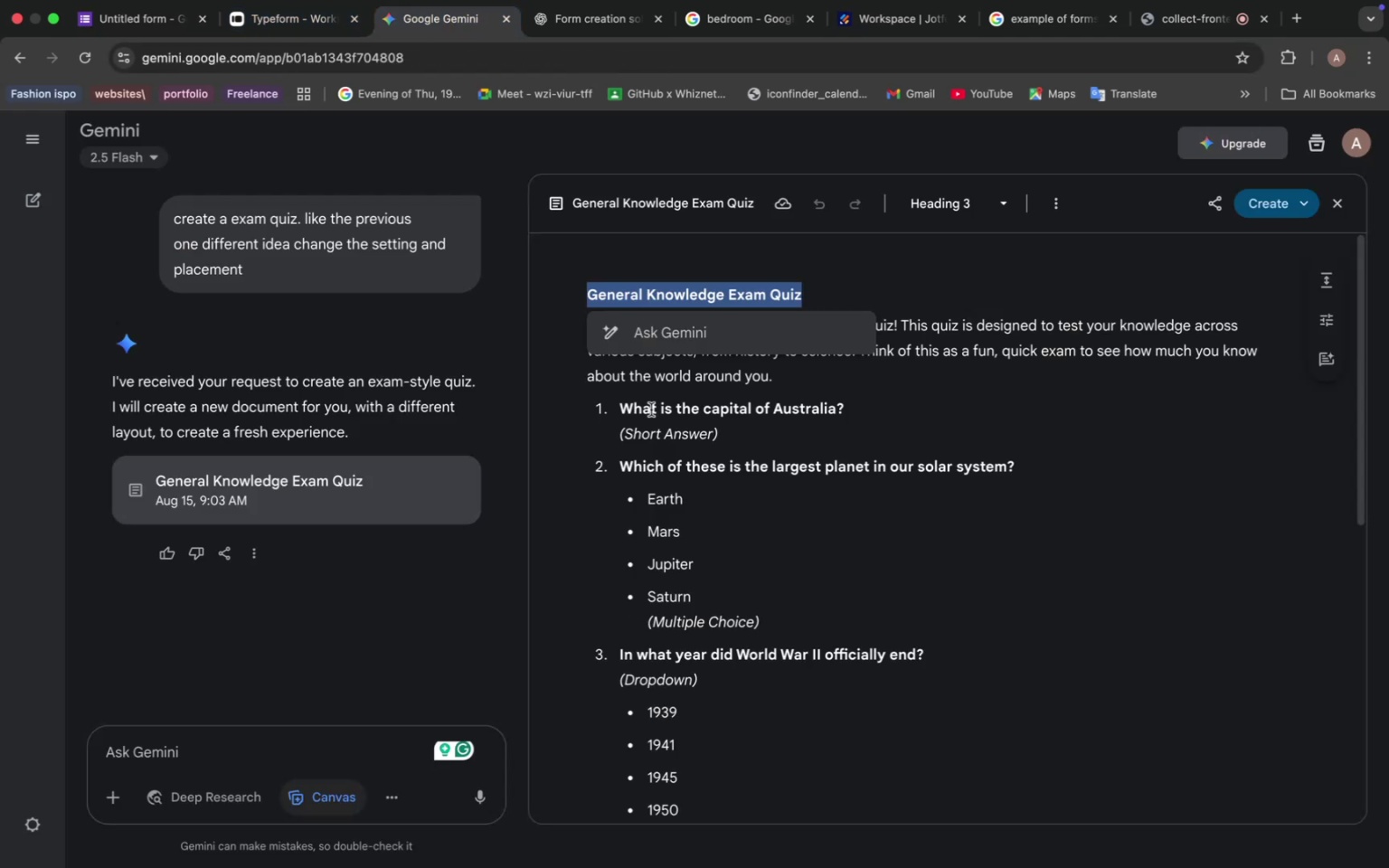 
left_click_drag(start_coordinate=[784, 382], to_coordinate=[577, 331])
 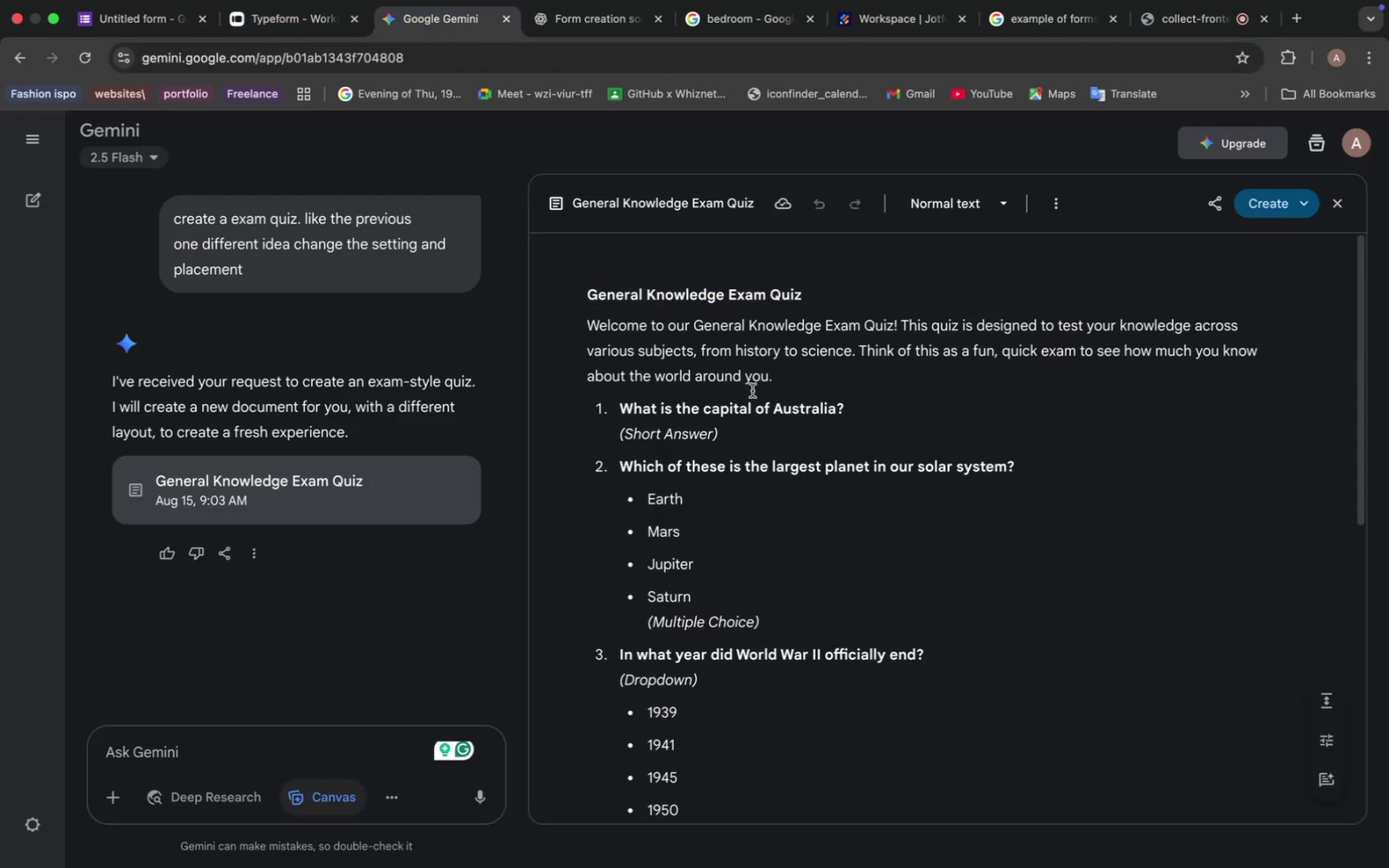 
key(Meta+C)
 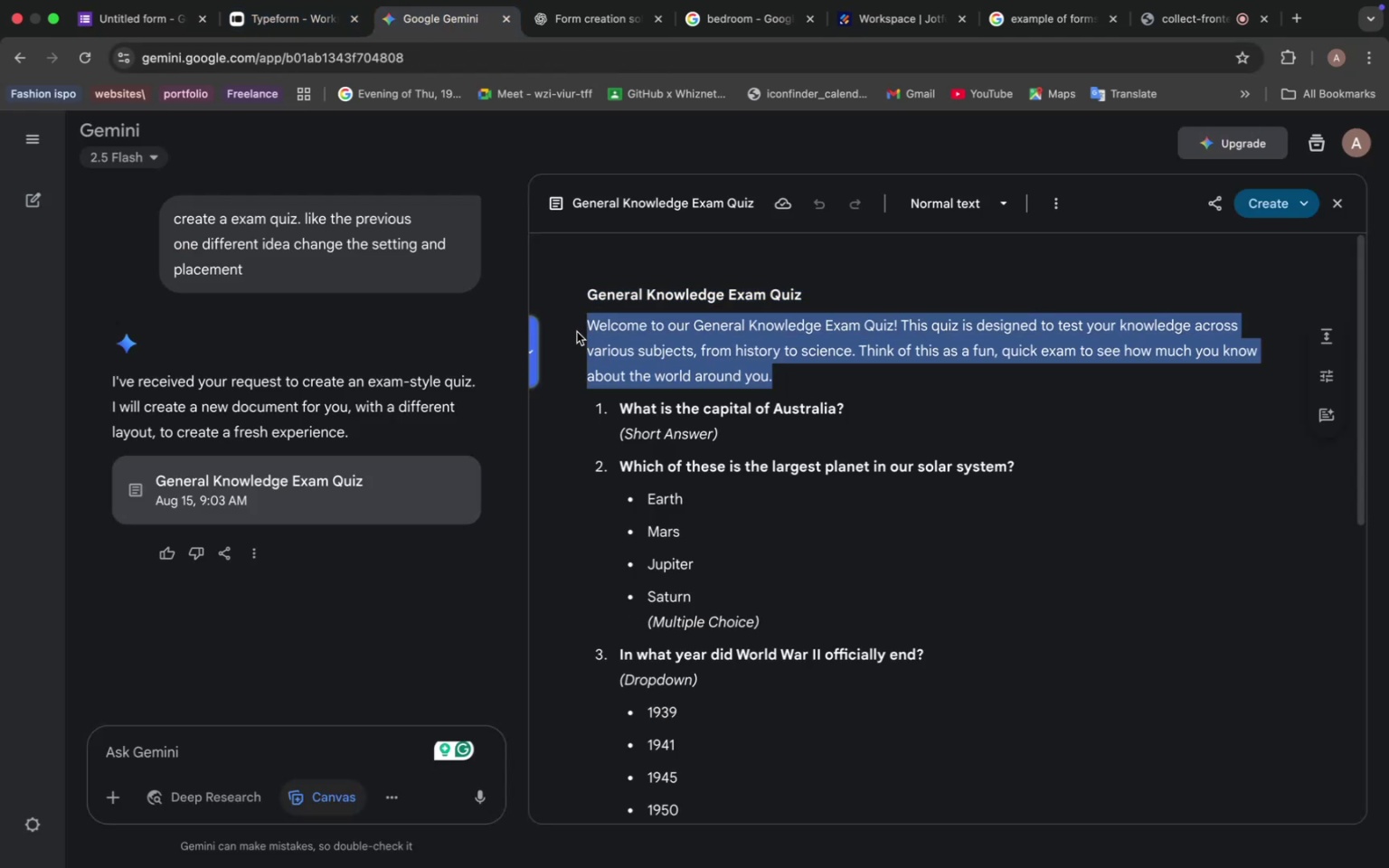 
mouse_move([530, 323])
 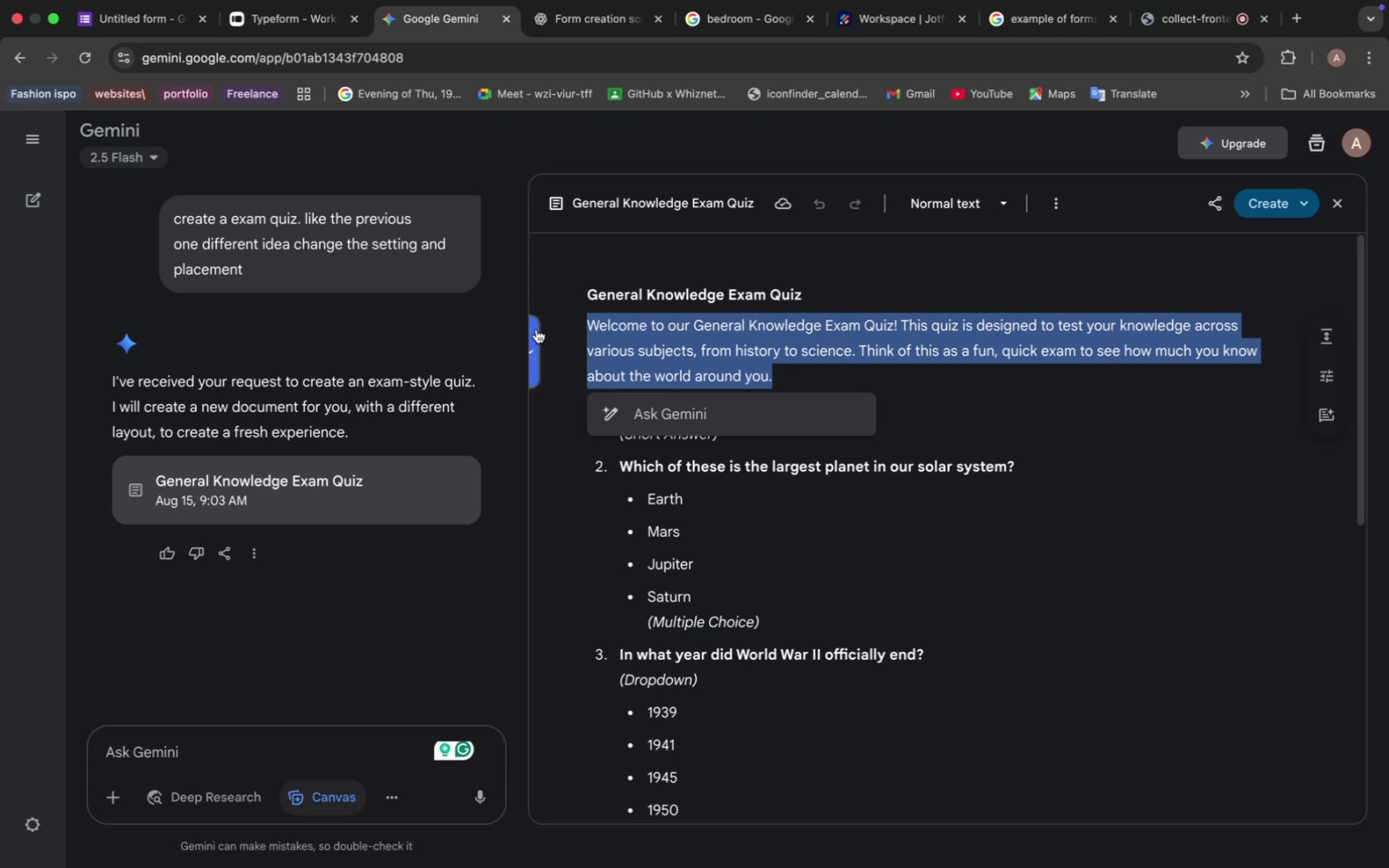 
left_click([568, 356])
 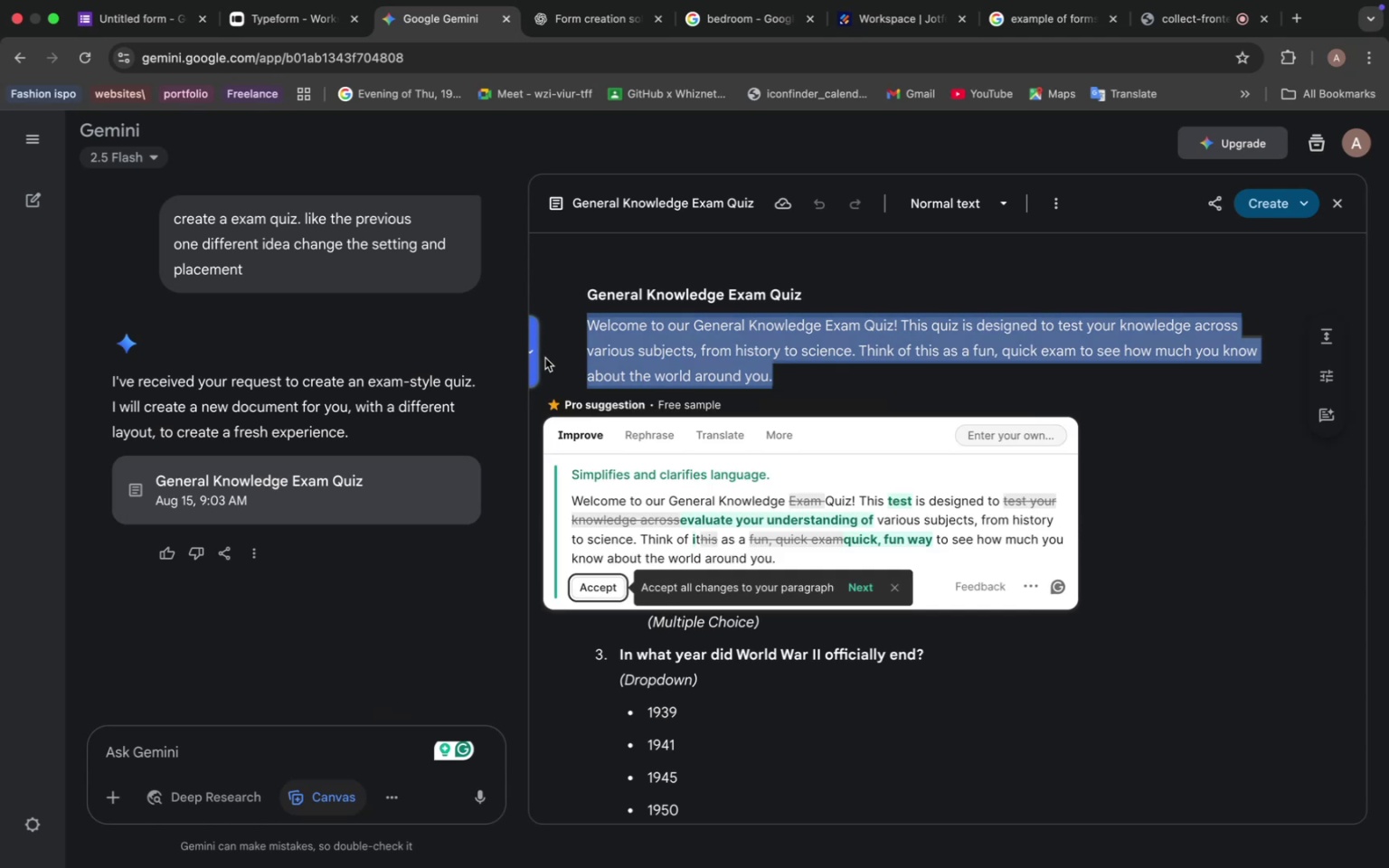 
left_click([138, 19])
 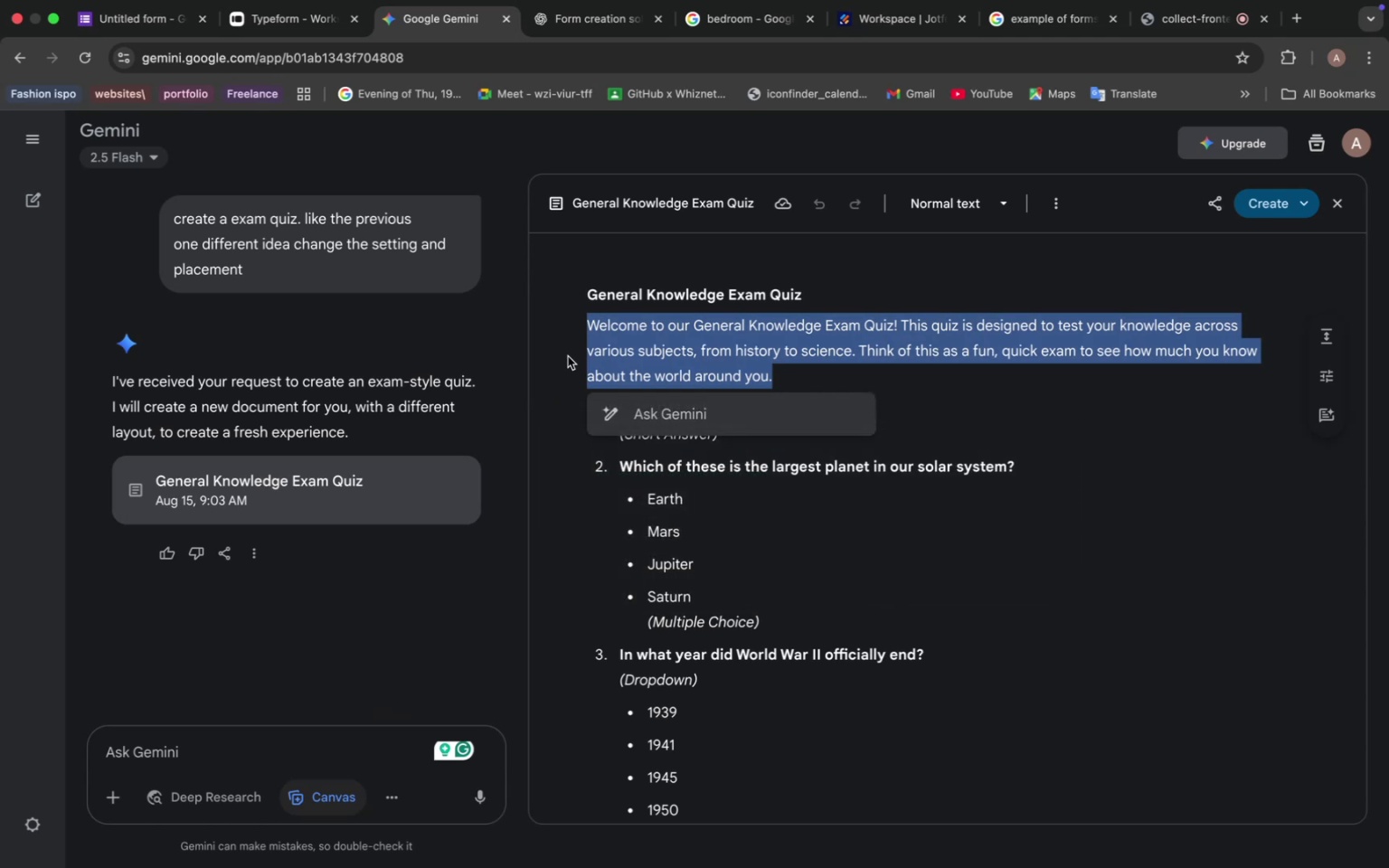 
left_click([452, 316])
 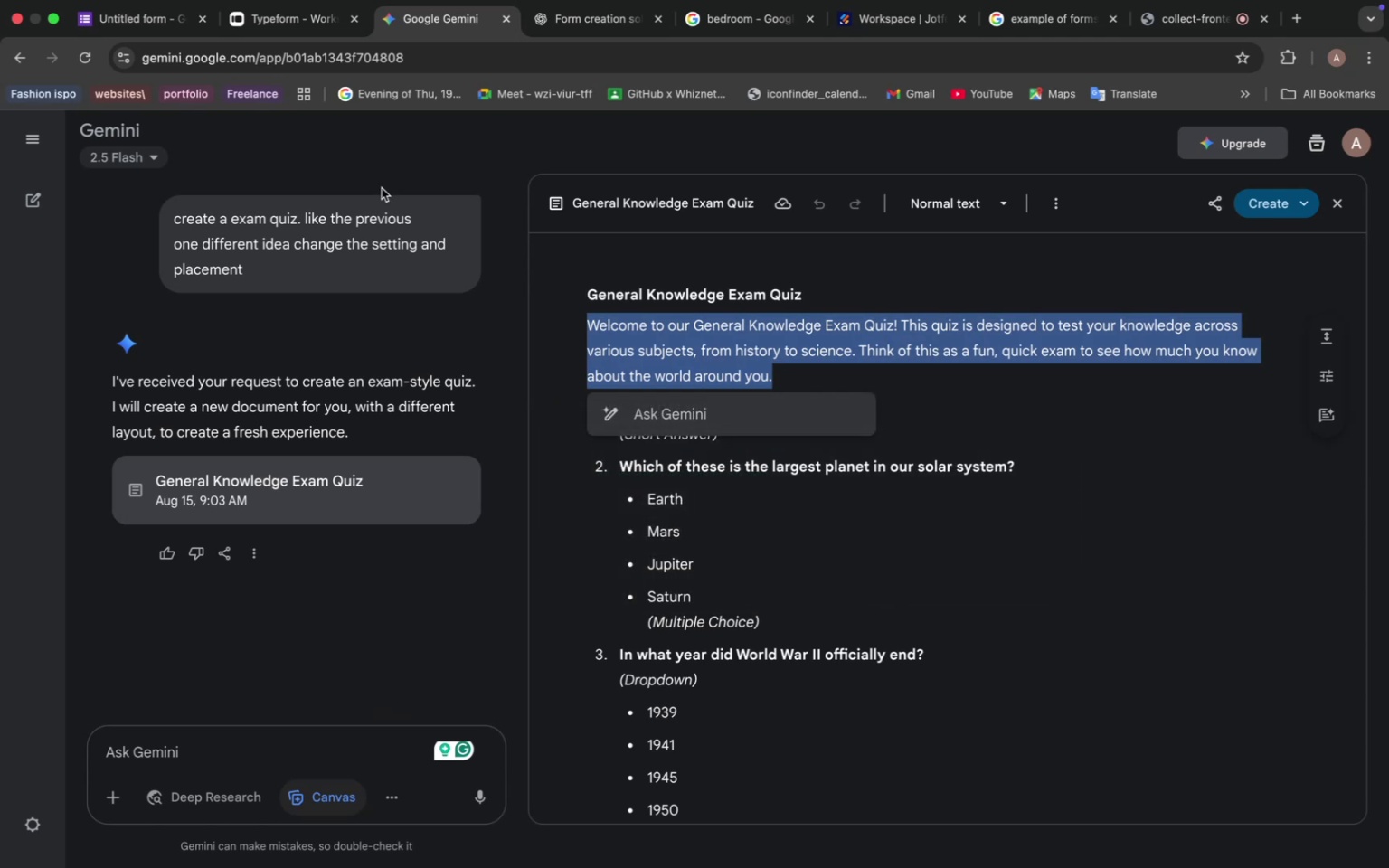 
key(Meta+V)
 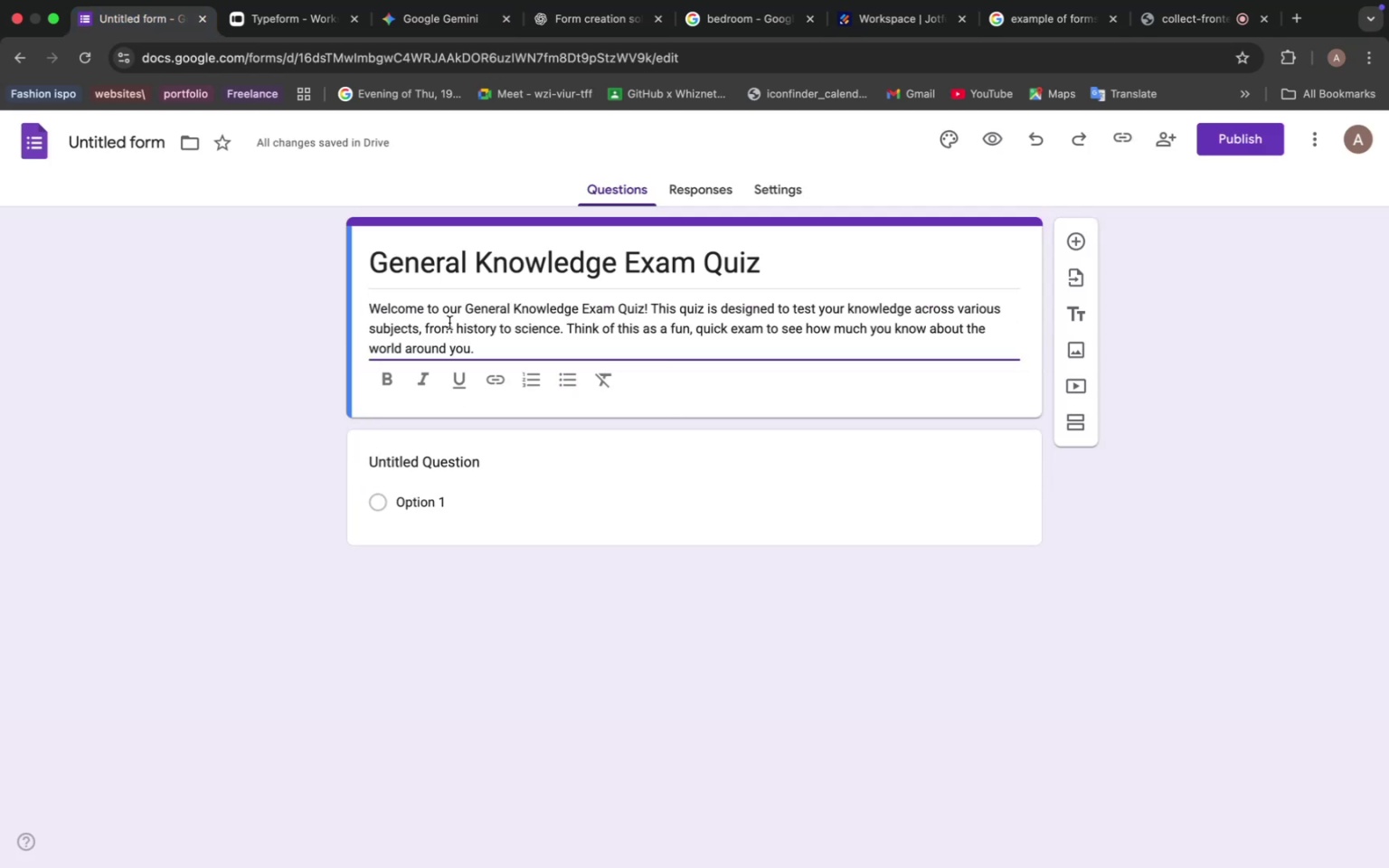 
wait(11.15)
 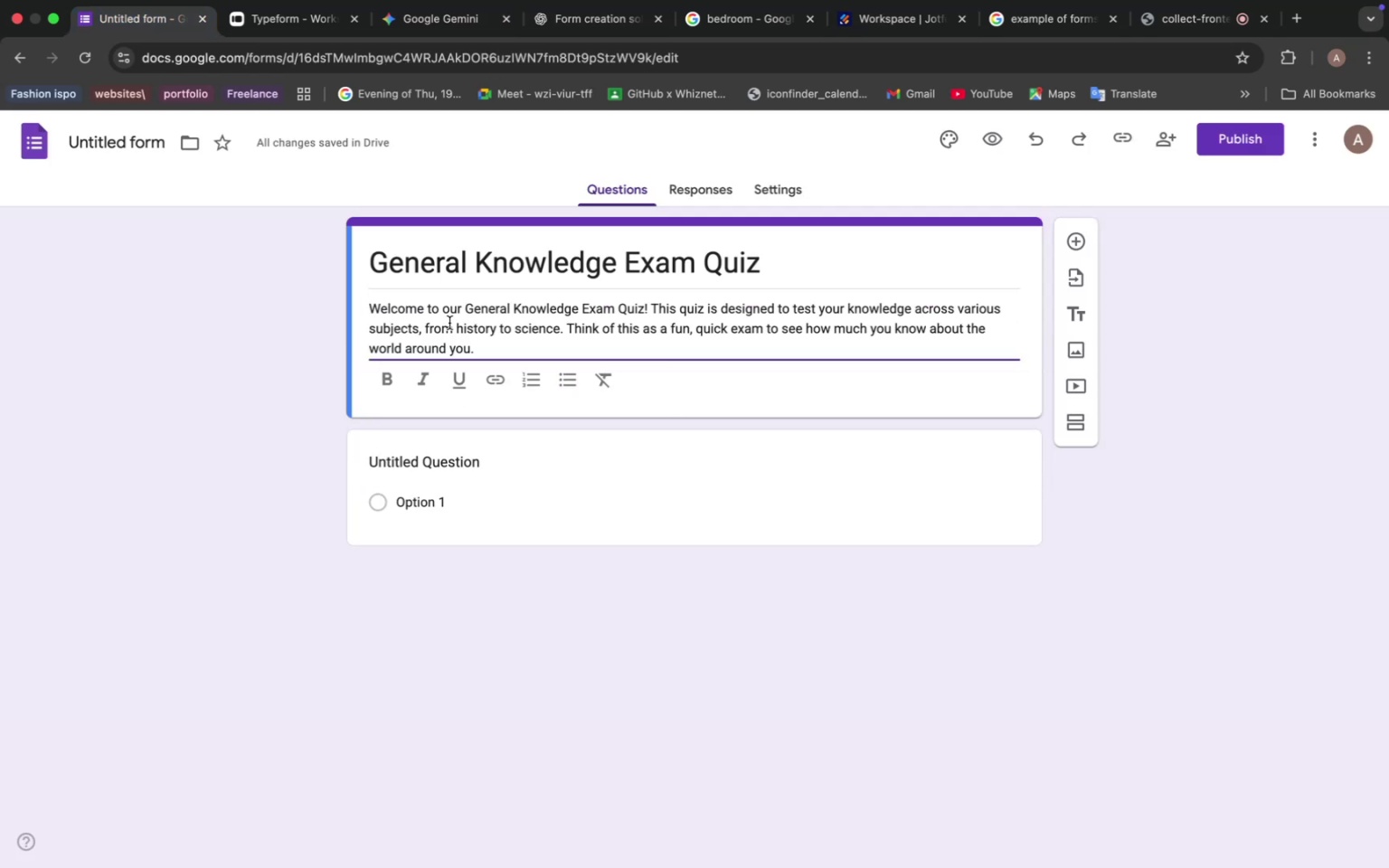 
left_click([403, 458])
 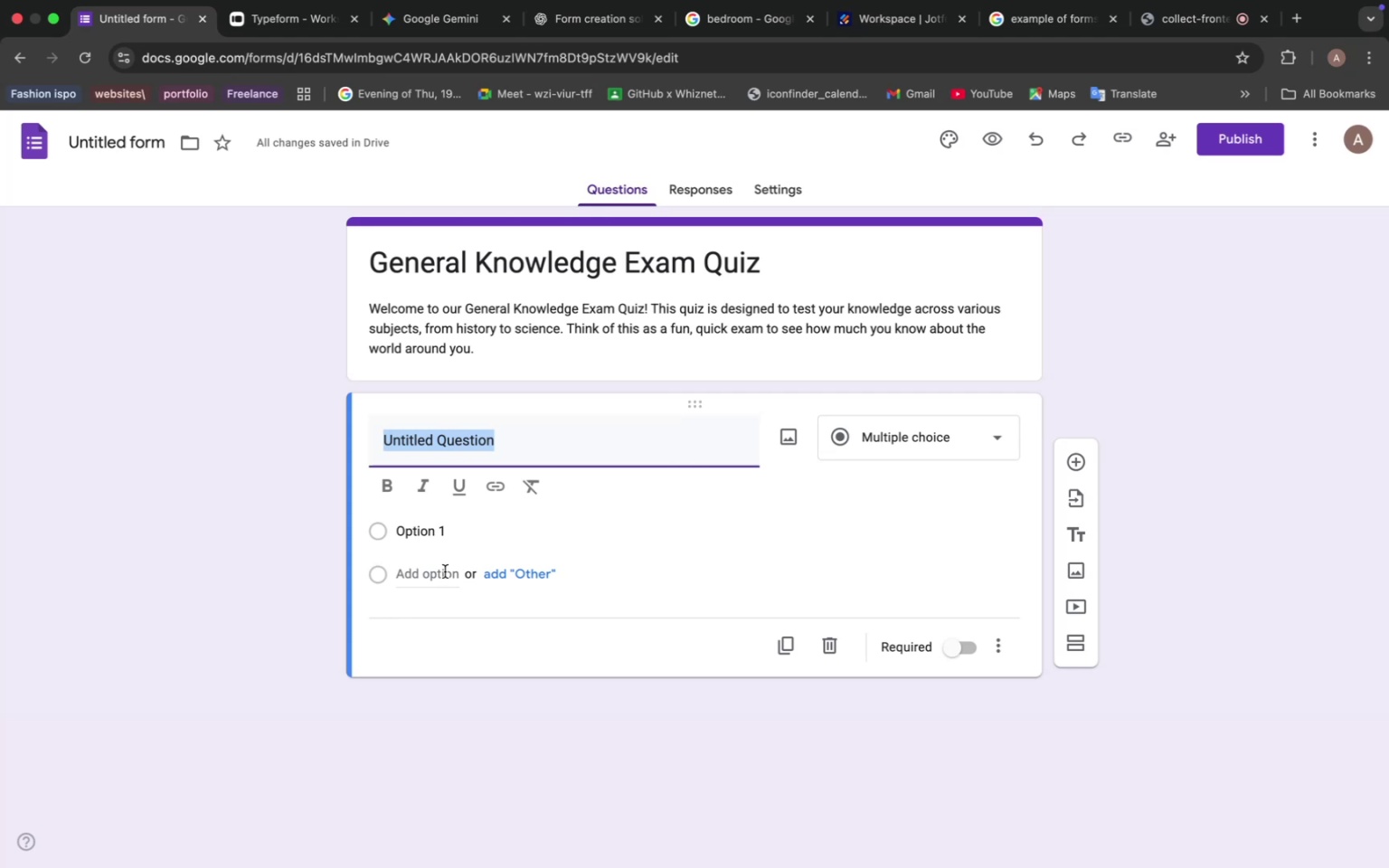 
wait(31.35)
 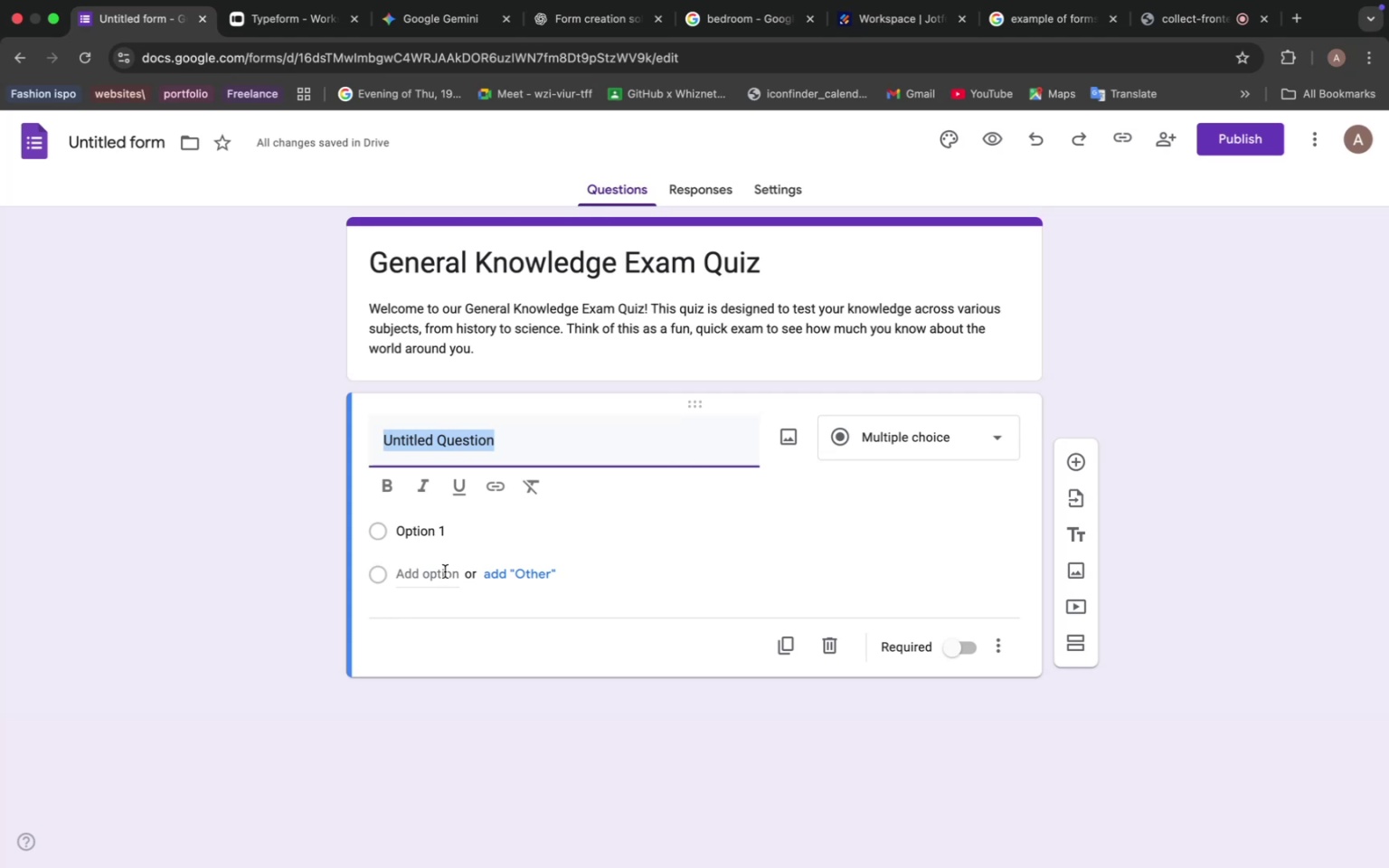 
left_click([437, 11])
 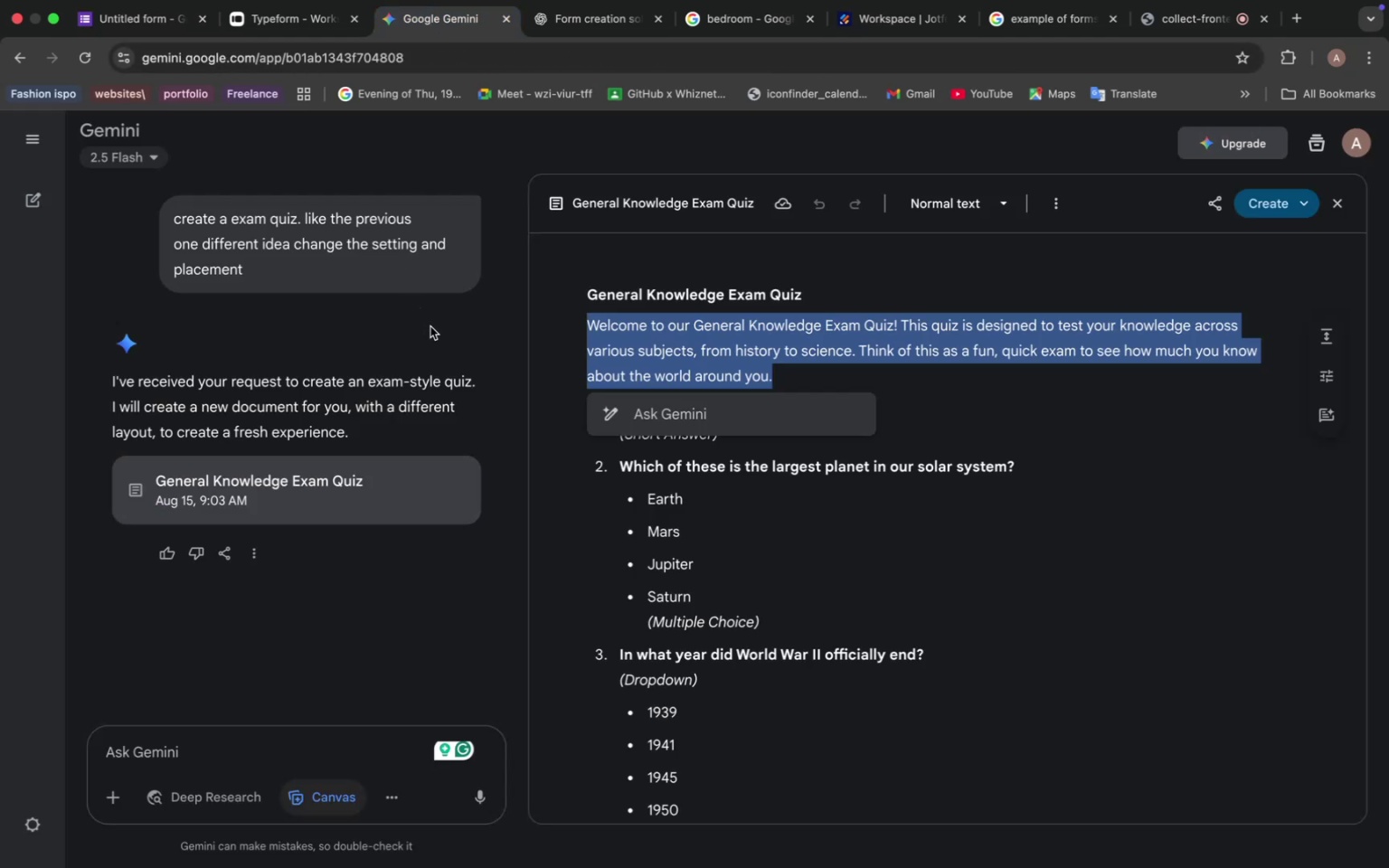 
wait(6.68)
 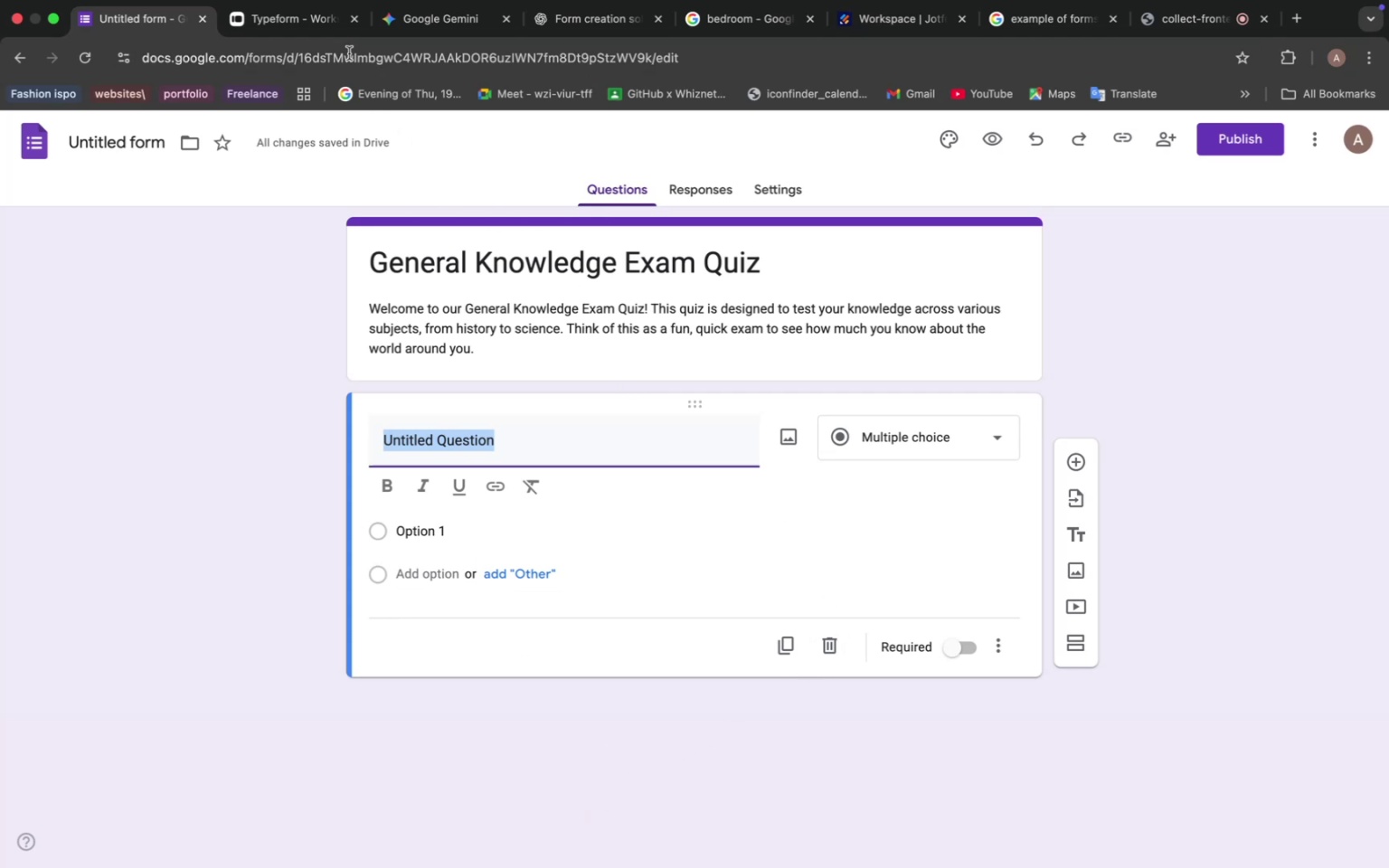 
left_click([626, 460])
 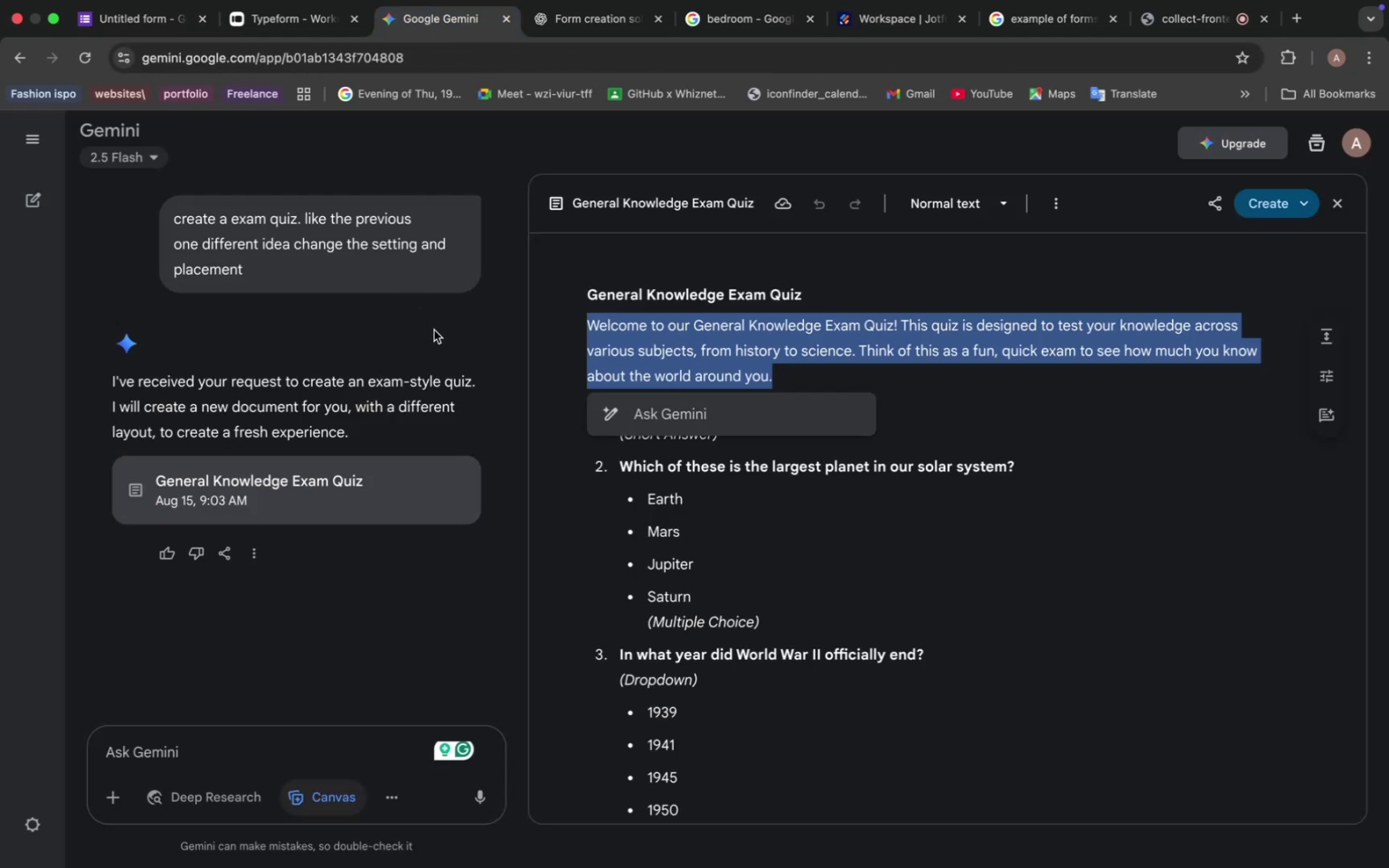 
left_click_drag(start_coordinate=[622, 408], to_coordinate=[857, 414])
 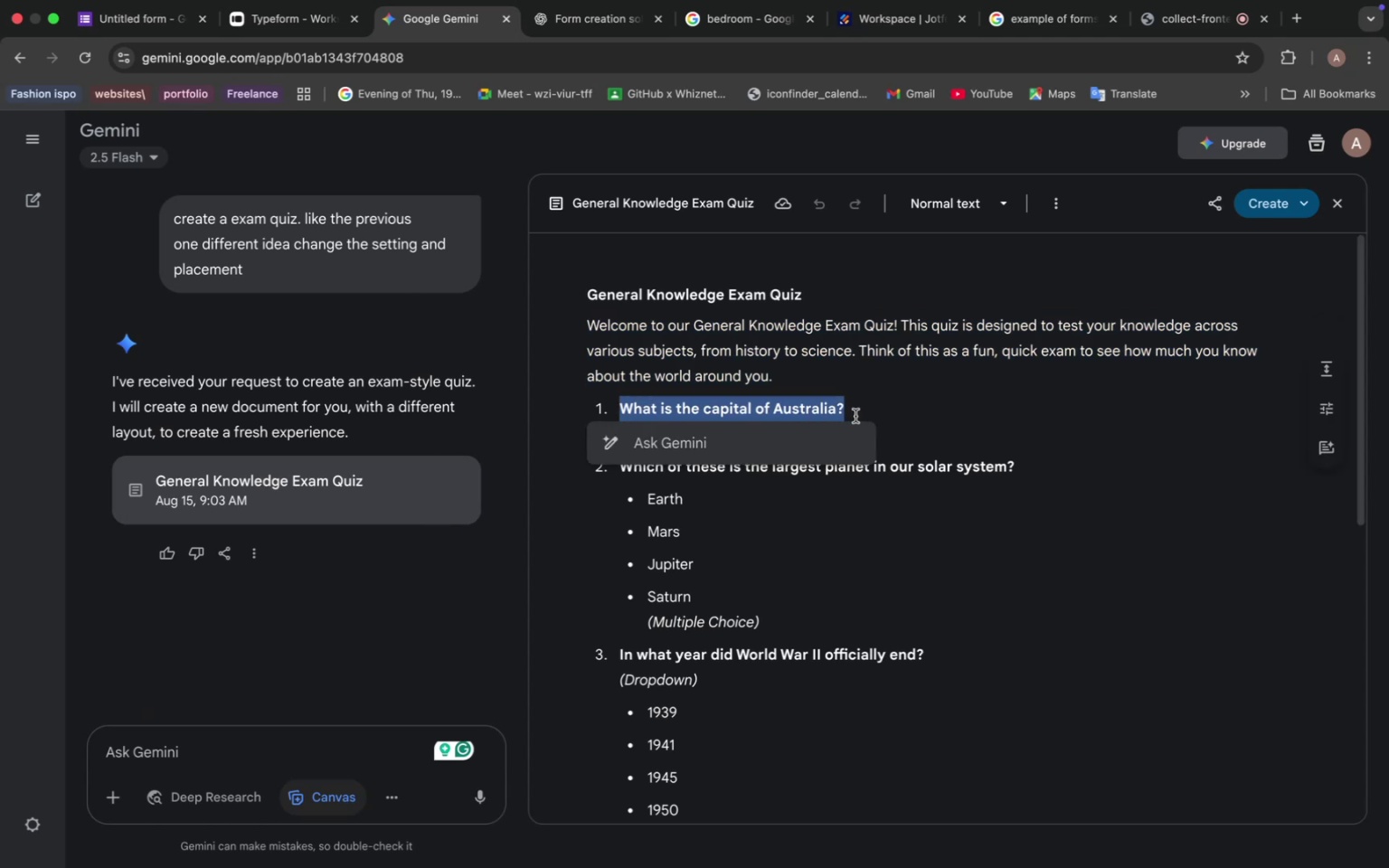 
wait(14.13)
 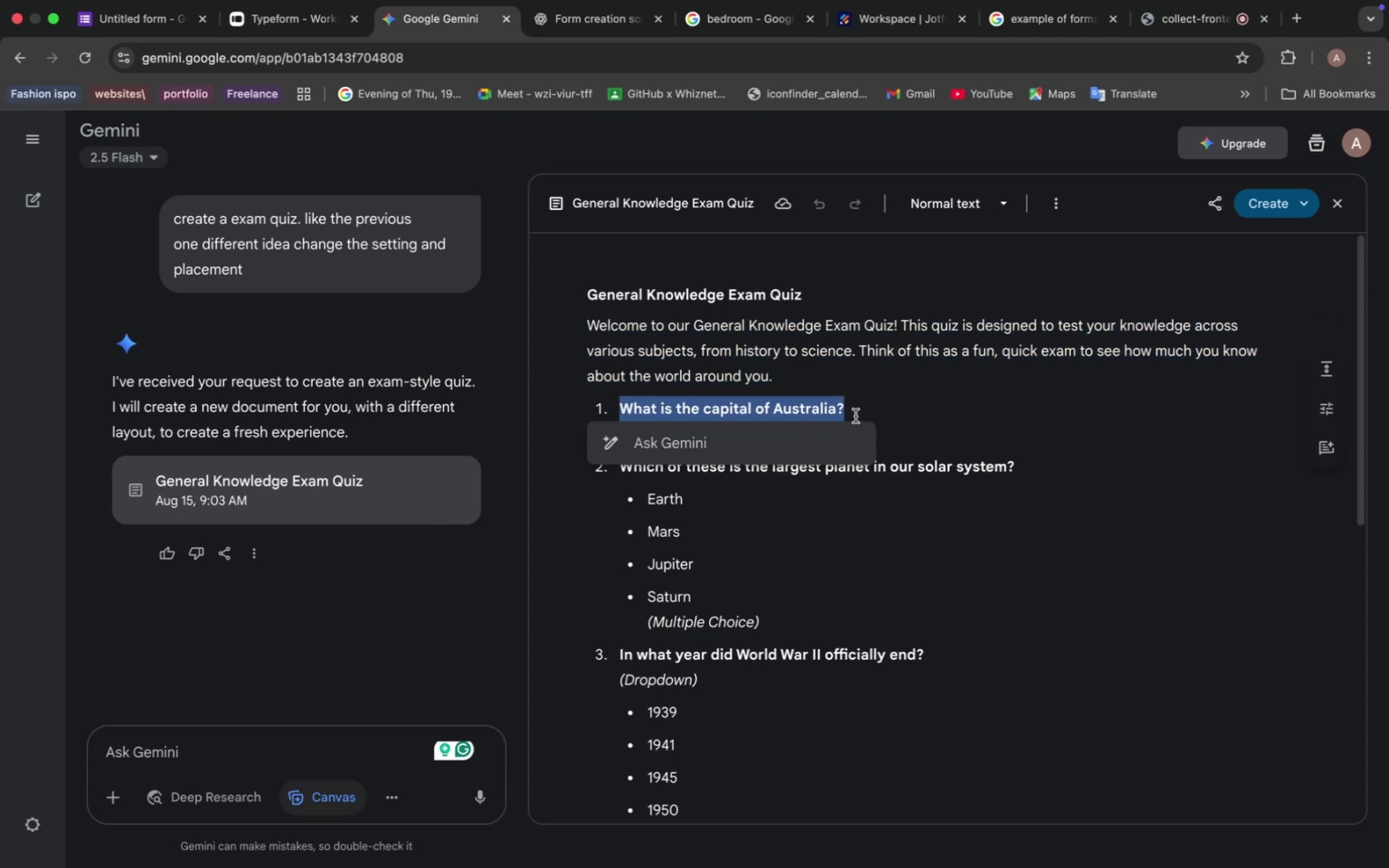 
key(Meta+C)
 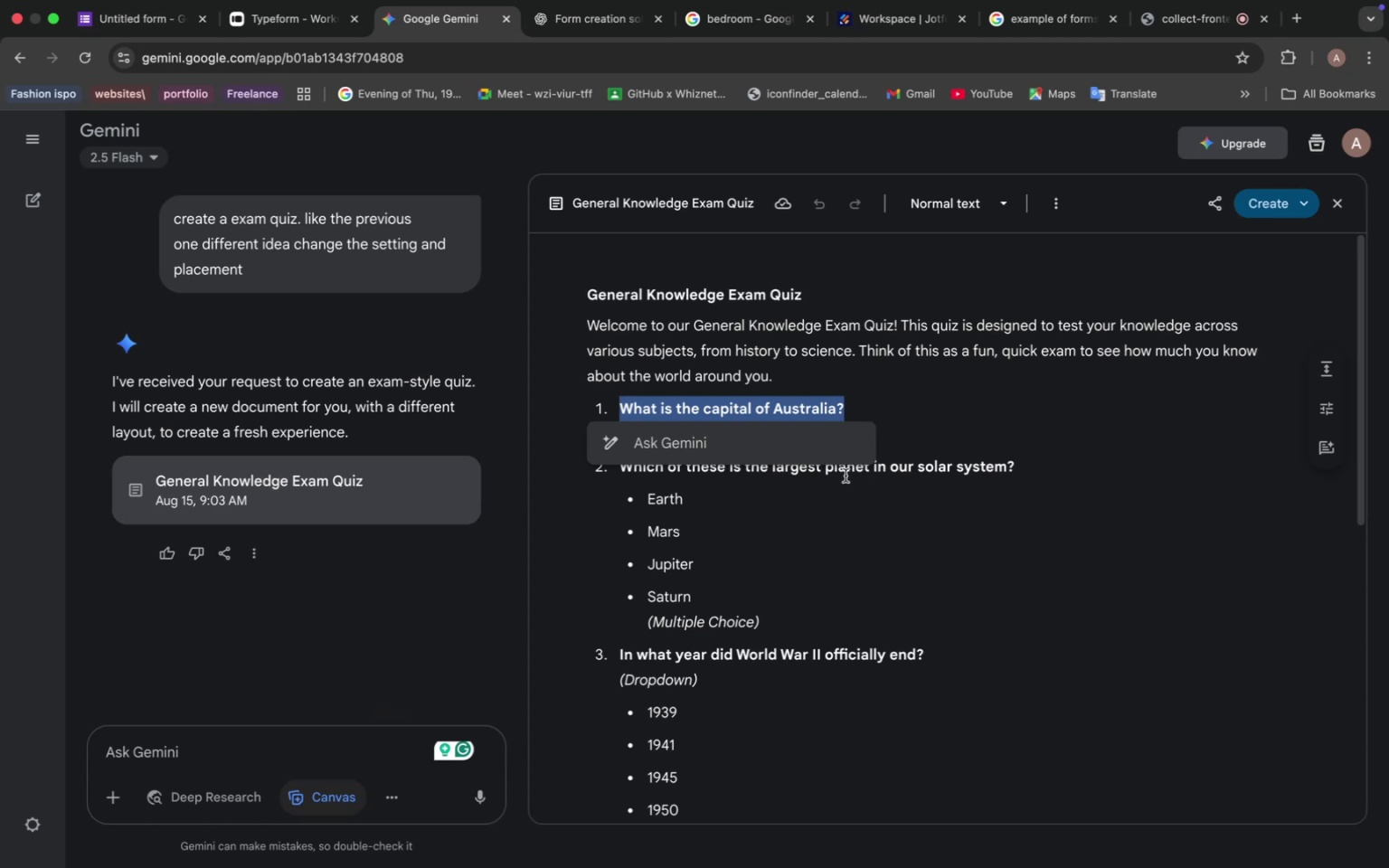 
left_click([158, 26])
 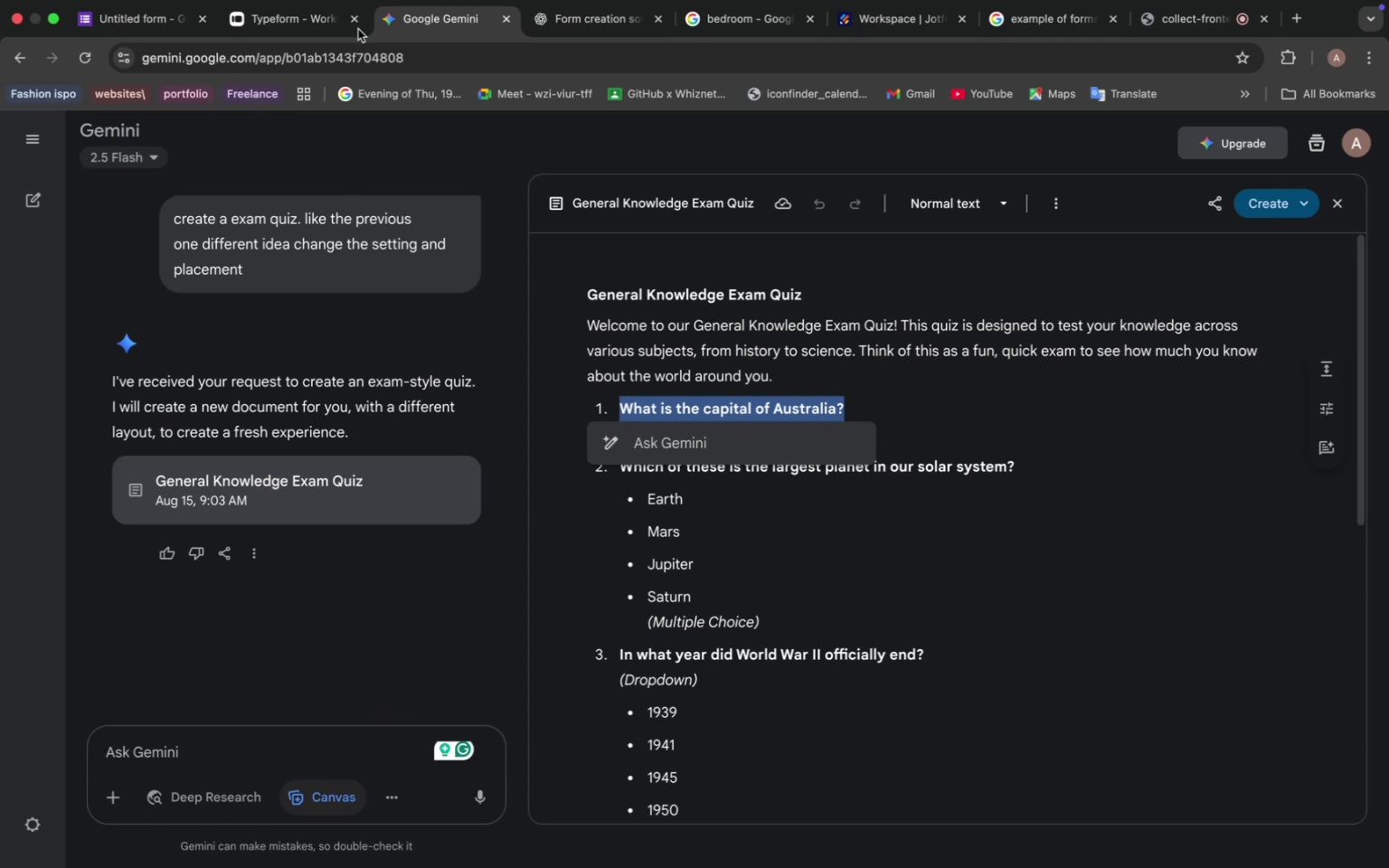 
left_click([146, 152])
 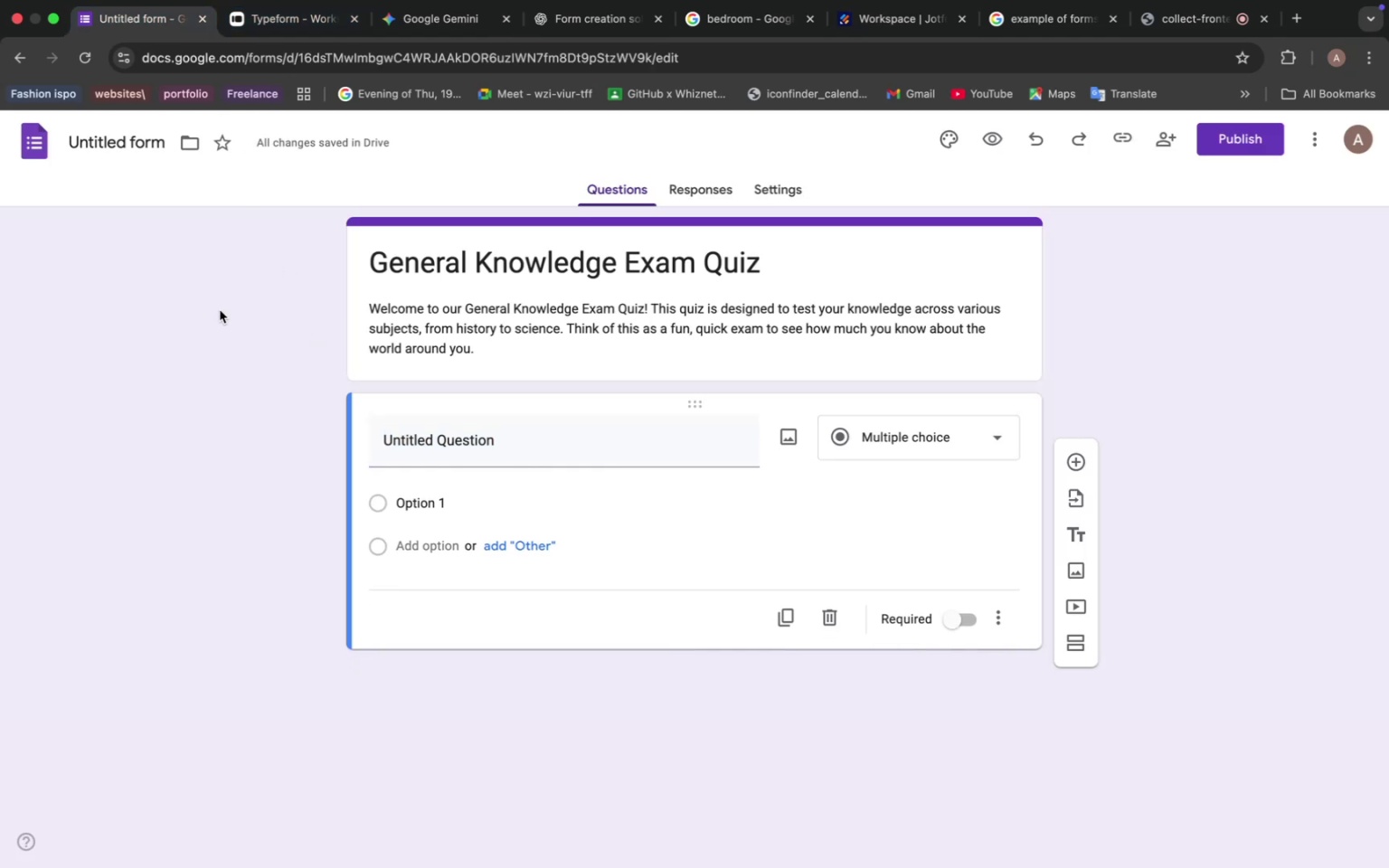 
key(Meta+V)
 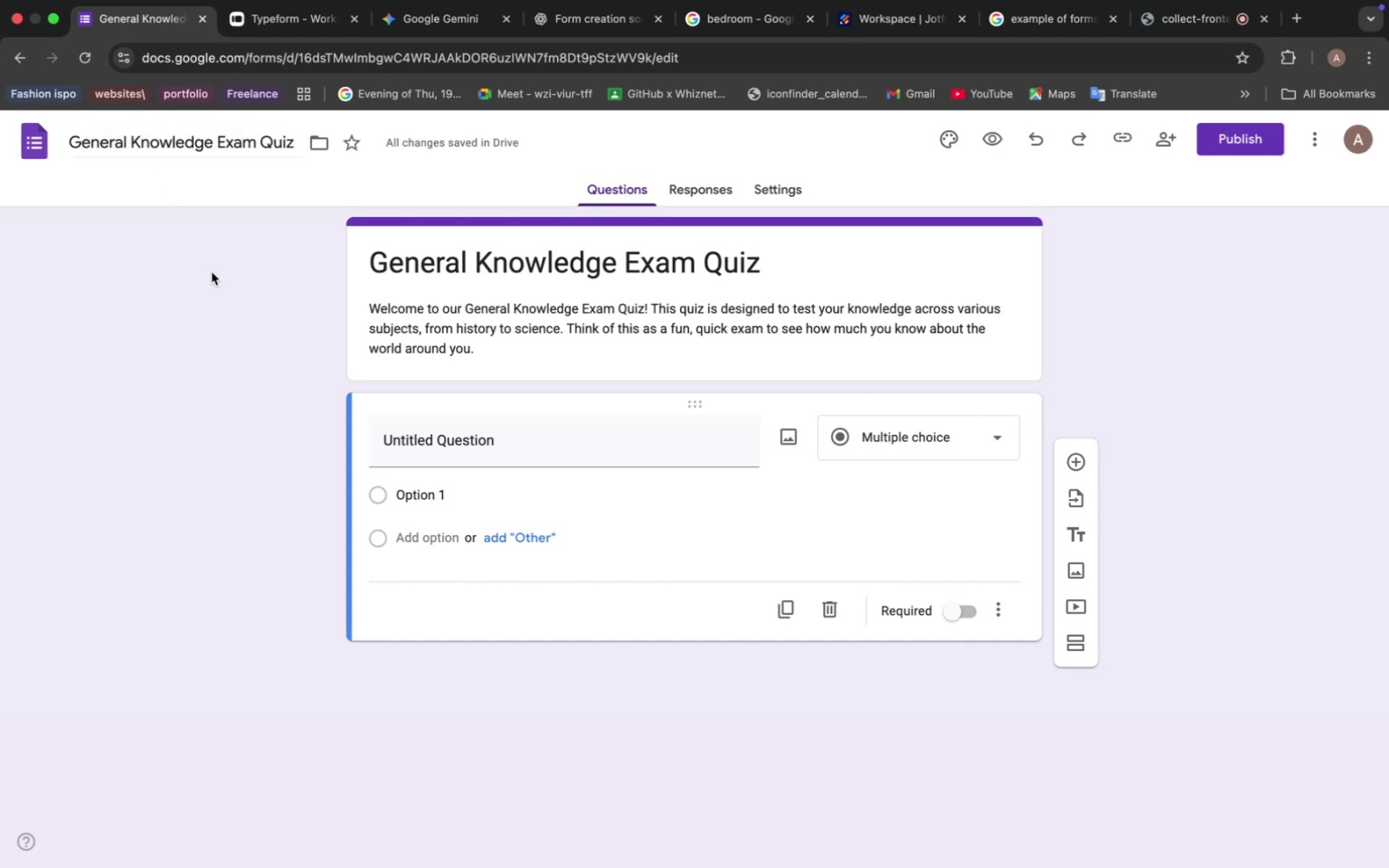 
mouse_move([450, 439])
 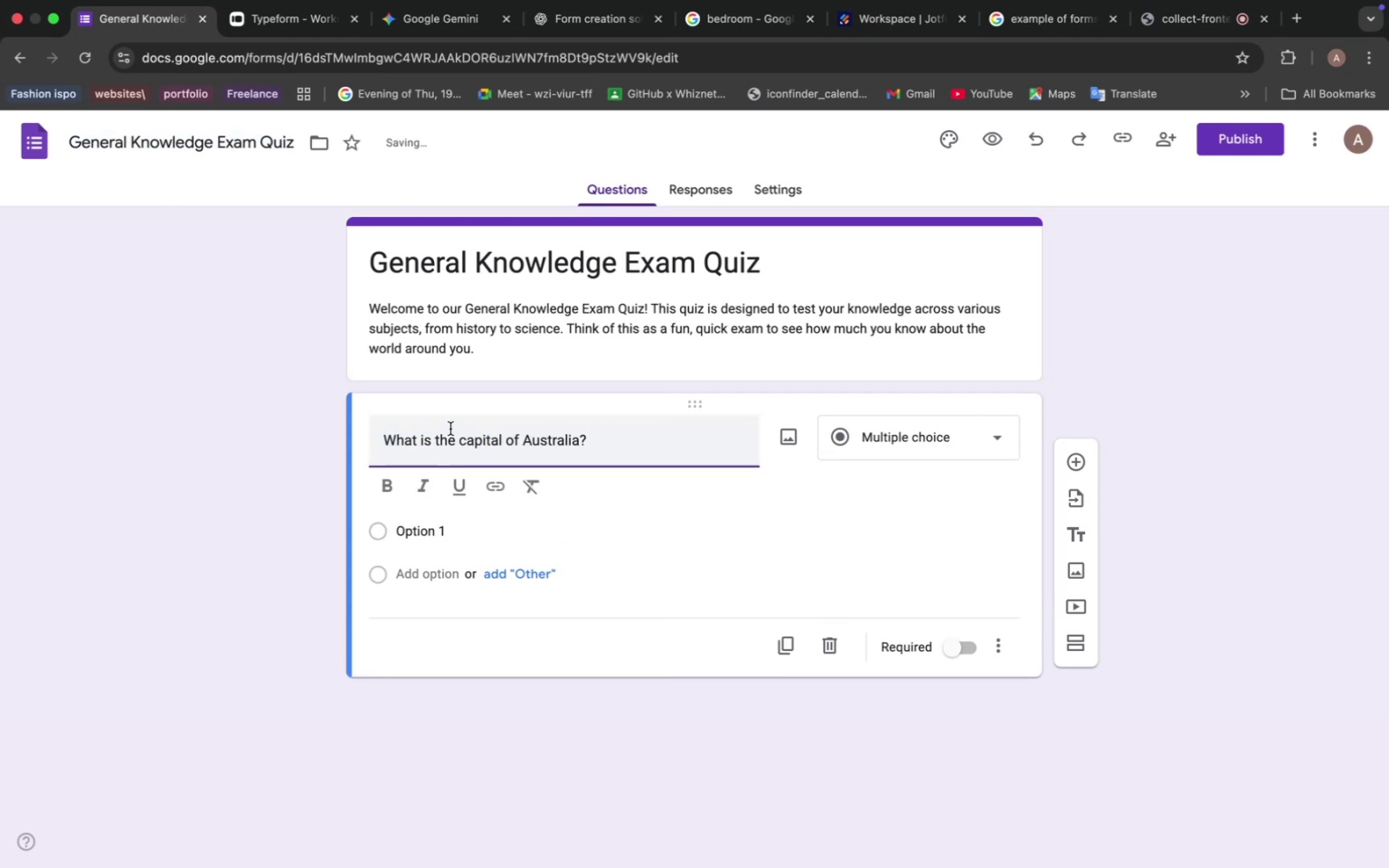 
wait(8.46)
 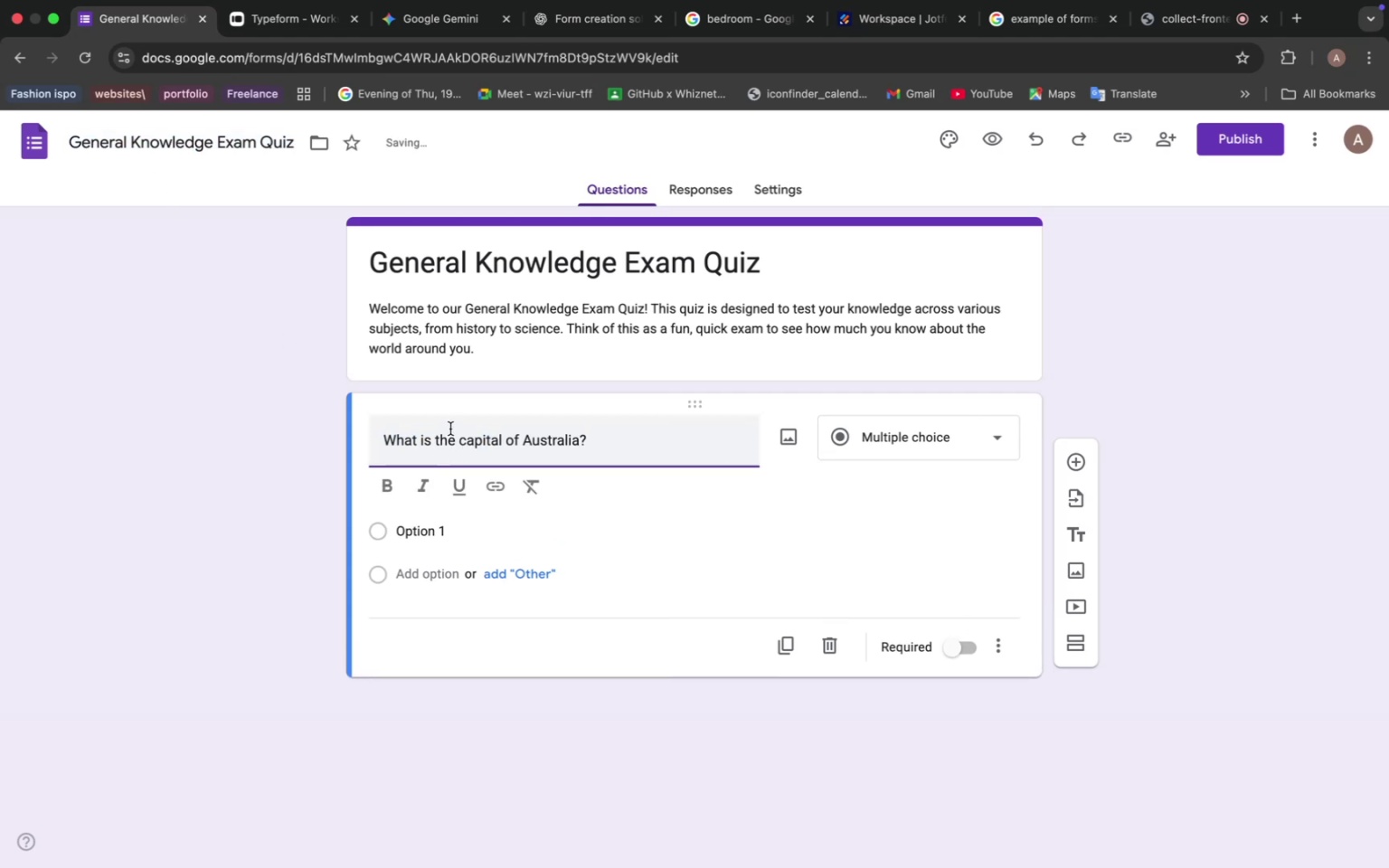 
left_click([940, 427])
 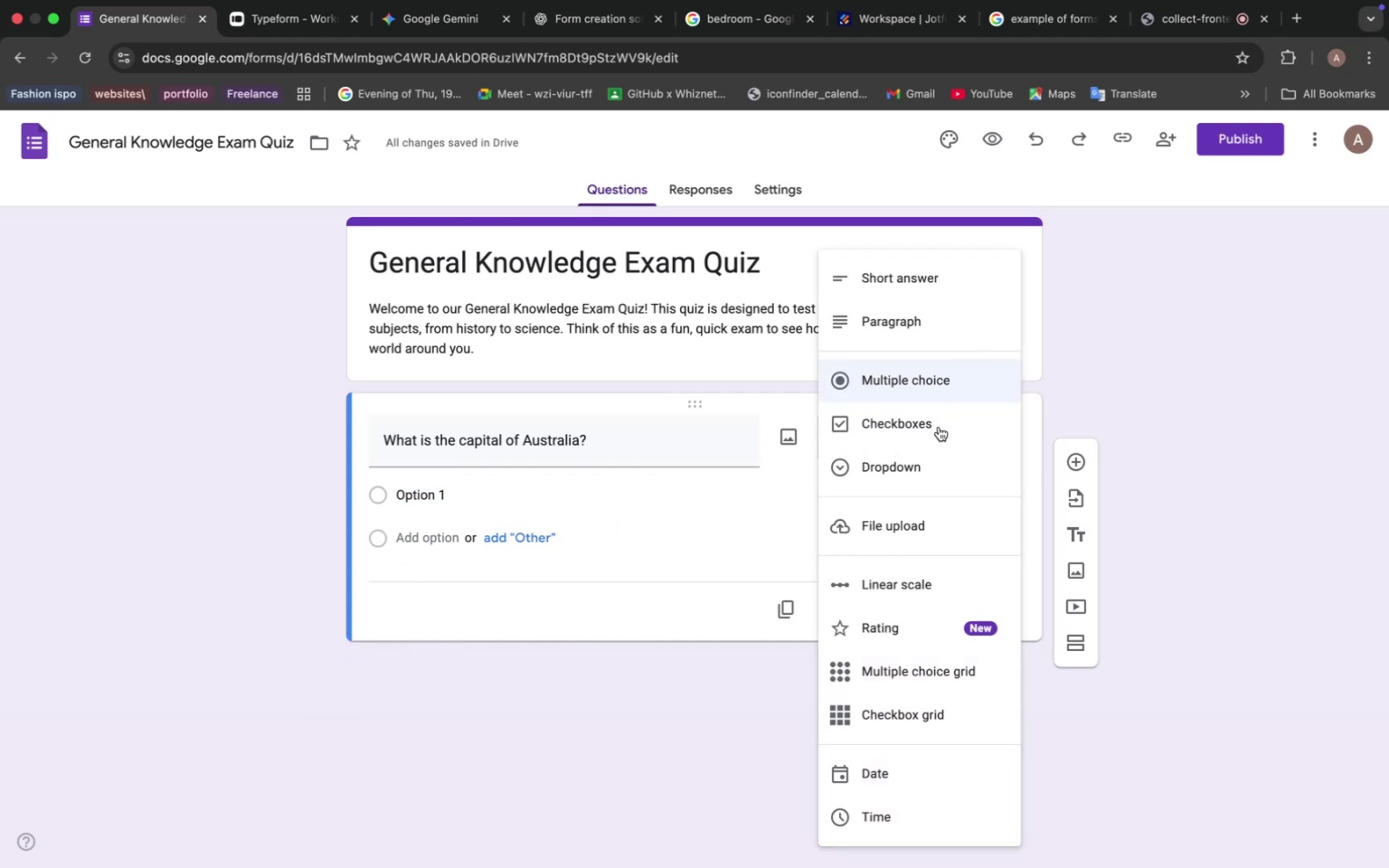 
wait(5.76)
 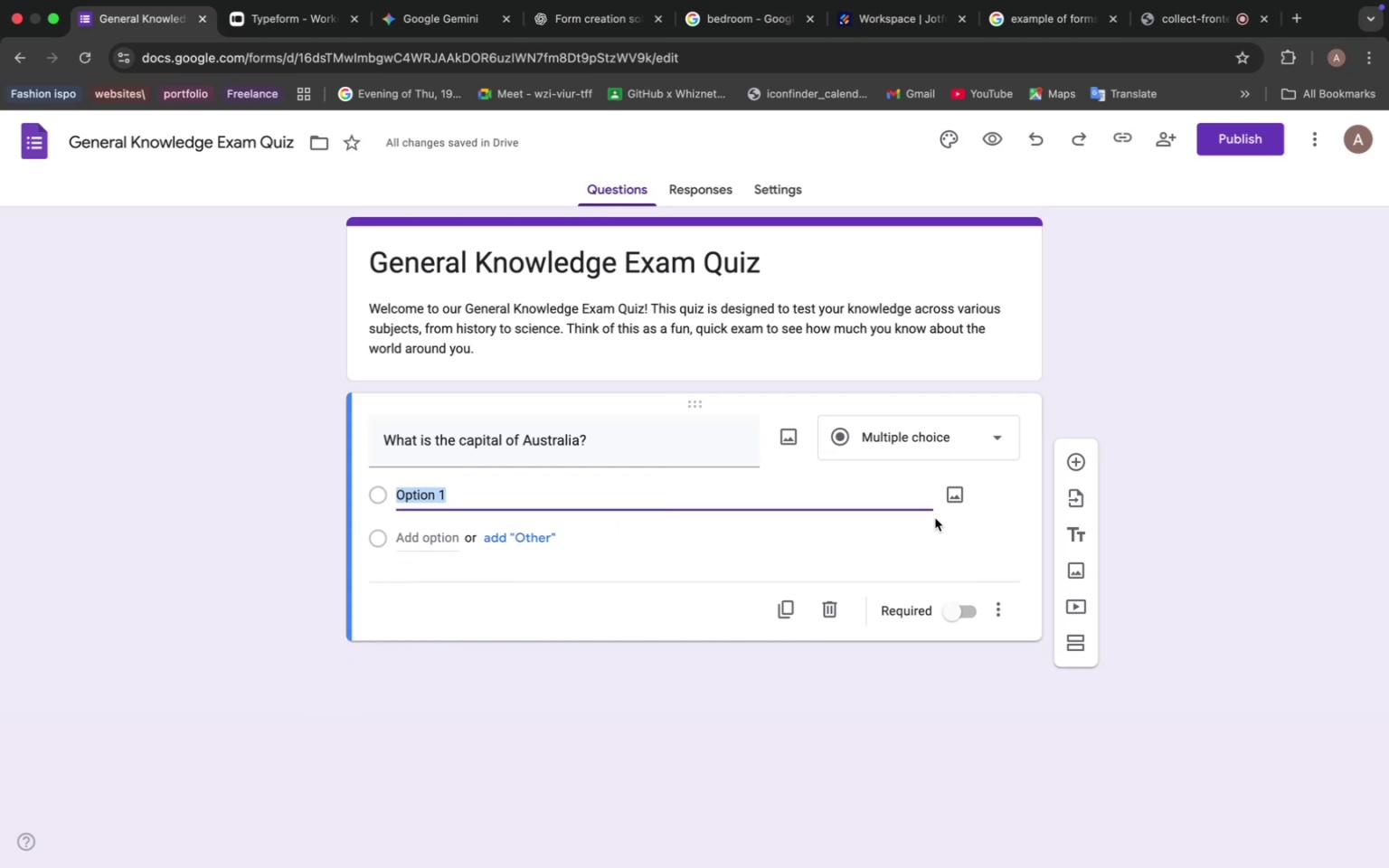 
left_click([883, 278])
 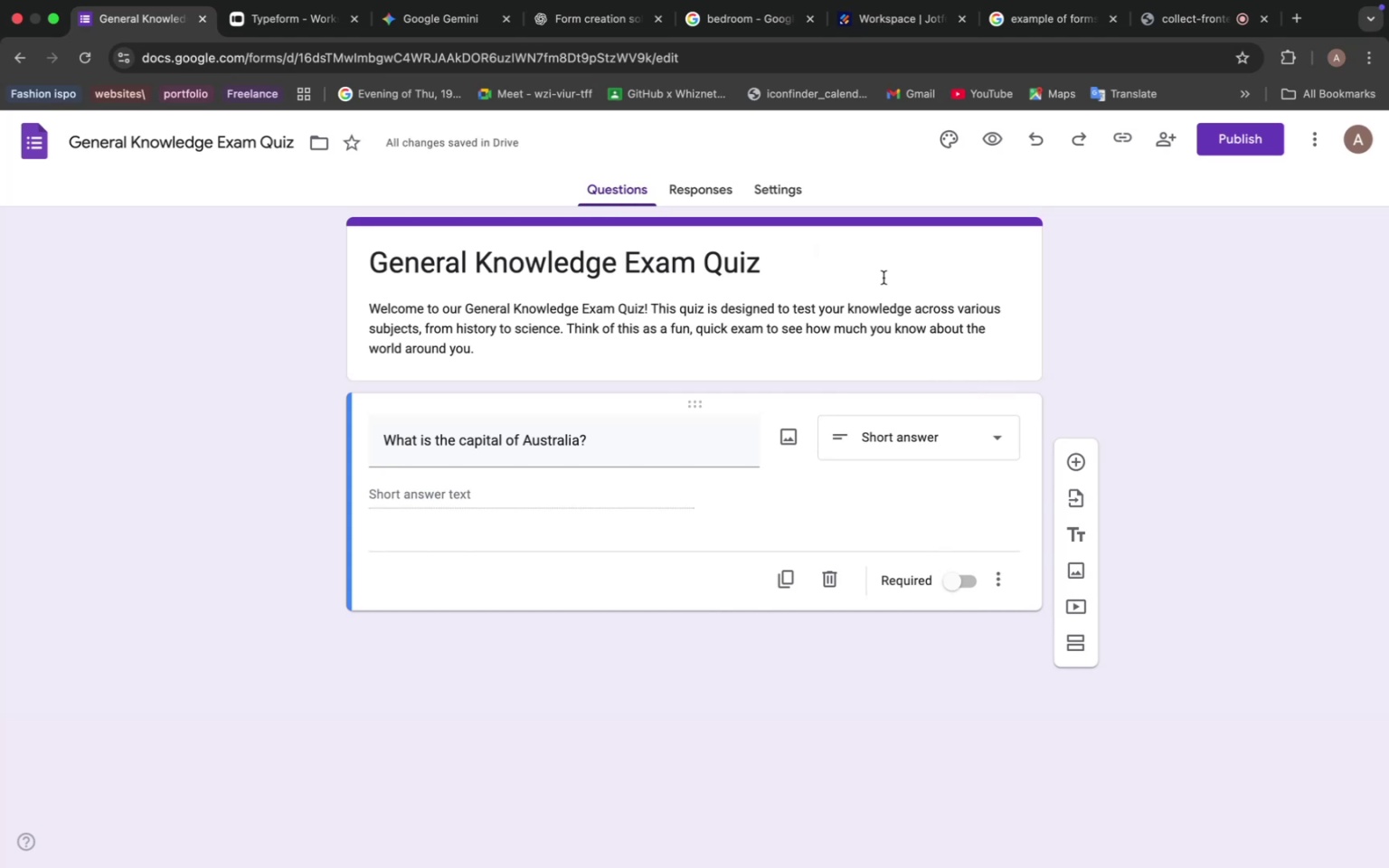 
wait(16.42)
 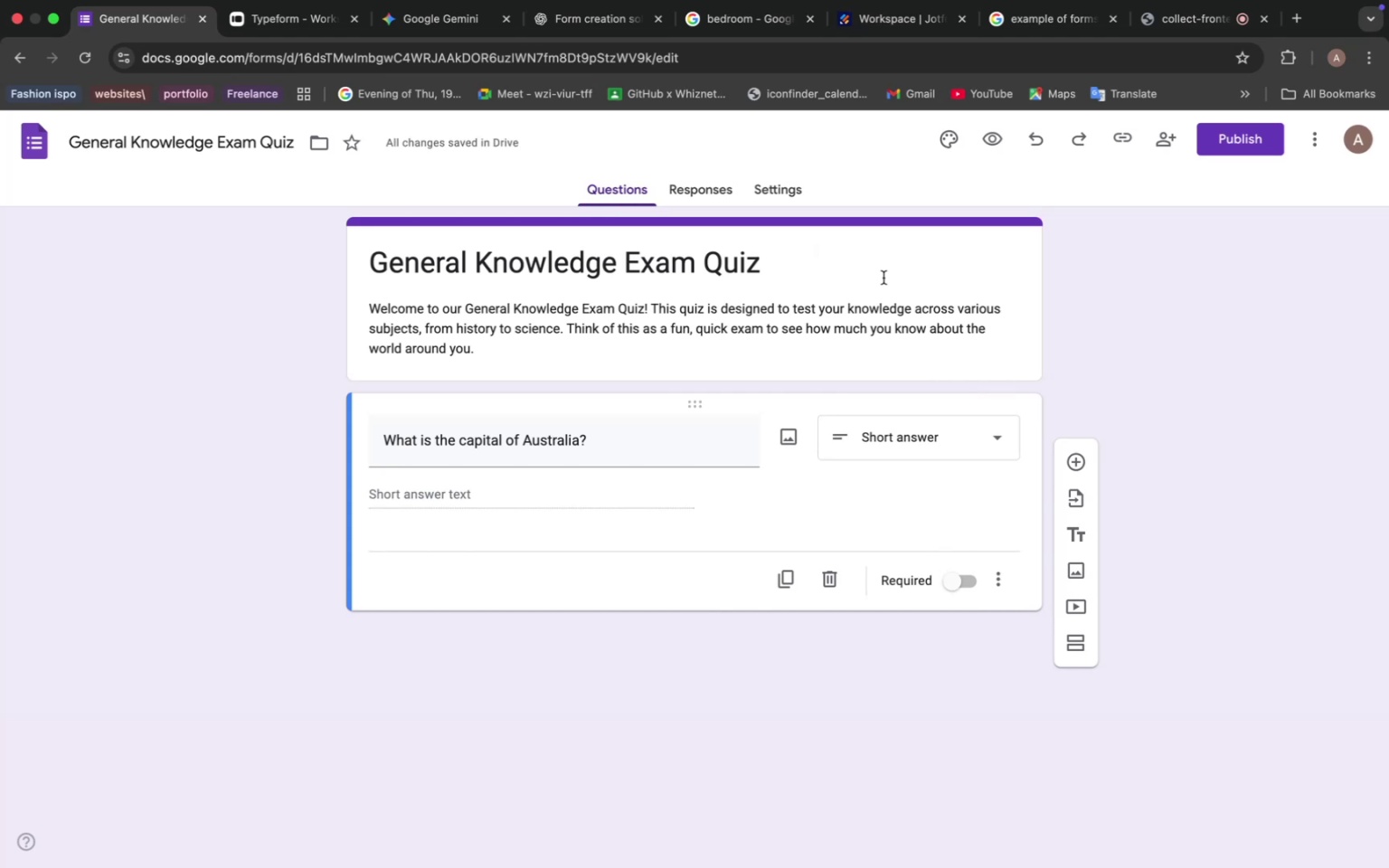 
left_click([1079, 461])
 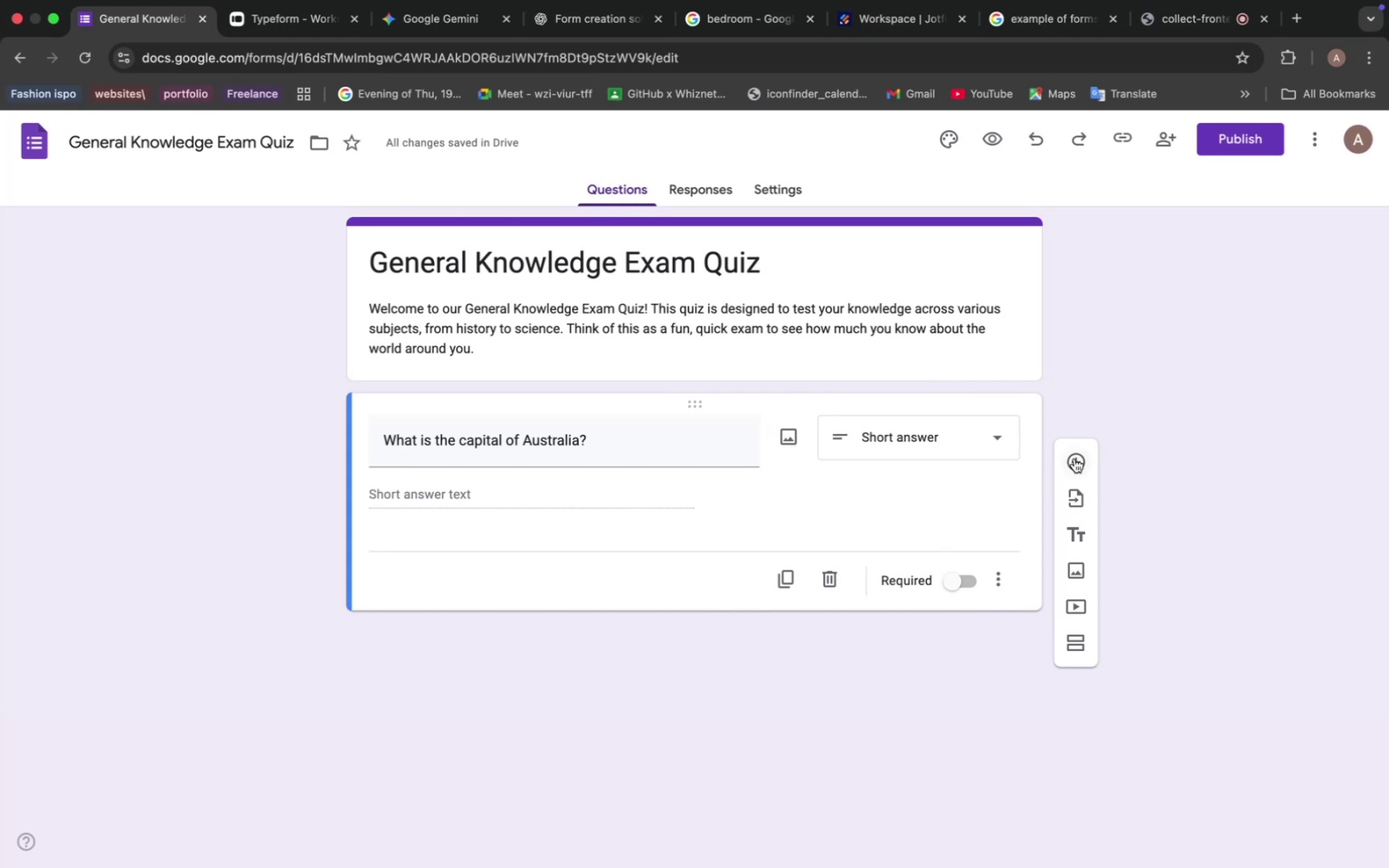 
left_click([498, 559])
 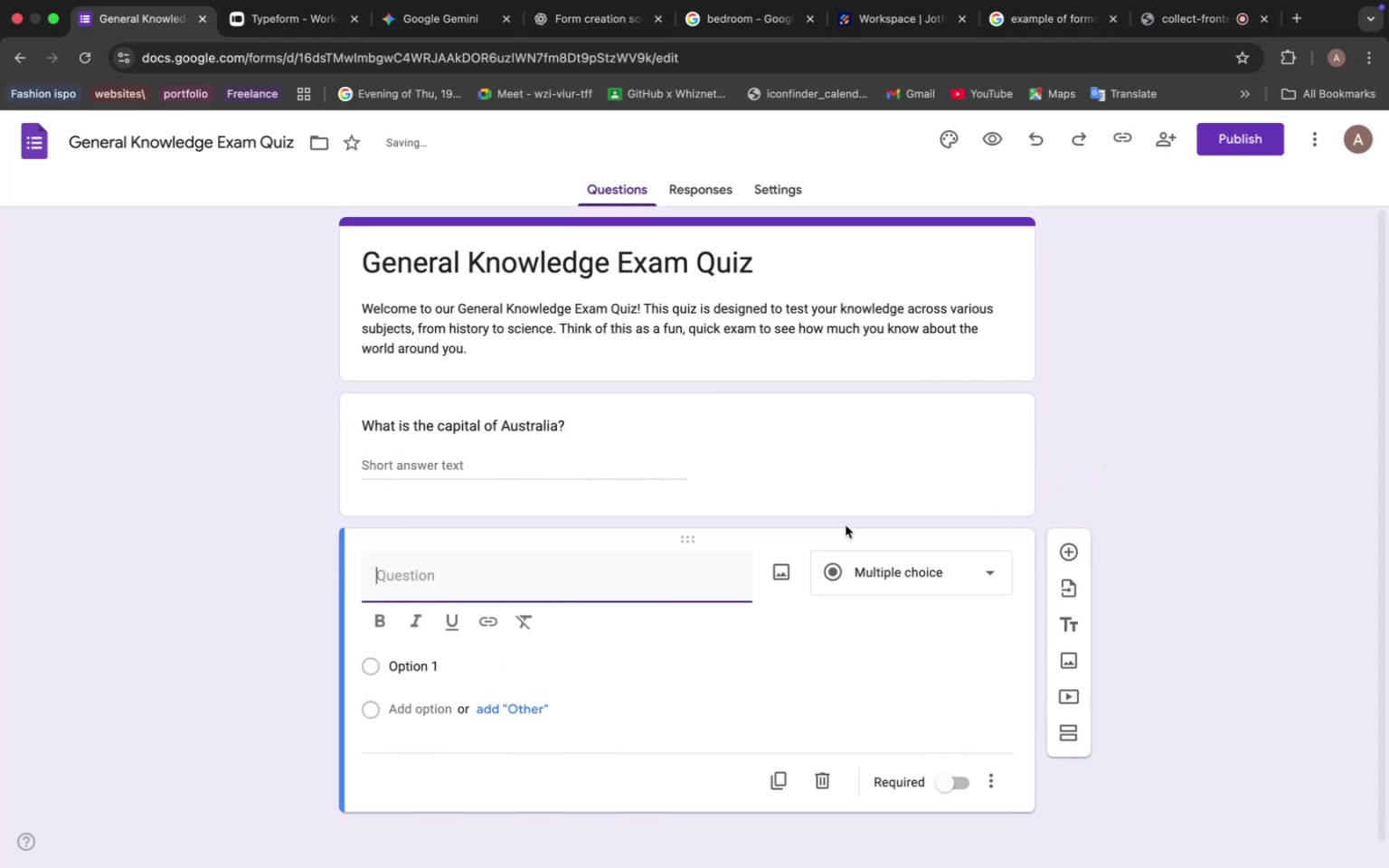 
type(E)
key(Backspace)
type(Which of these )
 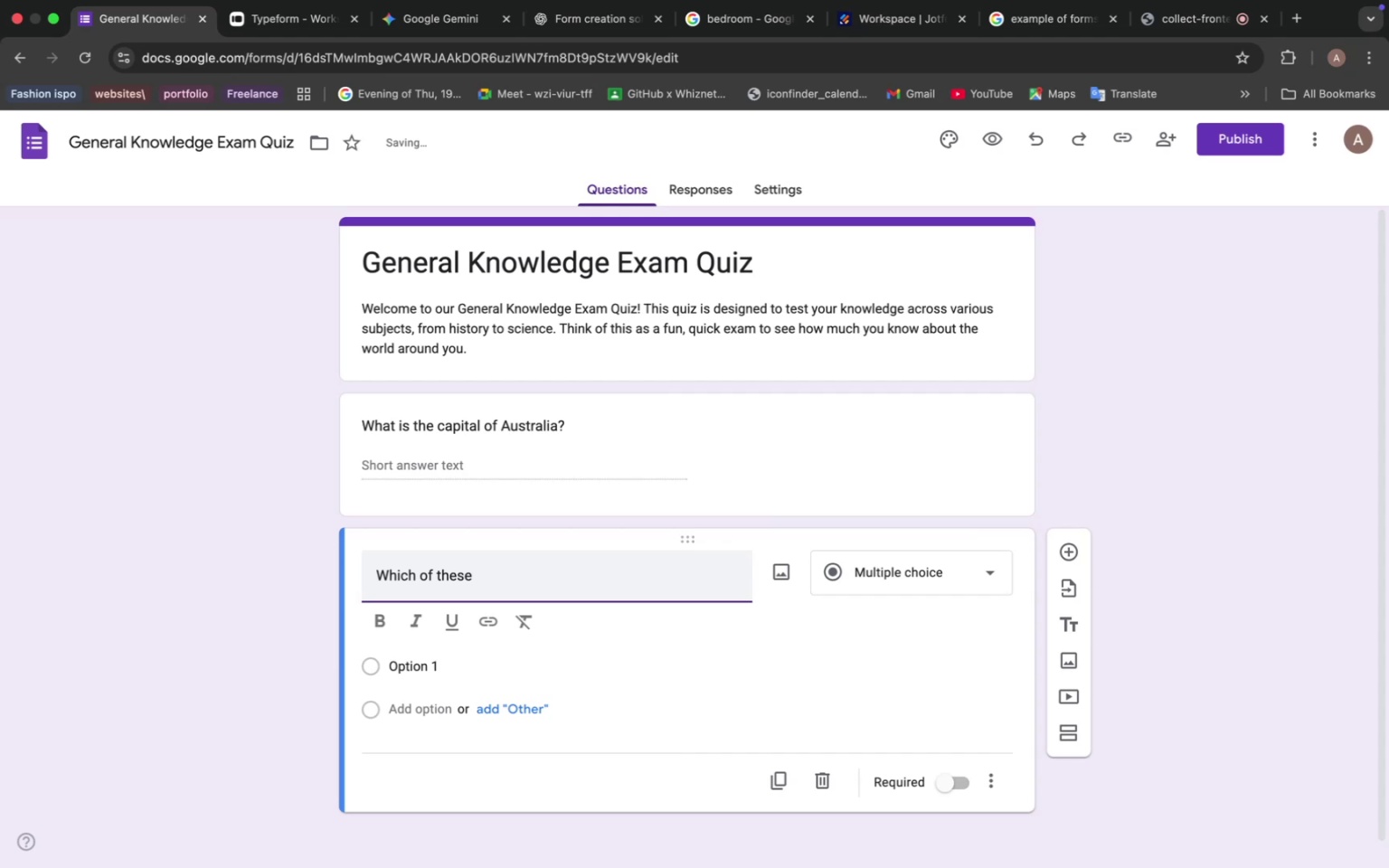 
wait(8.16)
 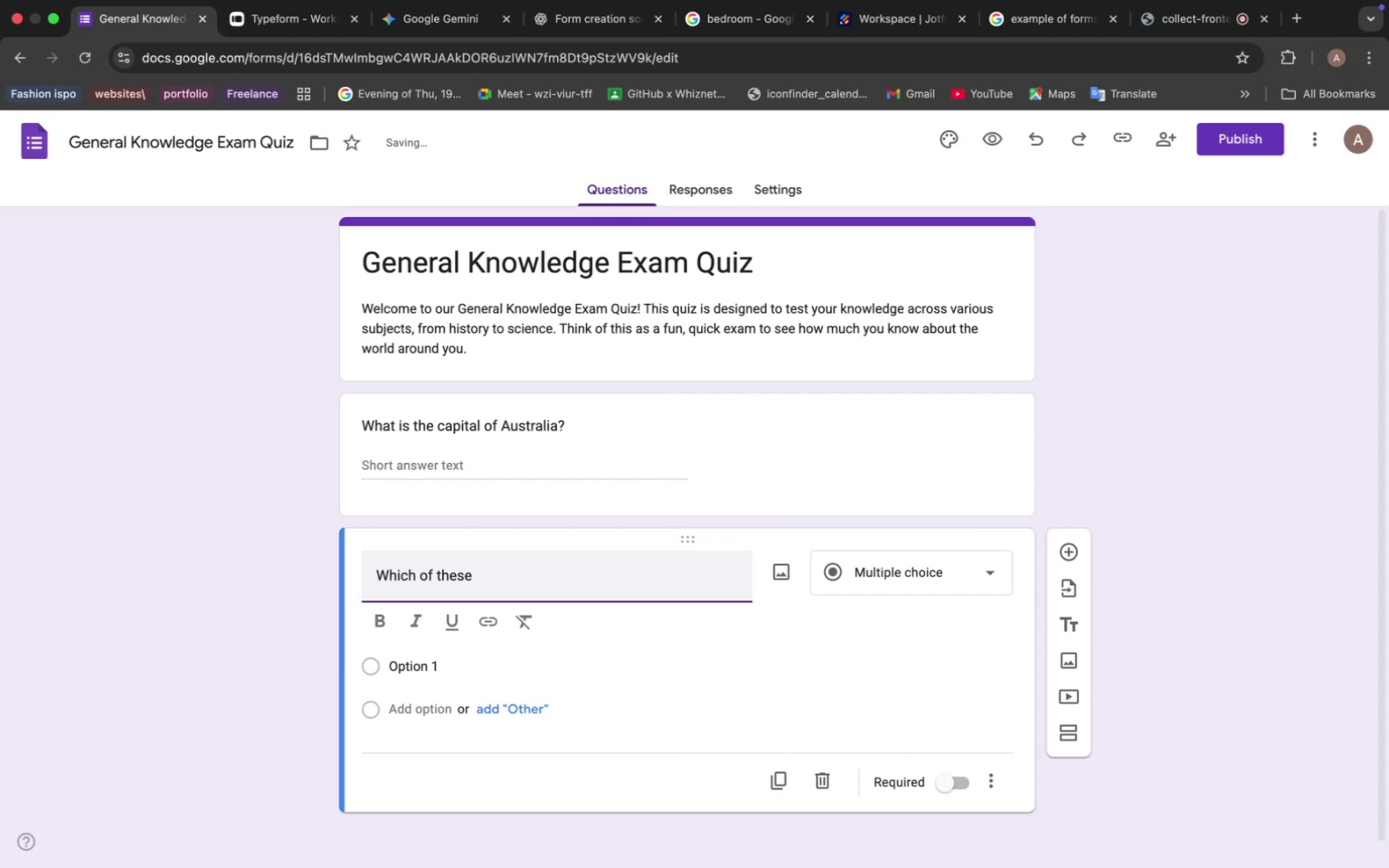 
type(is the largest panet )
 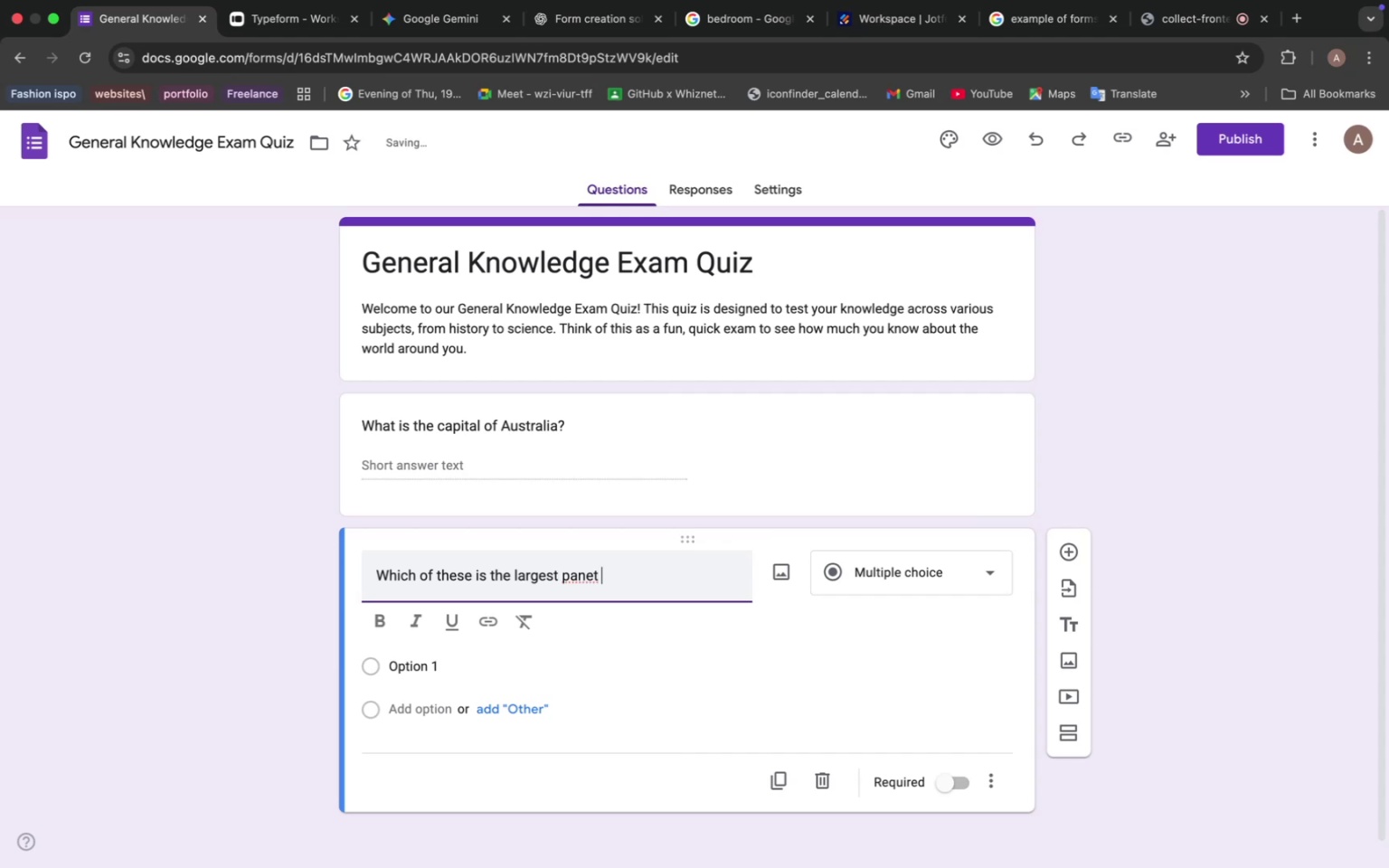 
key(ArrowLeft)
 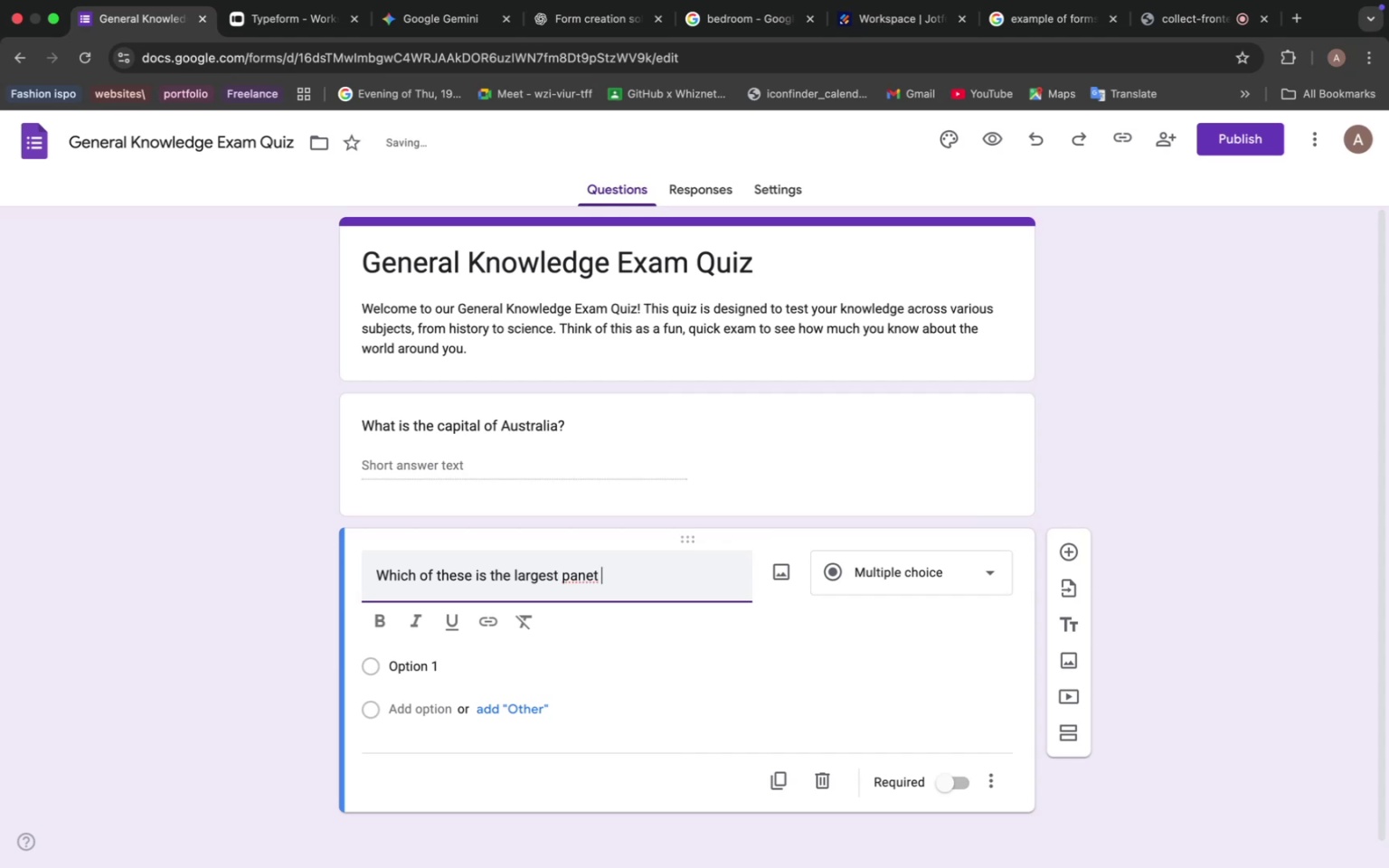 
key(ArrowLeft)
 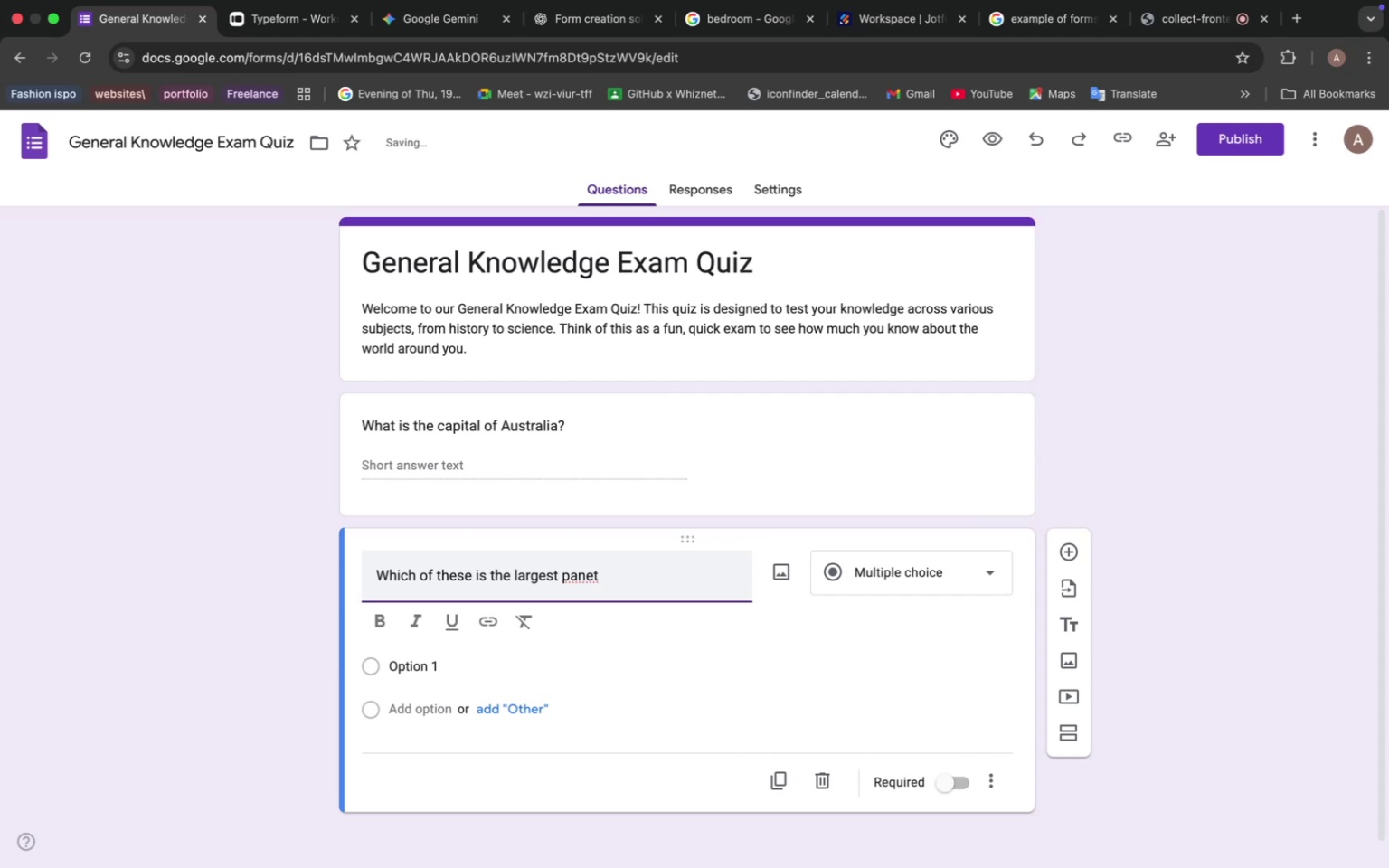 
key(ArrowLeft)
 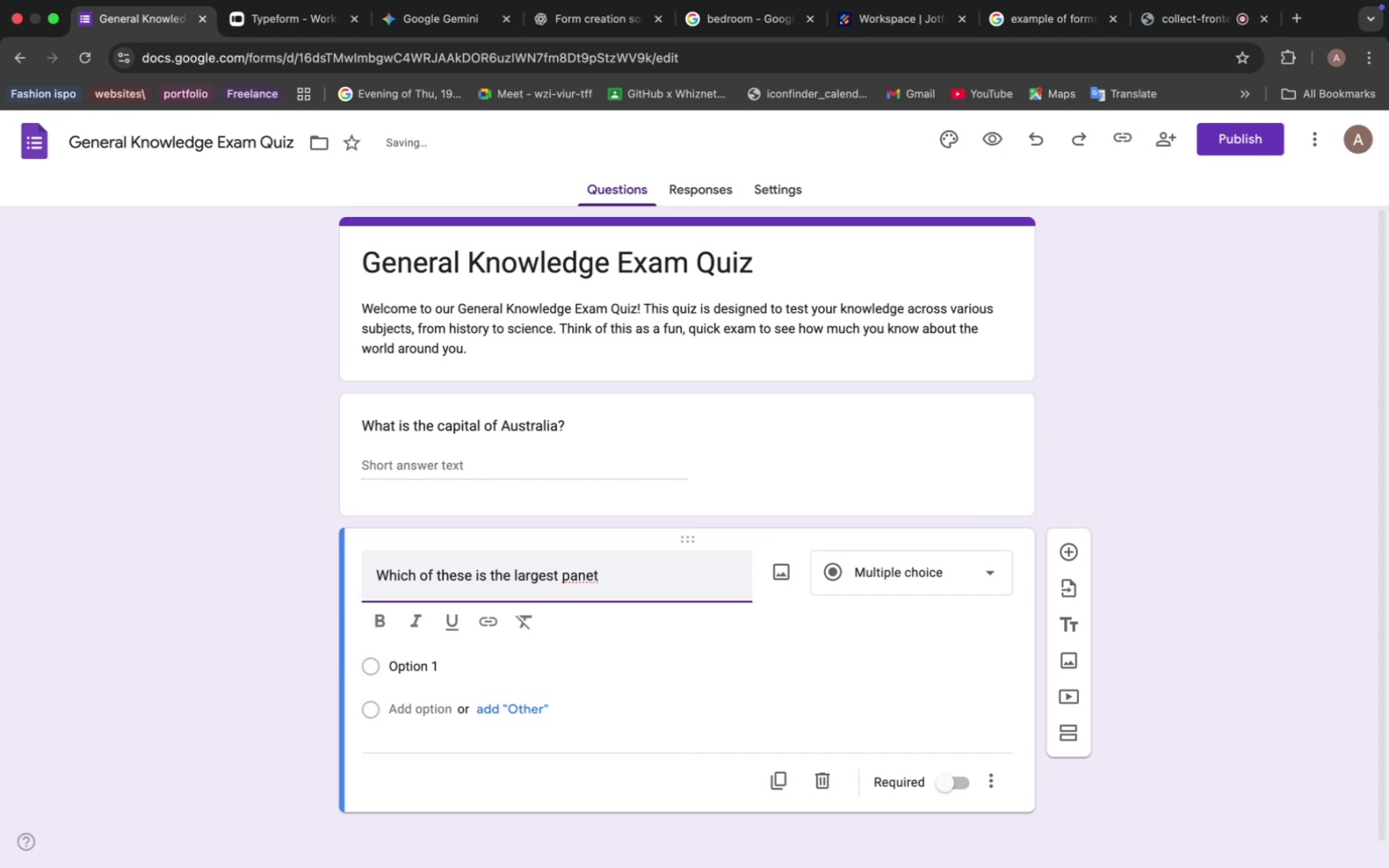 
key(ArrowLeft)
 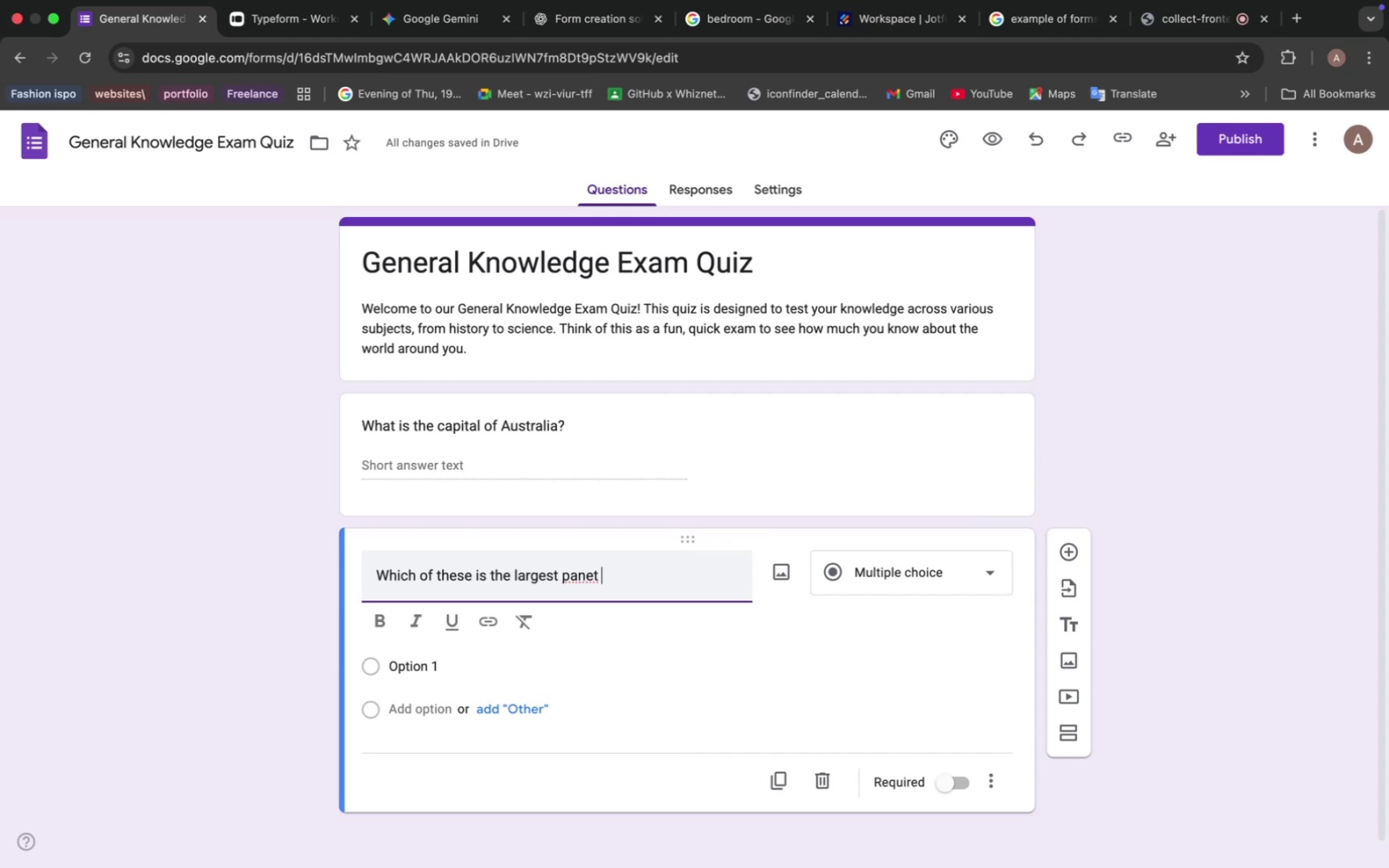 
key(ArrowLeft)
 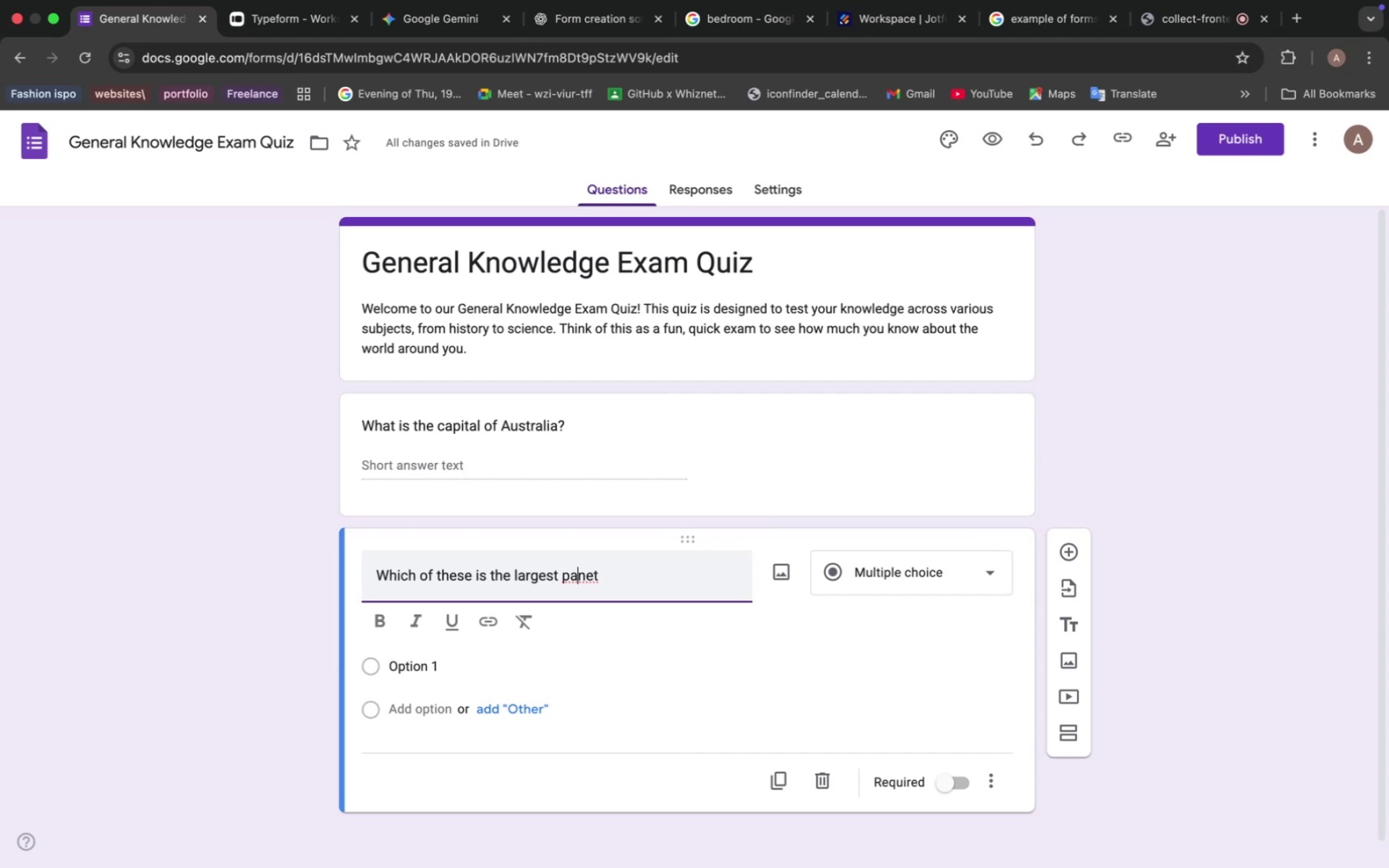 
key(ArrowLeft)
 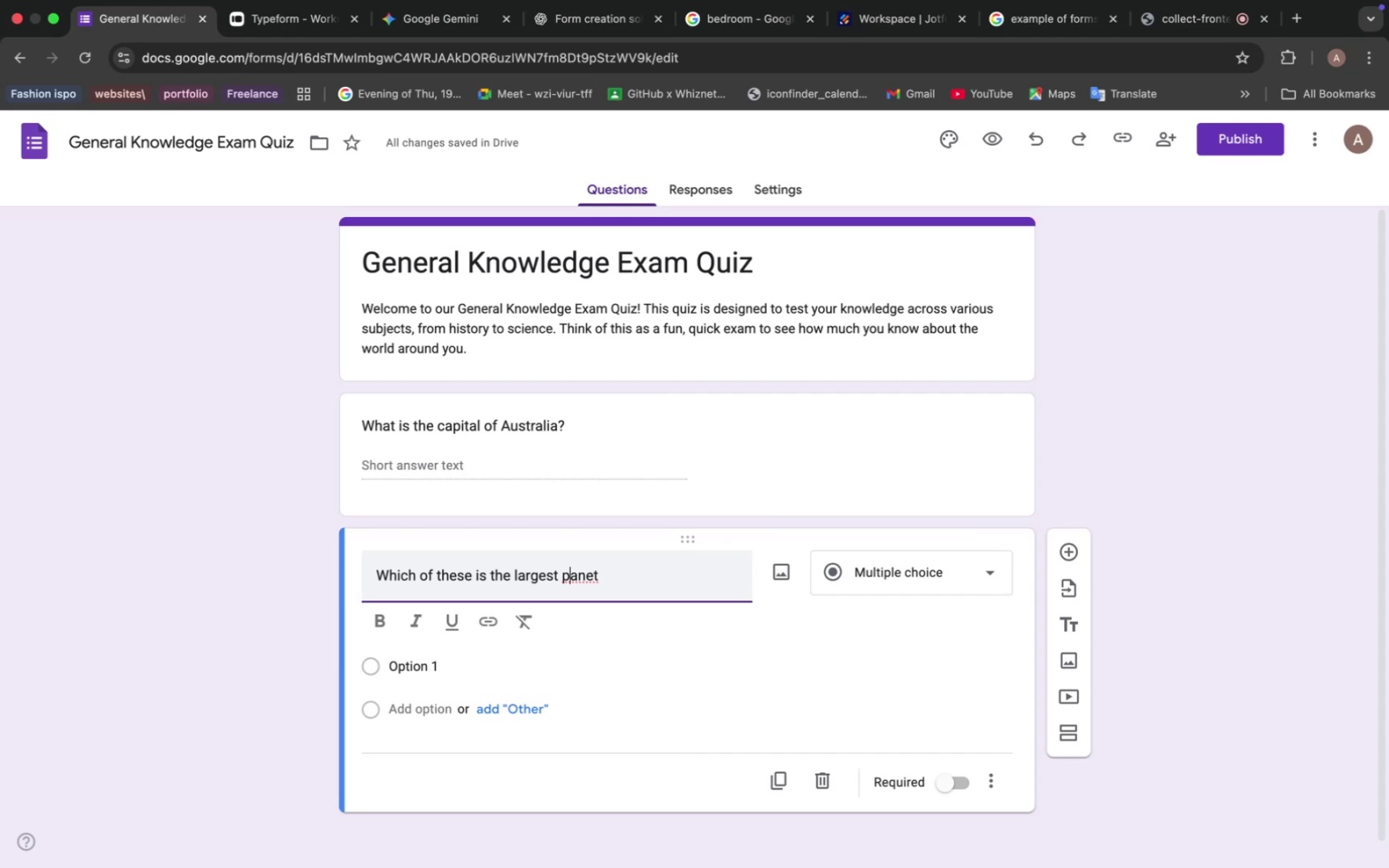 
key(ArrowRight)
 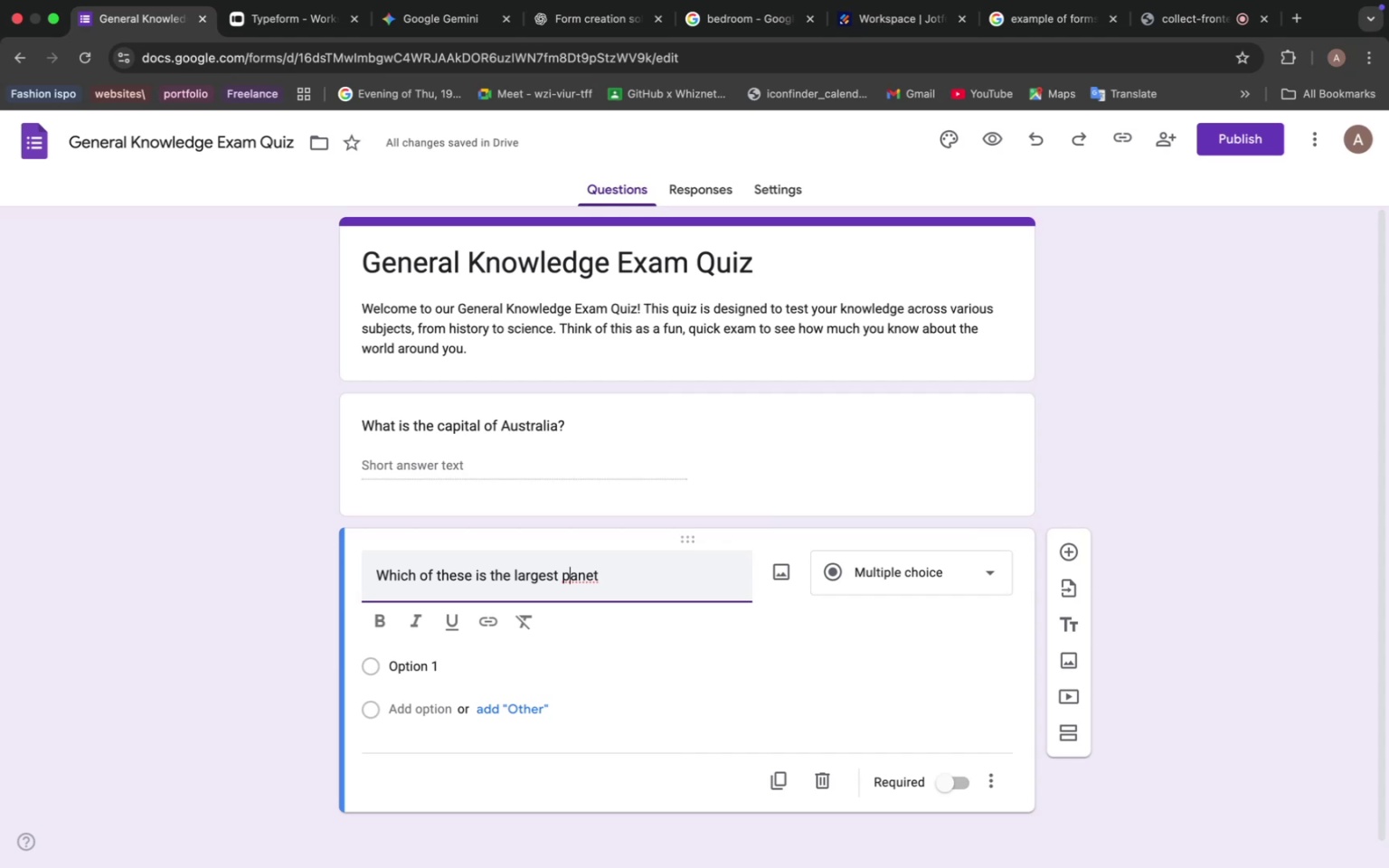 
key(L)
 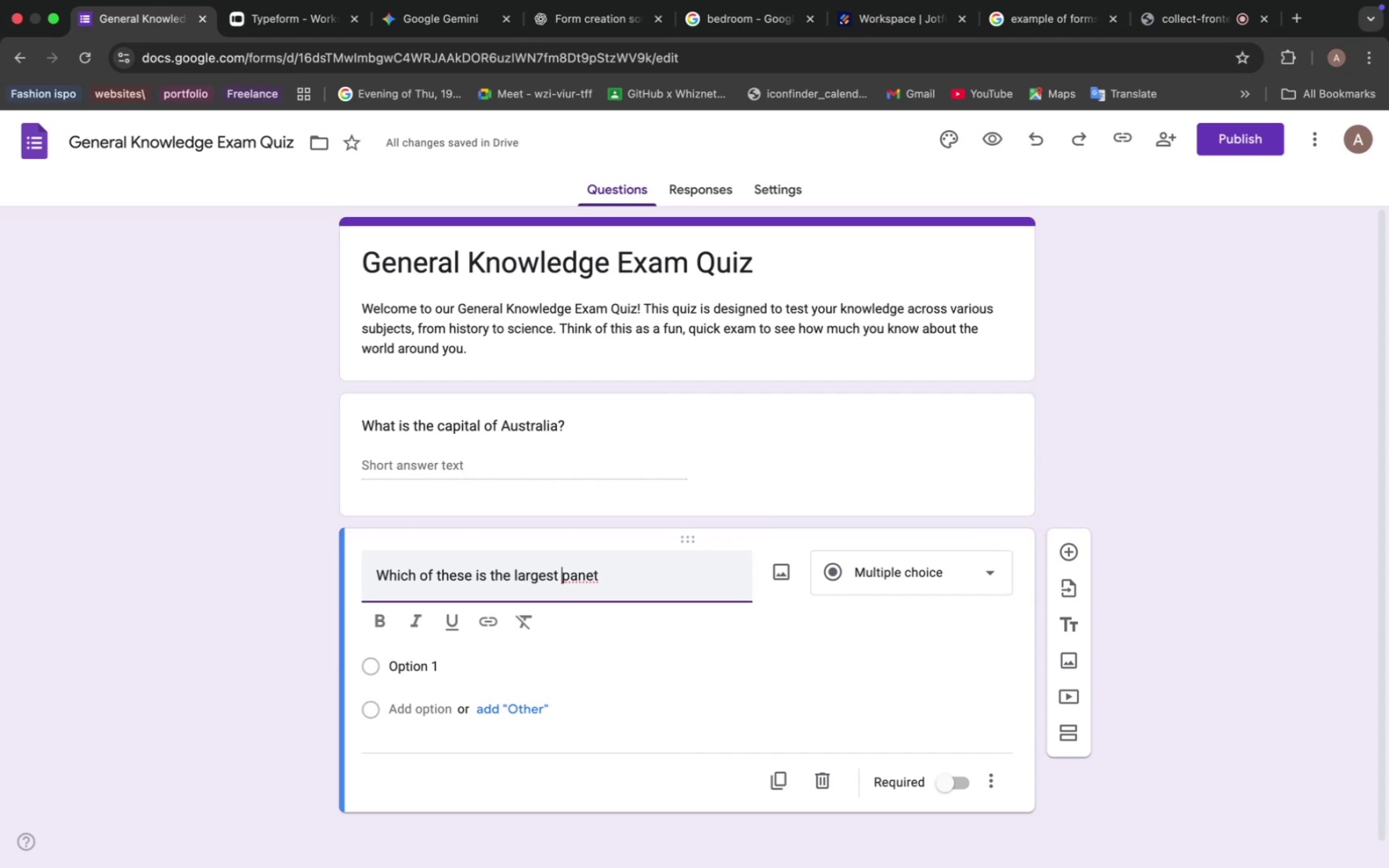 
key(ArrowRight)
 